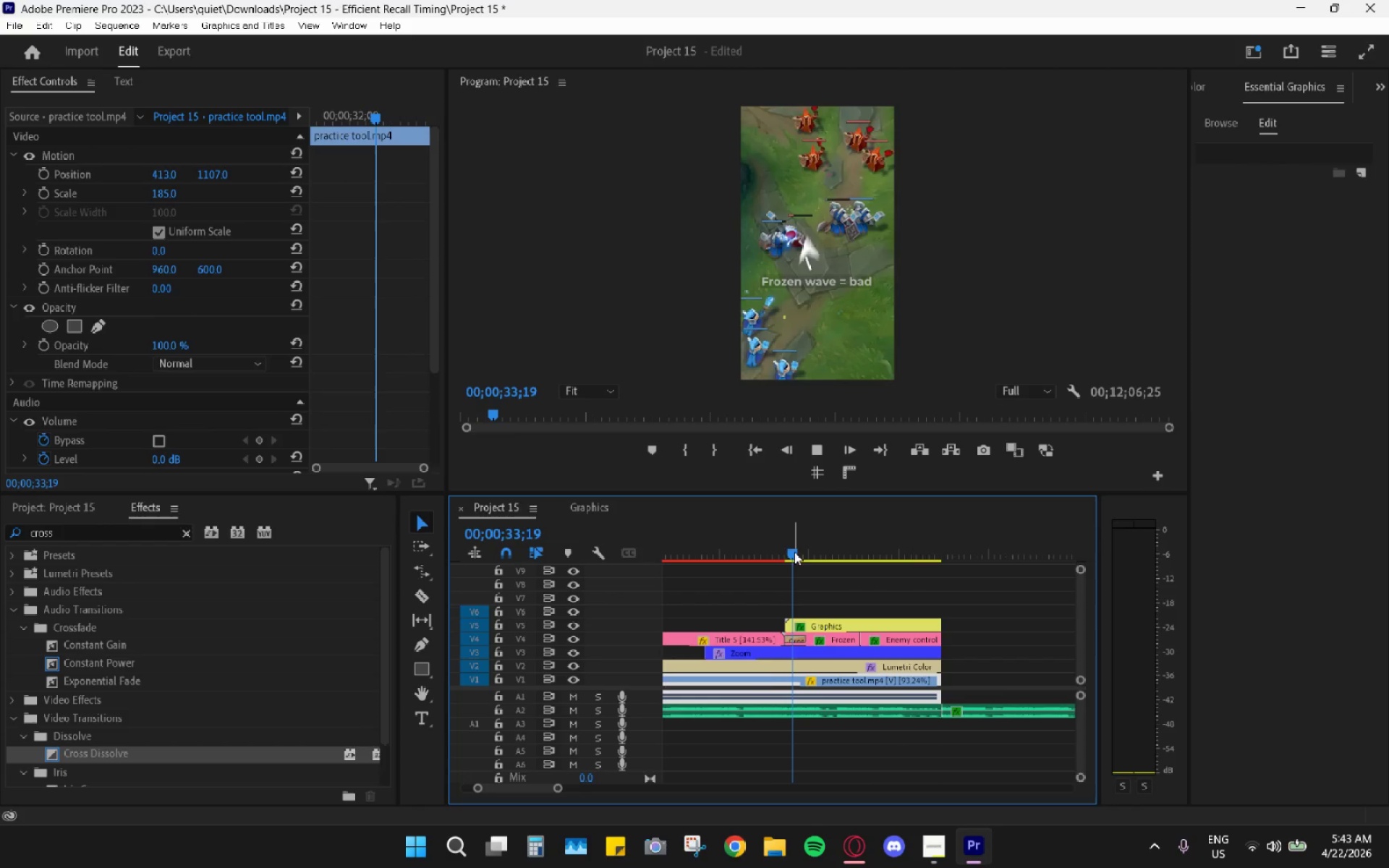 
key(Space)
 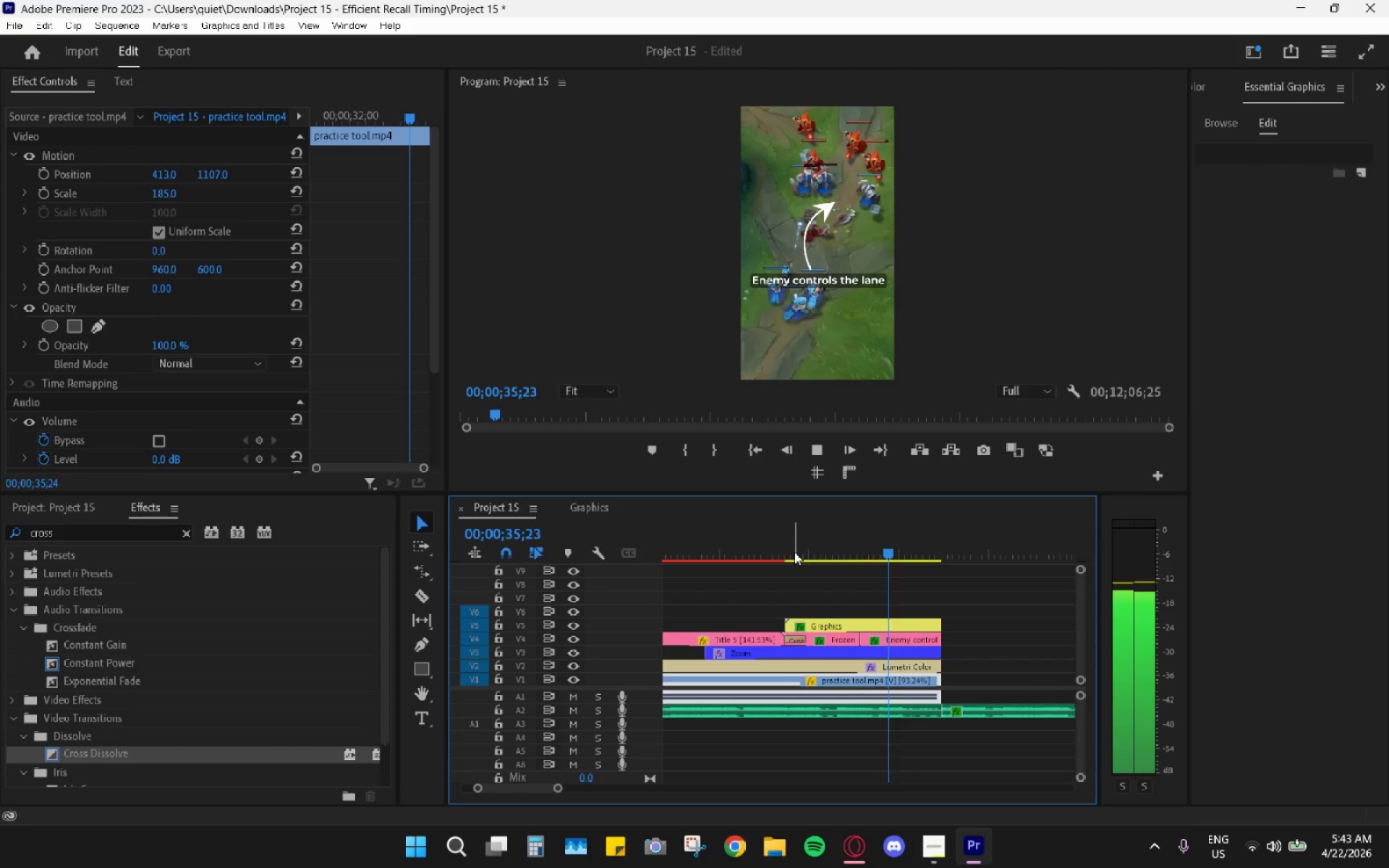 
key(Space)
 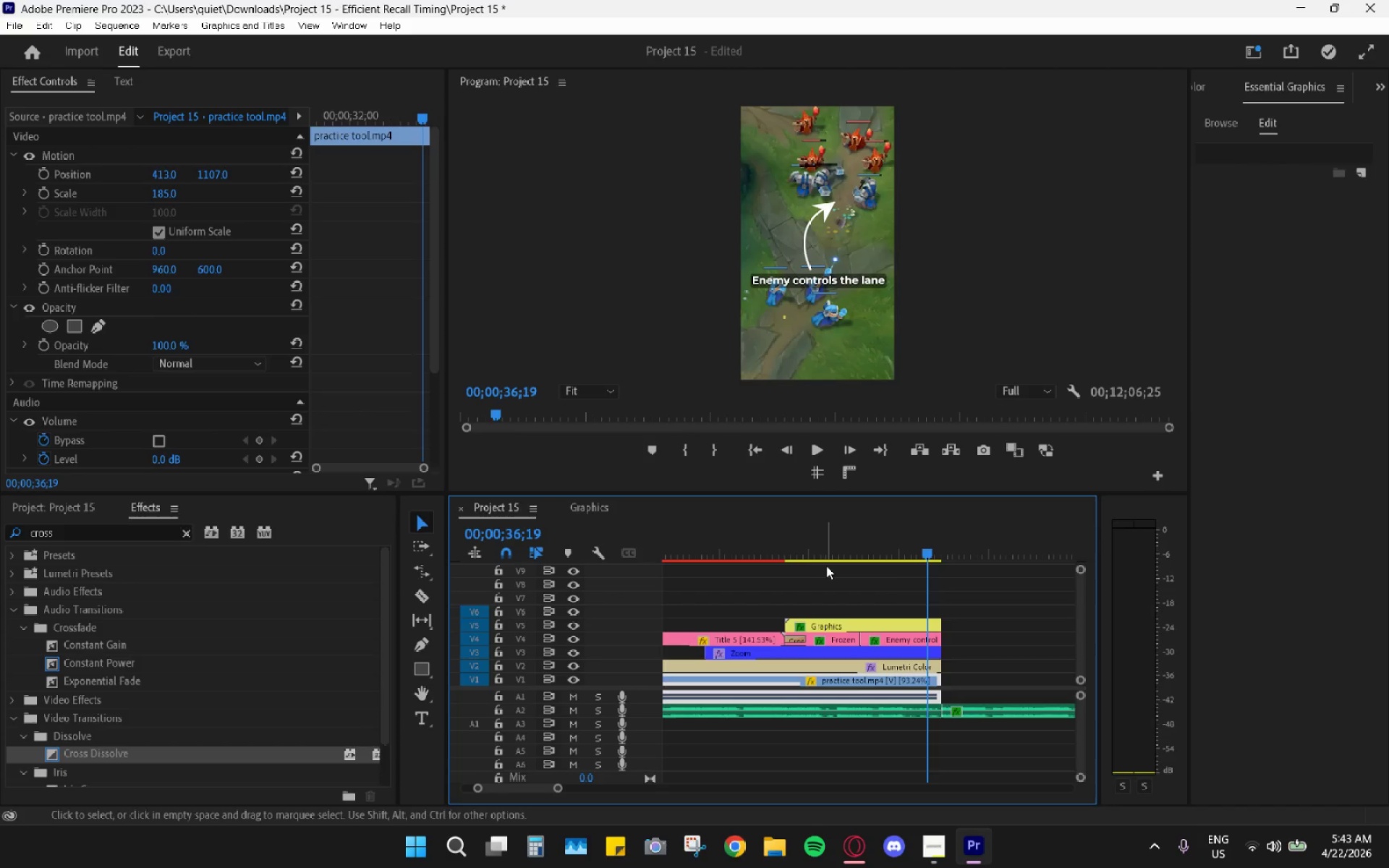 
hold_key(key=AltLeft, duration=0.67)
scroll: coordinate [827, 566], scroll_direction: down, amount: 4.0
 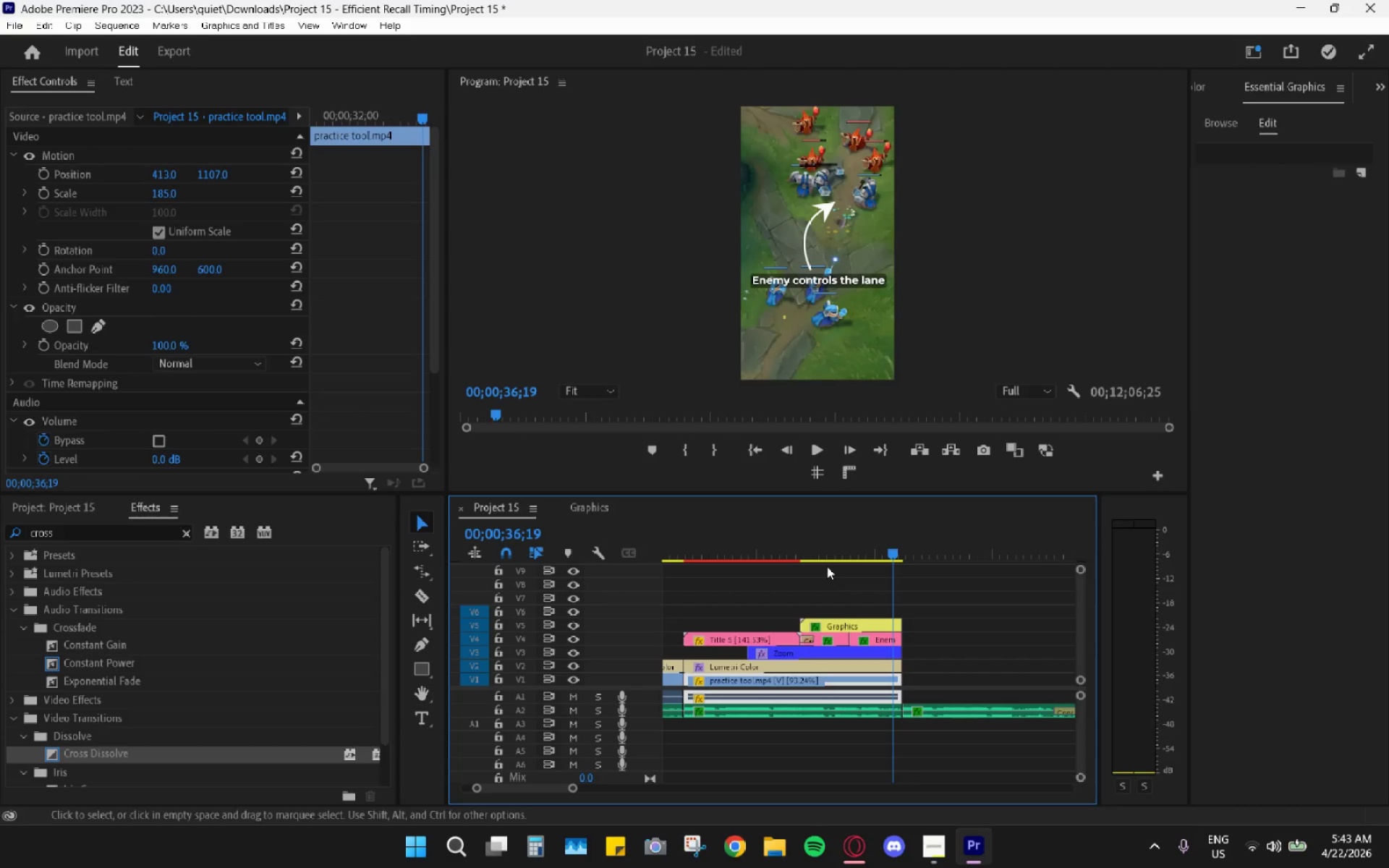 
hold_key(key=AltLeft, duration=0.59)
scroll: coordinate [825, 566], scroll_direction: up, amount: 9.0
 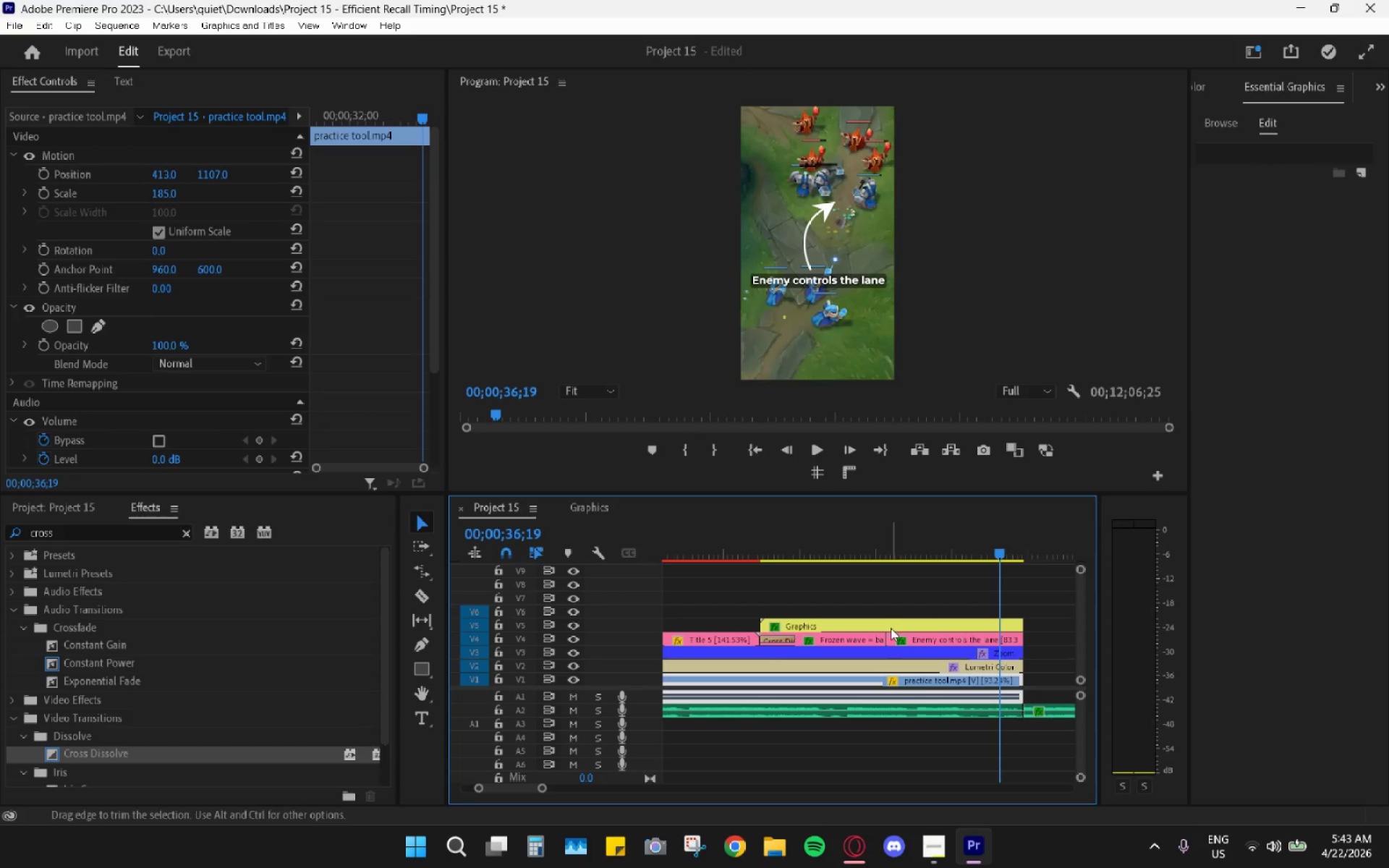 
left_click_drag(start_coordinate=[899, 537], to_coordinate=[880, 529])
 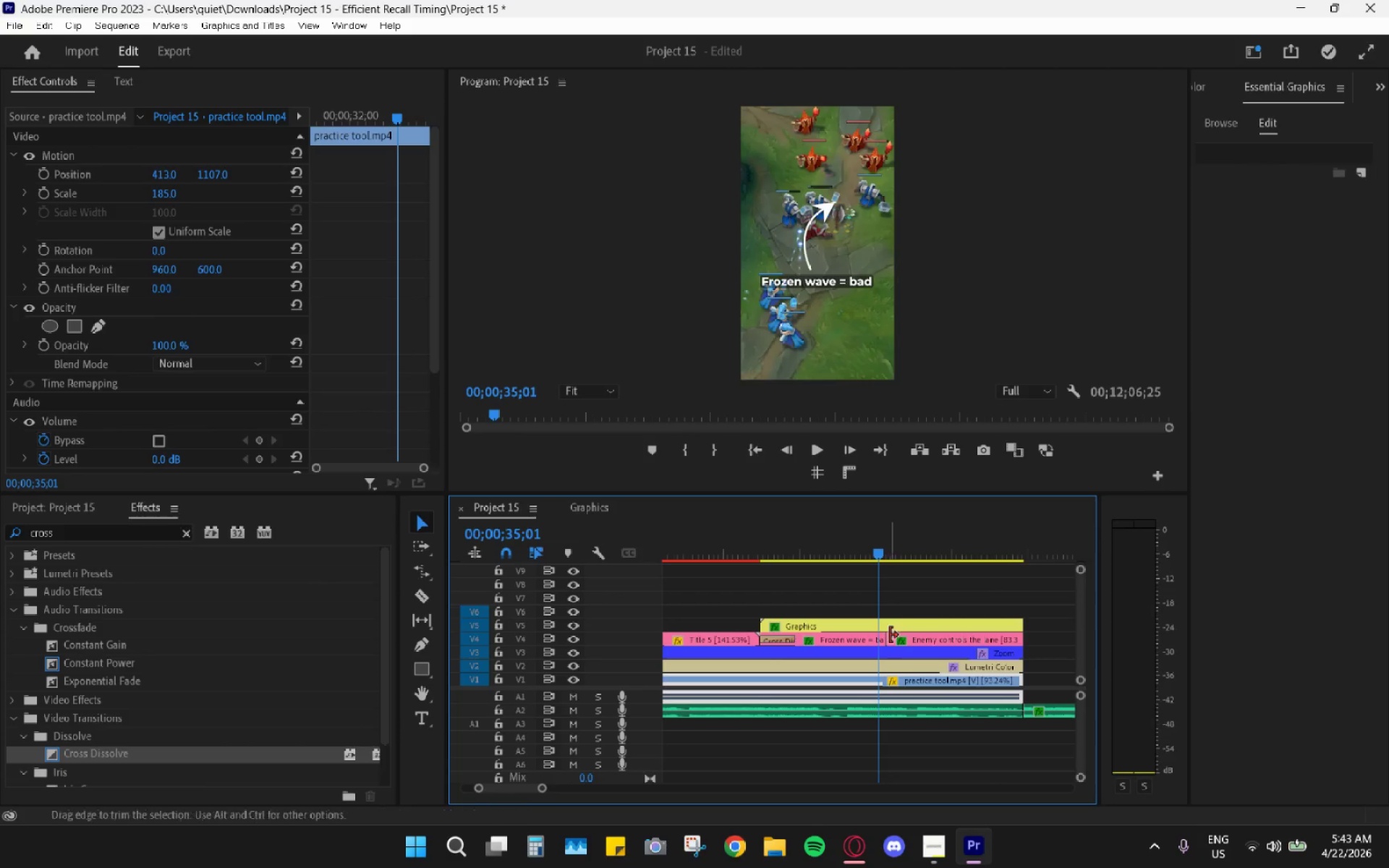 
left_click_drag(start_coordinate=[900, 638], to_coordinate=[778, 607])
 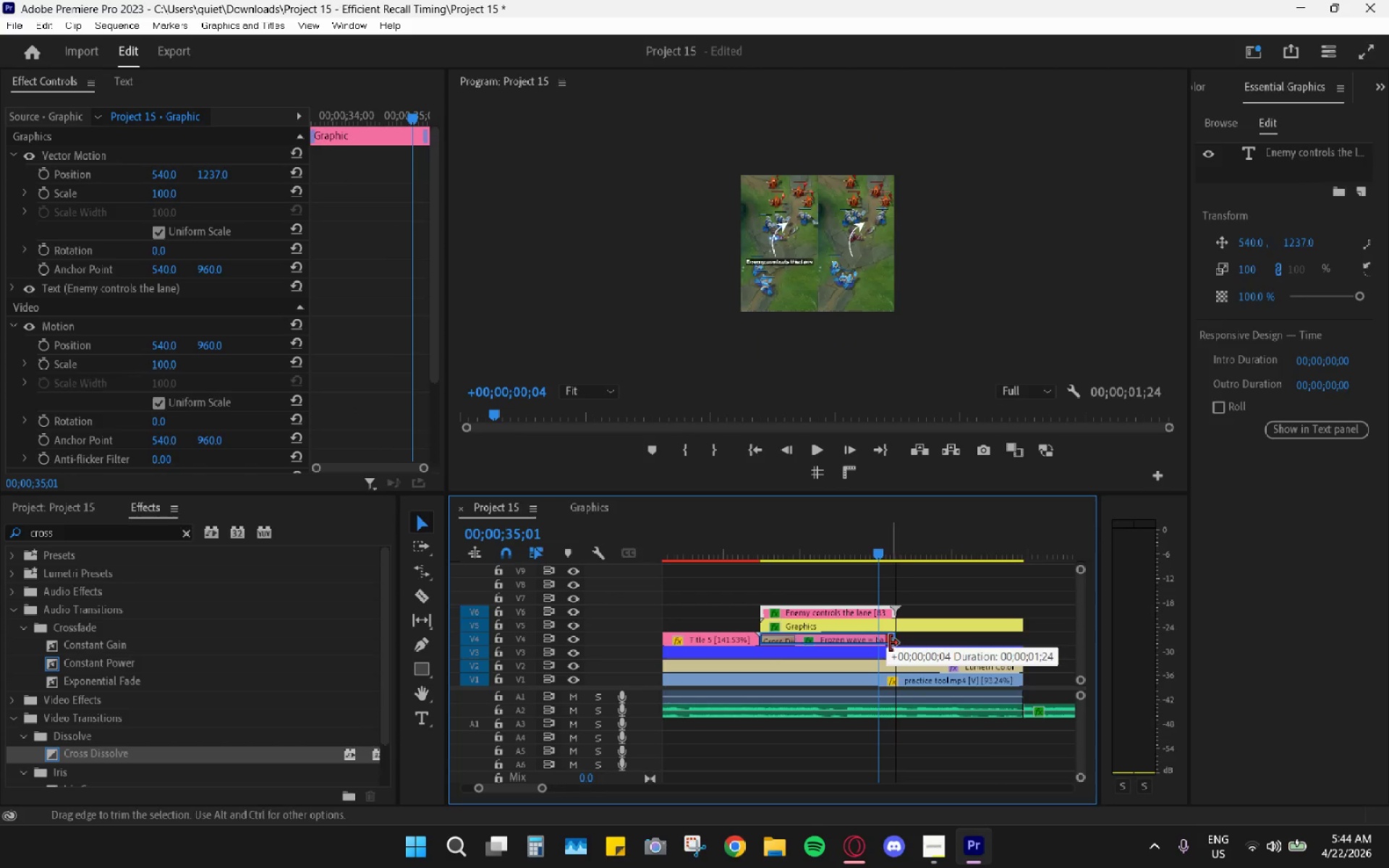 
key(Alt+AltLeft)
 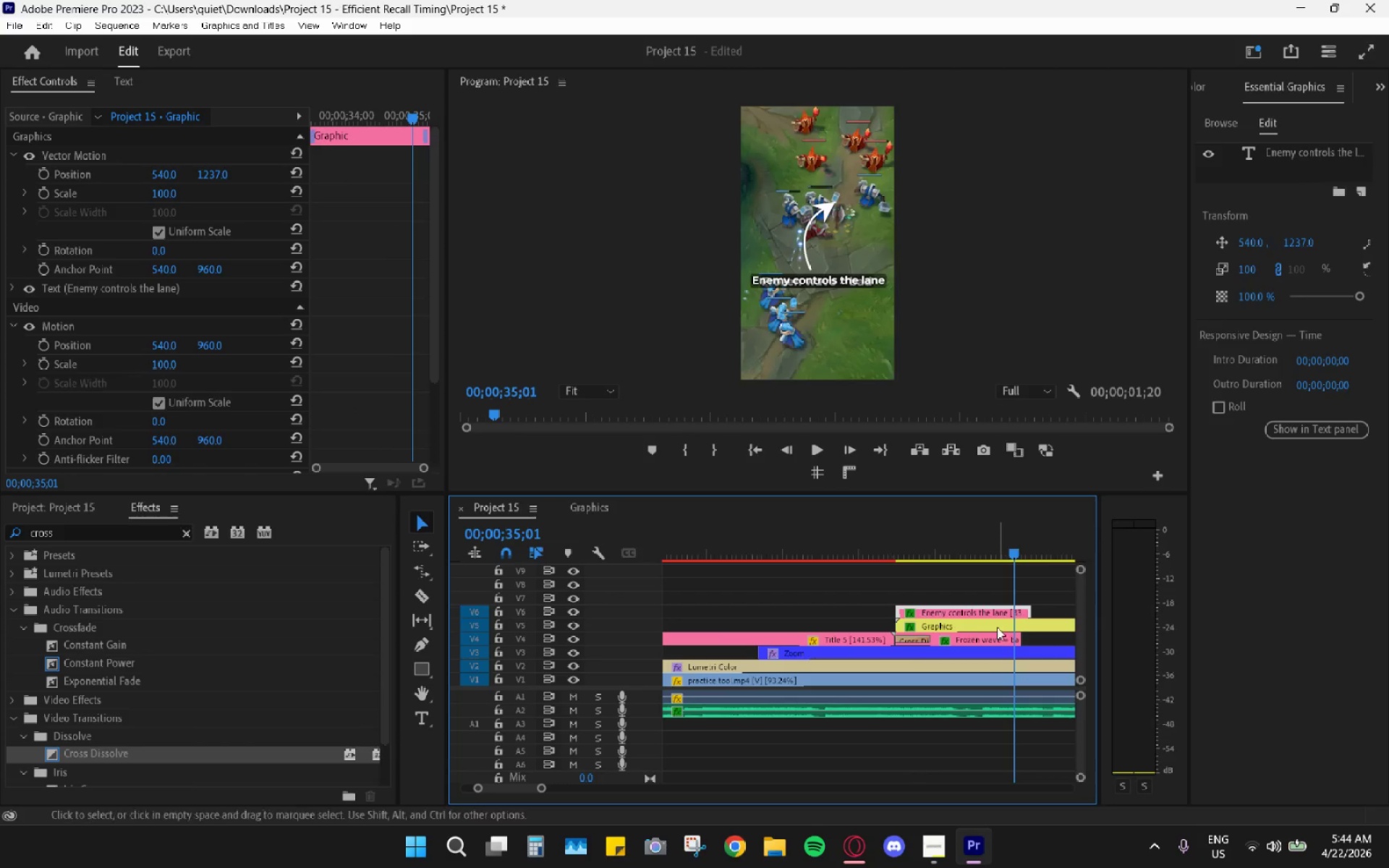 
scroll: coordinate [885, 635], scroll_direction: up, amount: 5.0
 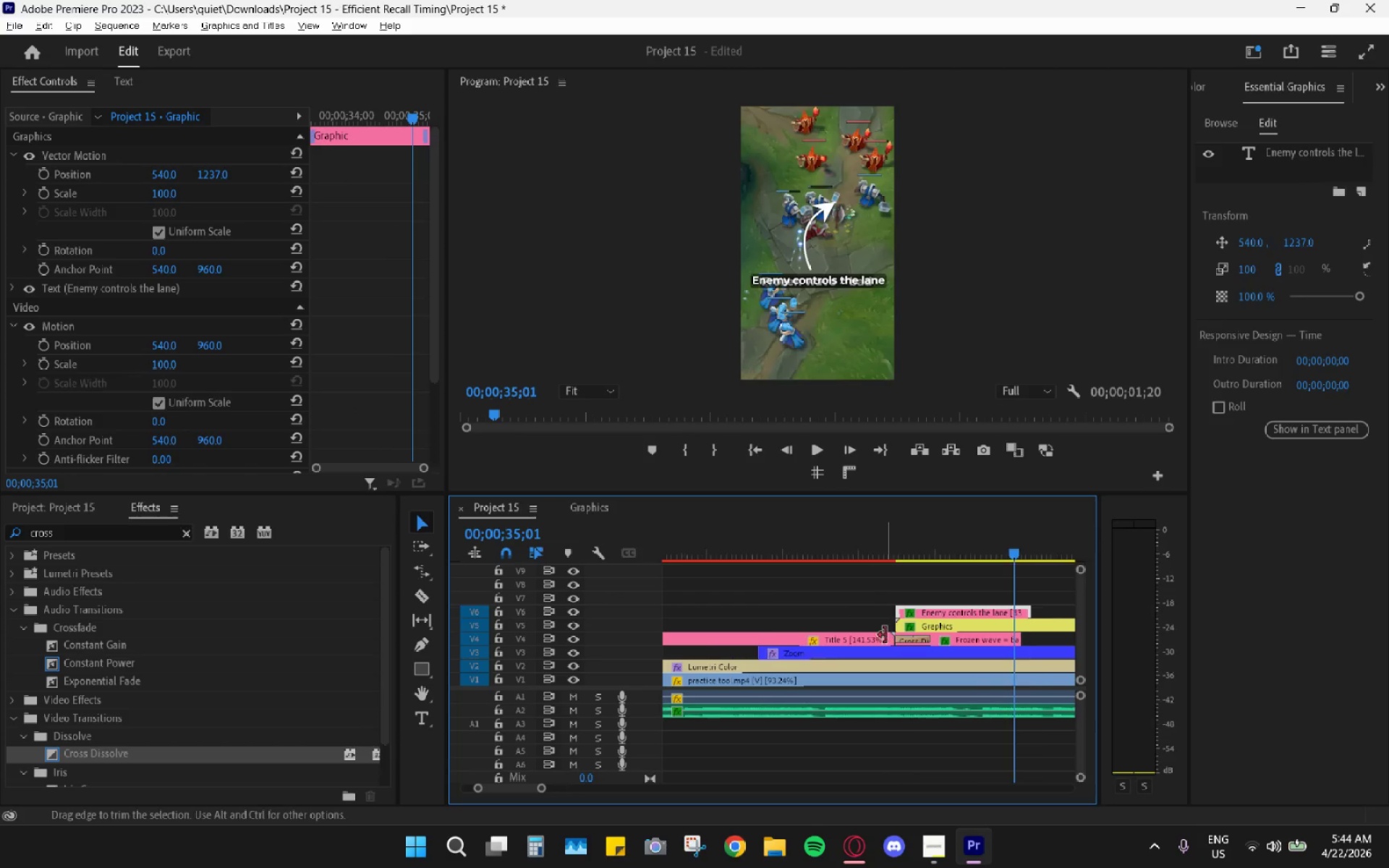 
hold_key(key=AltLeft, duration=0.64)
scroll: coordinate [948, 647], scroll_direction: up, amount: 5.0
 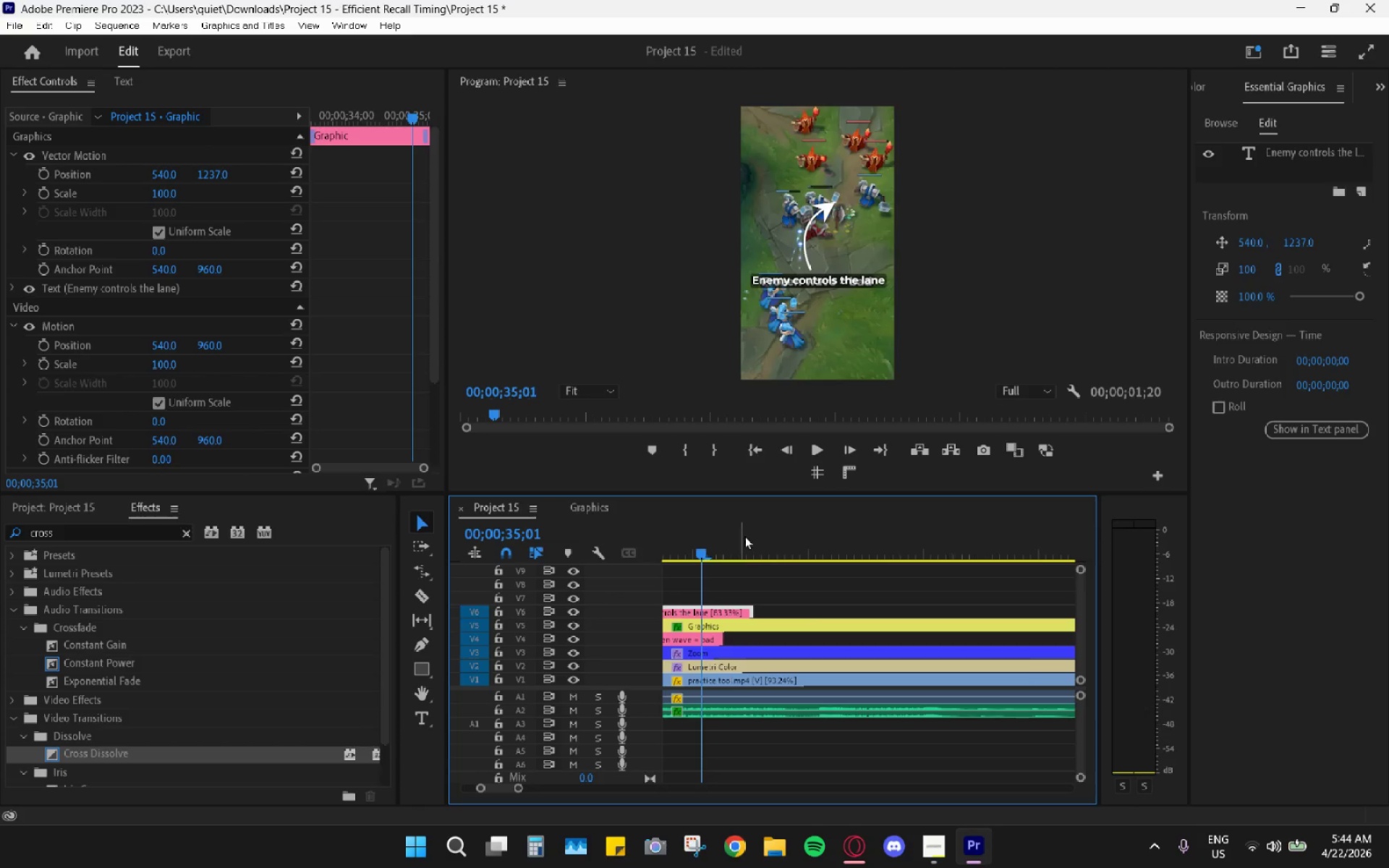 
left_click([744, 536])
 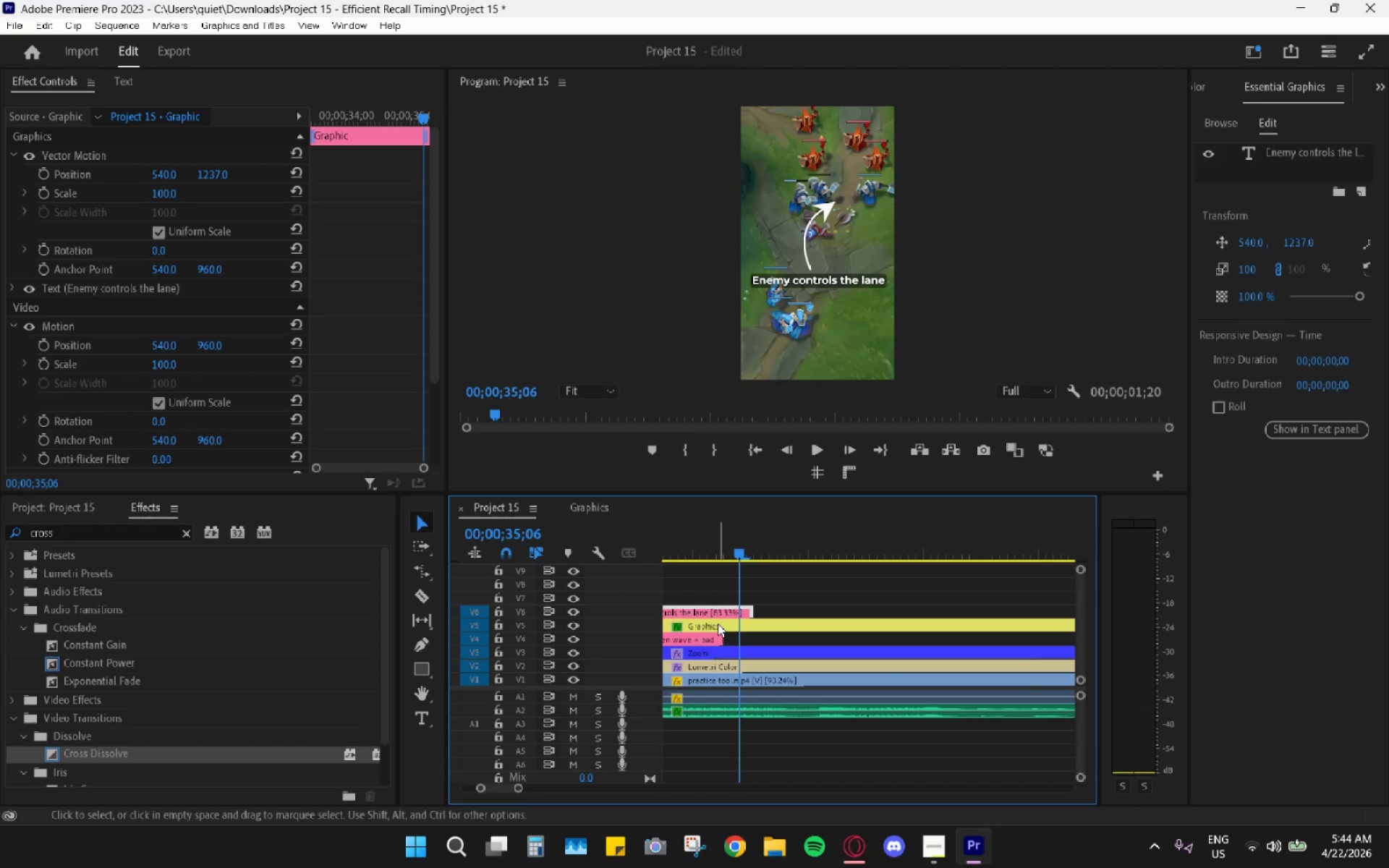 
left_click_drag(start_coordinate=[715, 634], to_coordinate=[731, 639])
 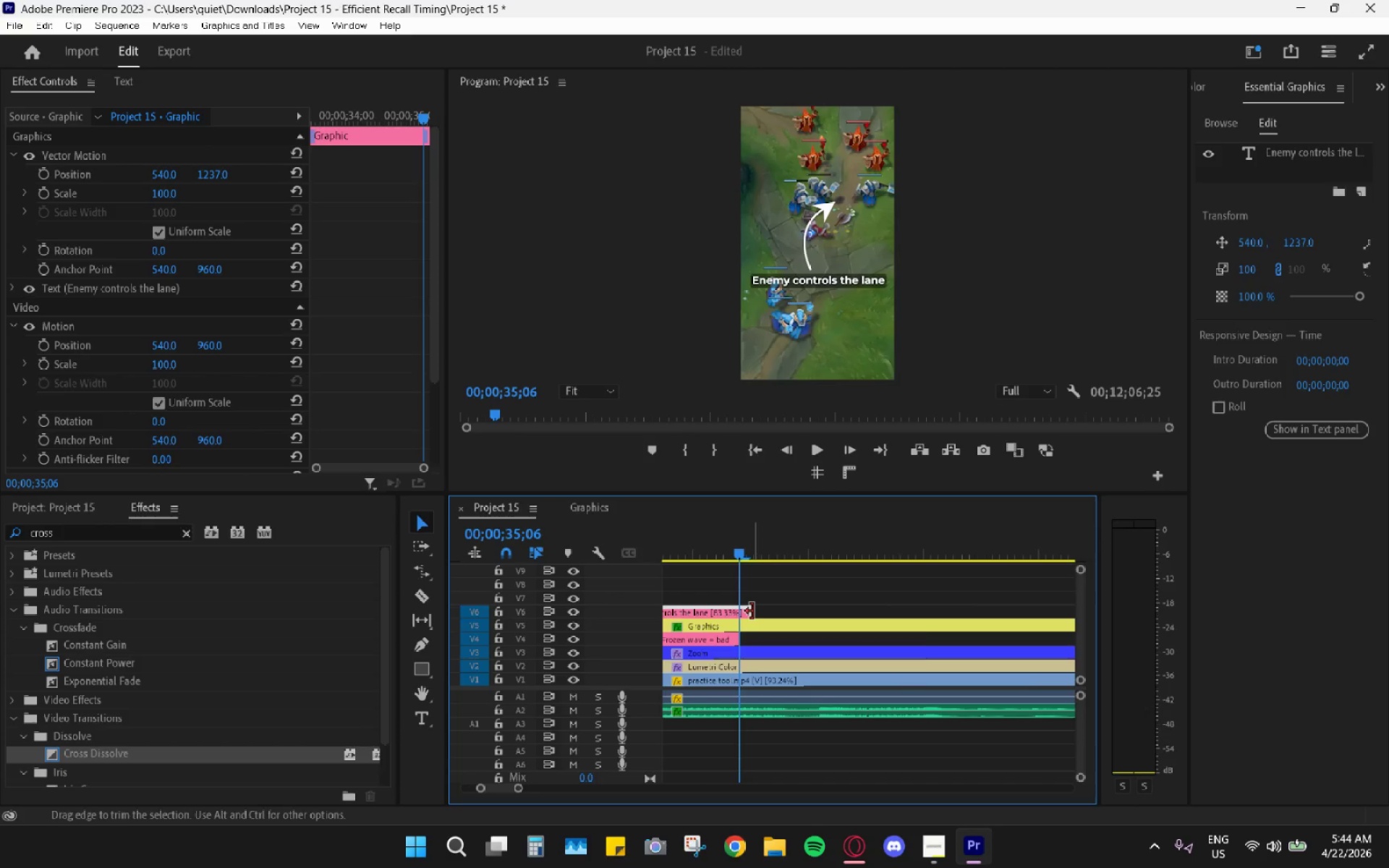 
left_click_drag(start_coordinate=[752, 611], to_coordinate=[739, 606])
 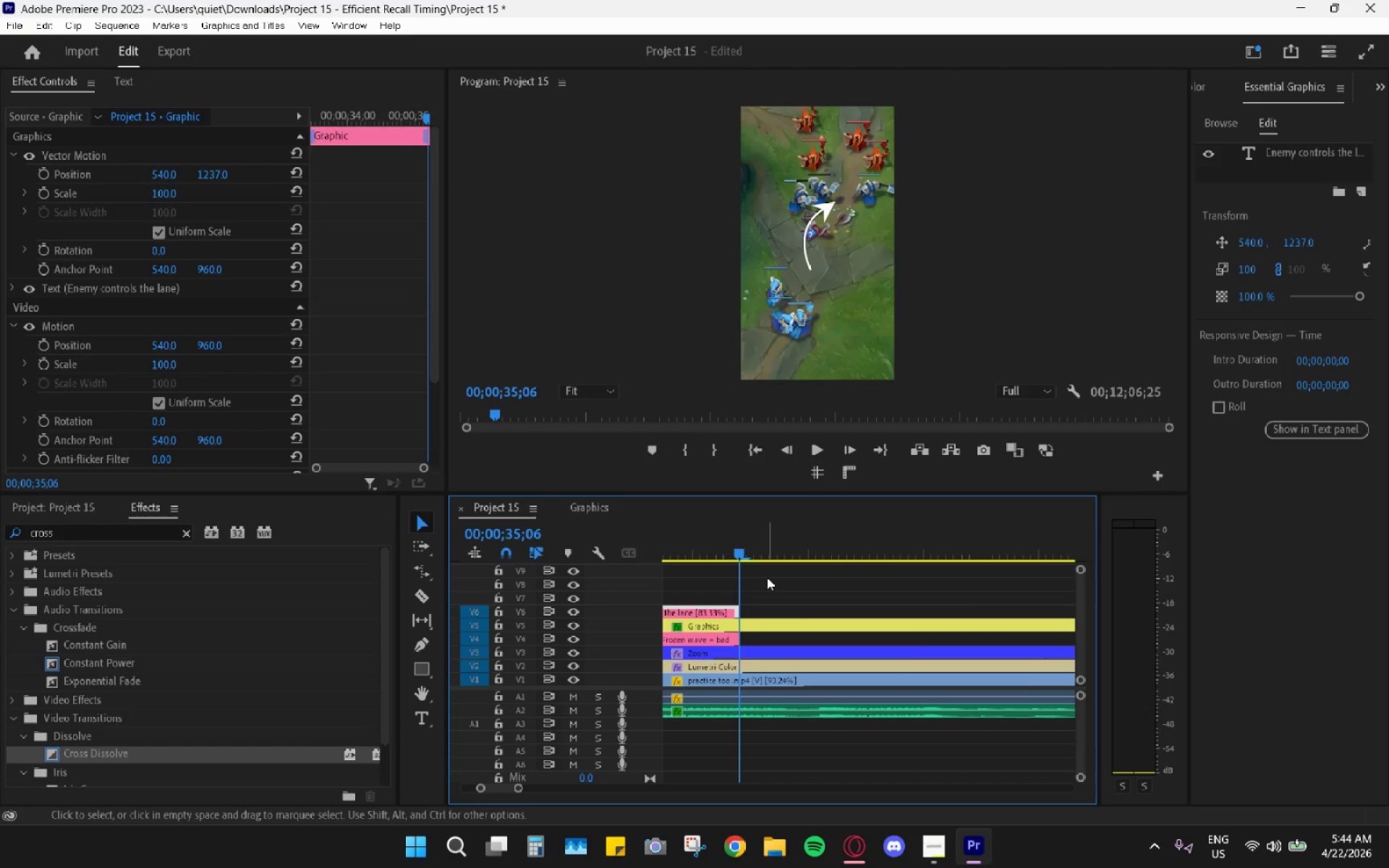 
key(V)
 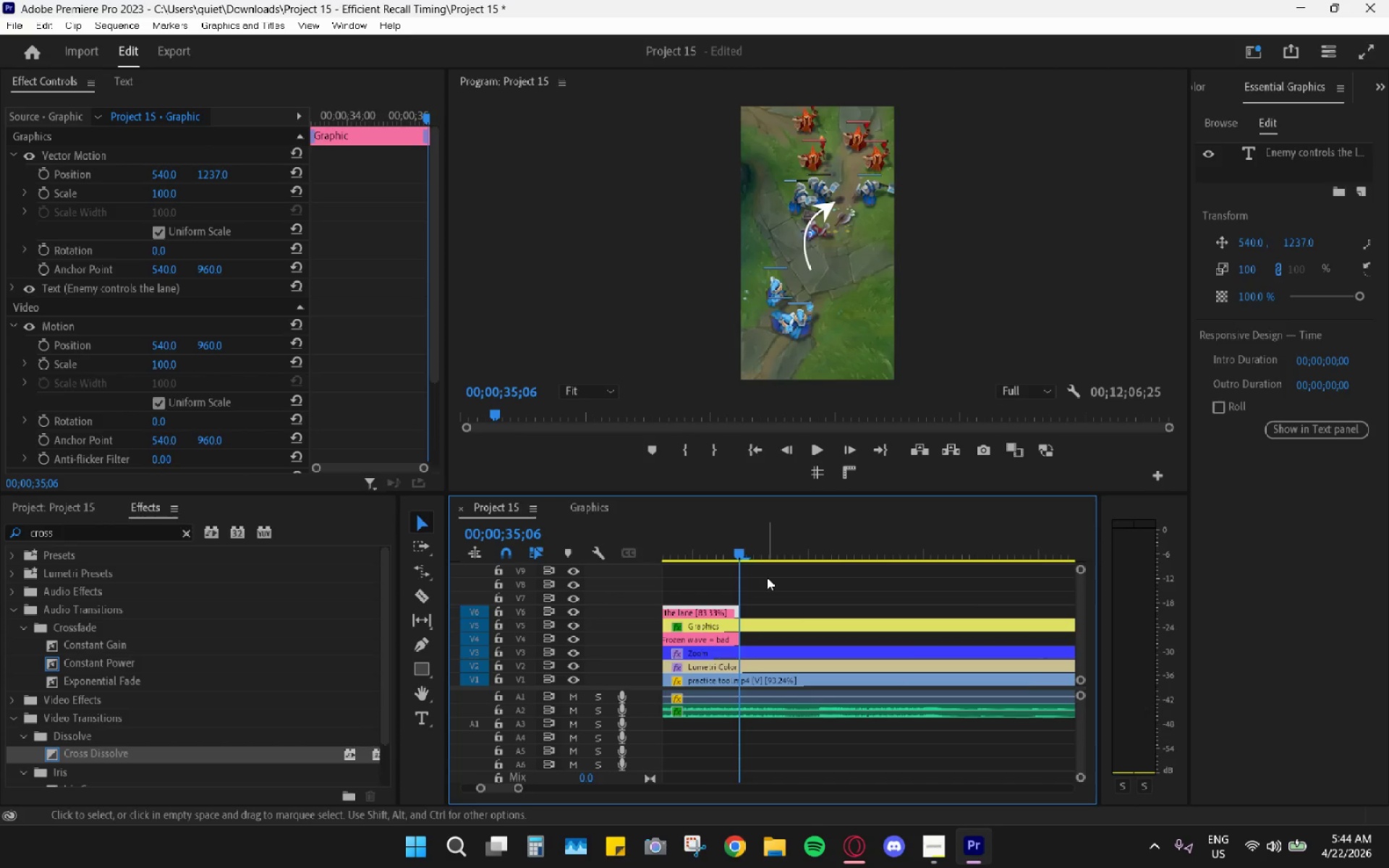 
hold_key(key=AltLeft, duration=0.77)
scroll: coordinate [757, 589], scroll_direction: down, amount: 16.0
 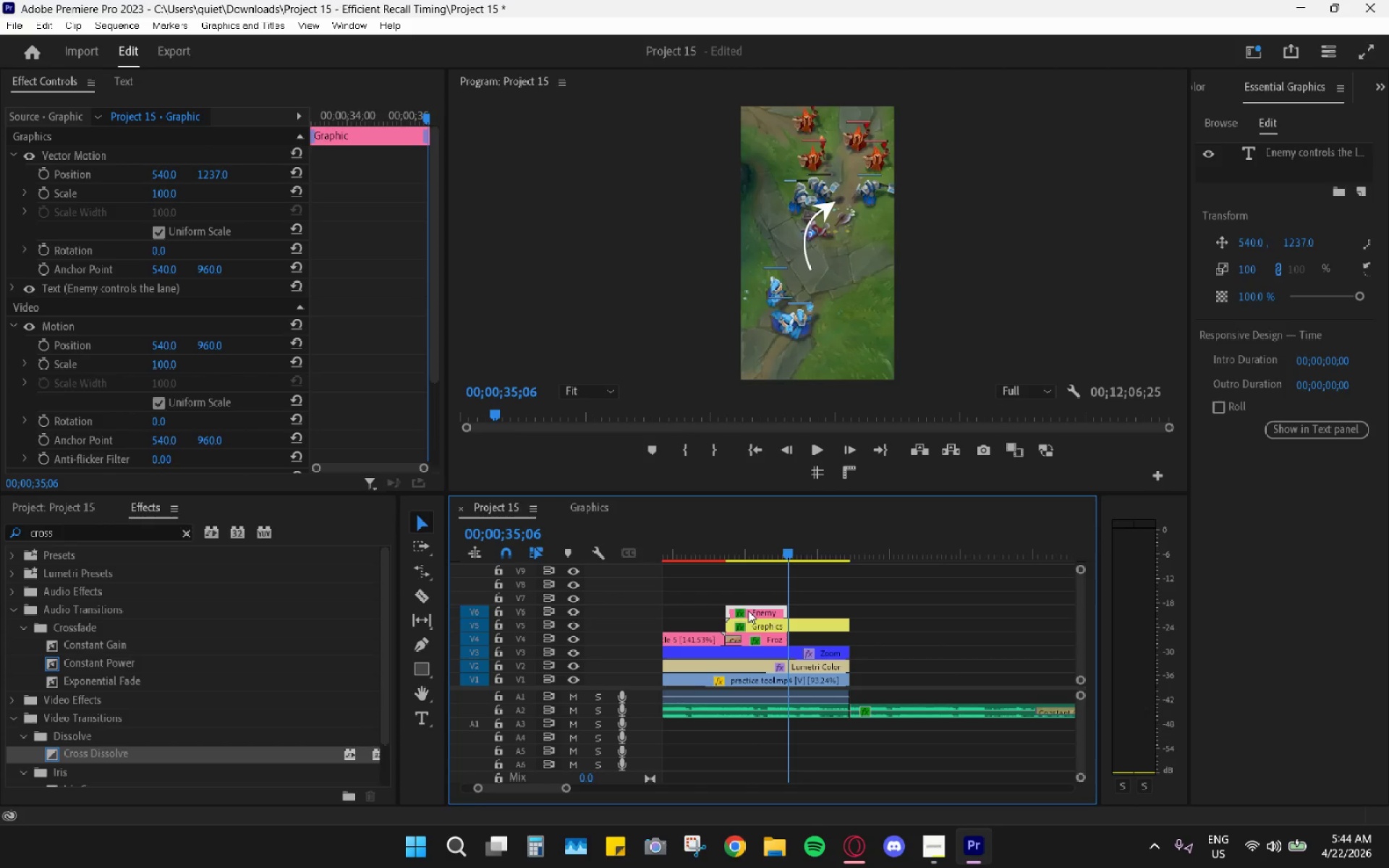 
left_click_drag(start_coordinate=[749, 610], to_coordinate=[815, 638])
 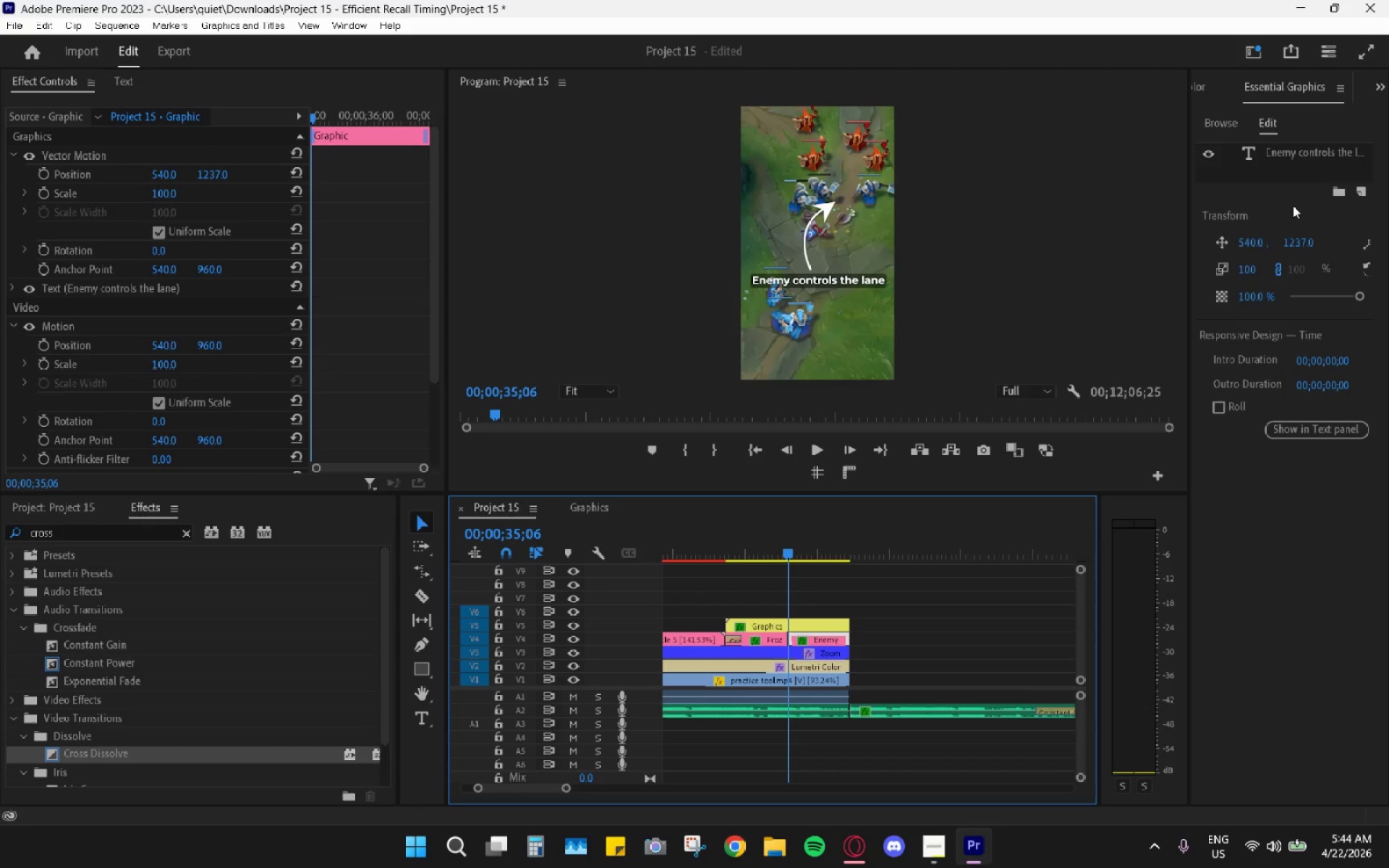 
wait(37.39)
 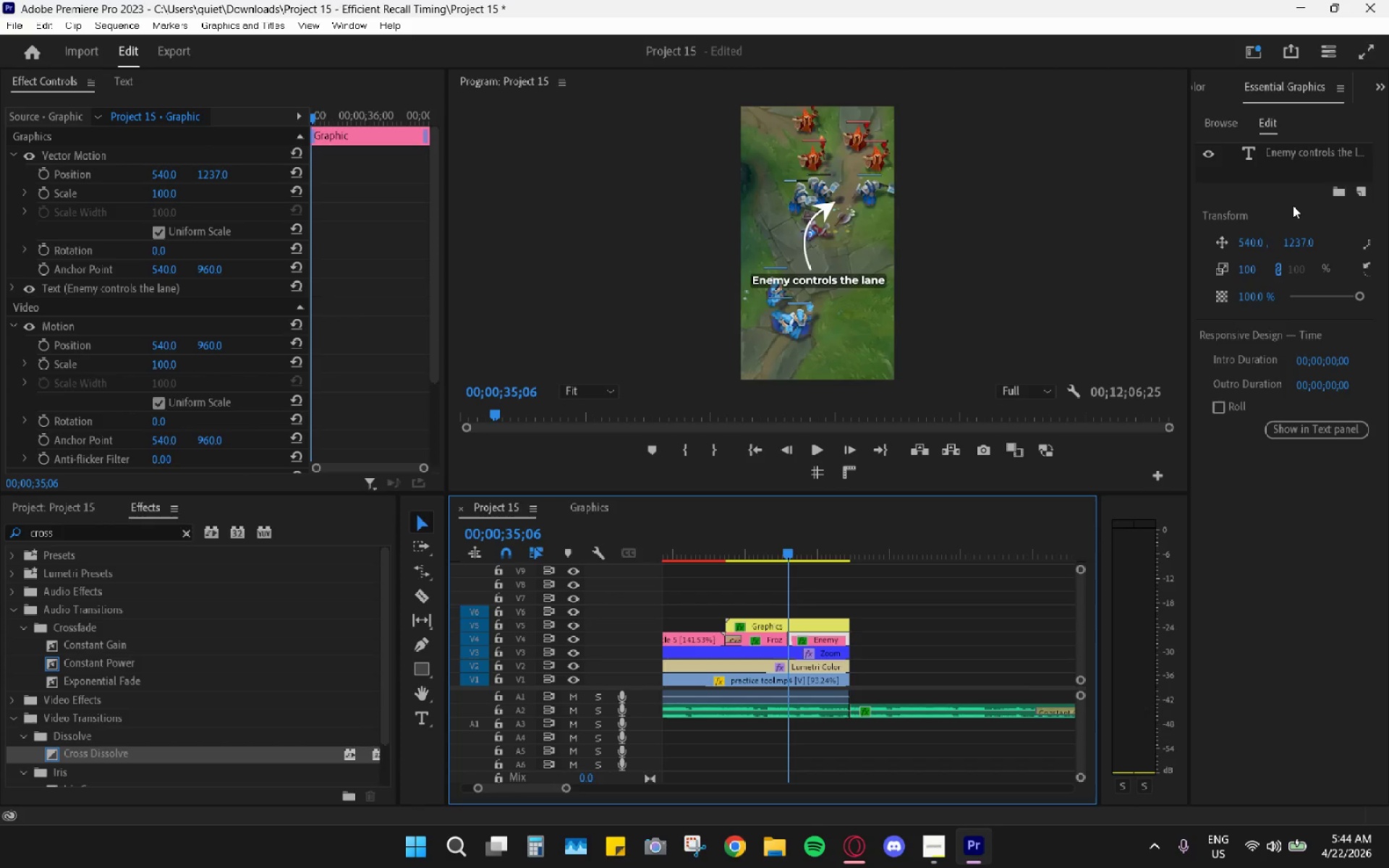 
left_click_drag(start_coordinate=[732, 530], to_coordinate=[791, 555])
 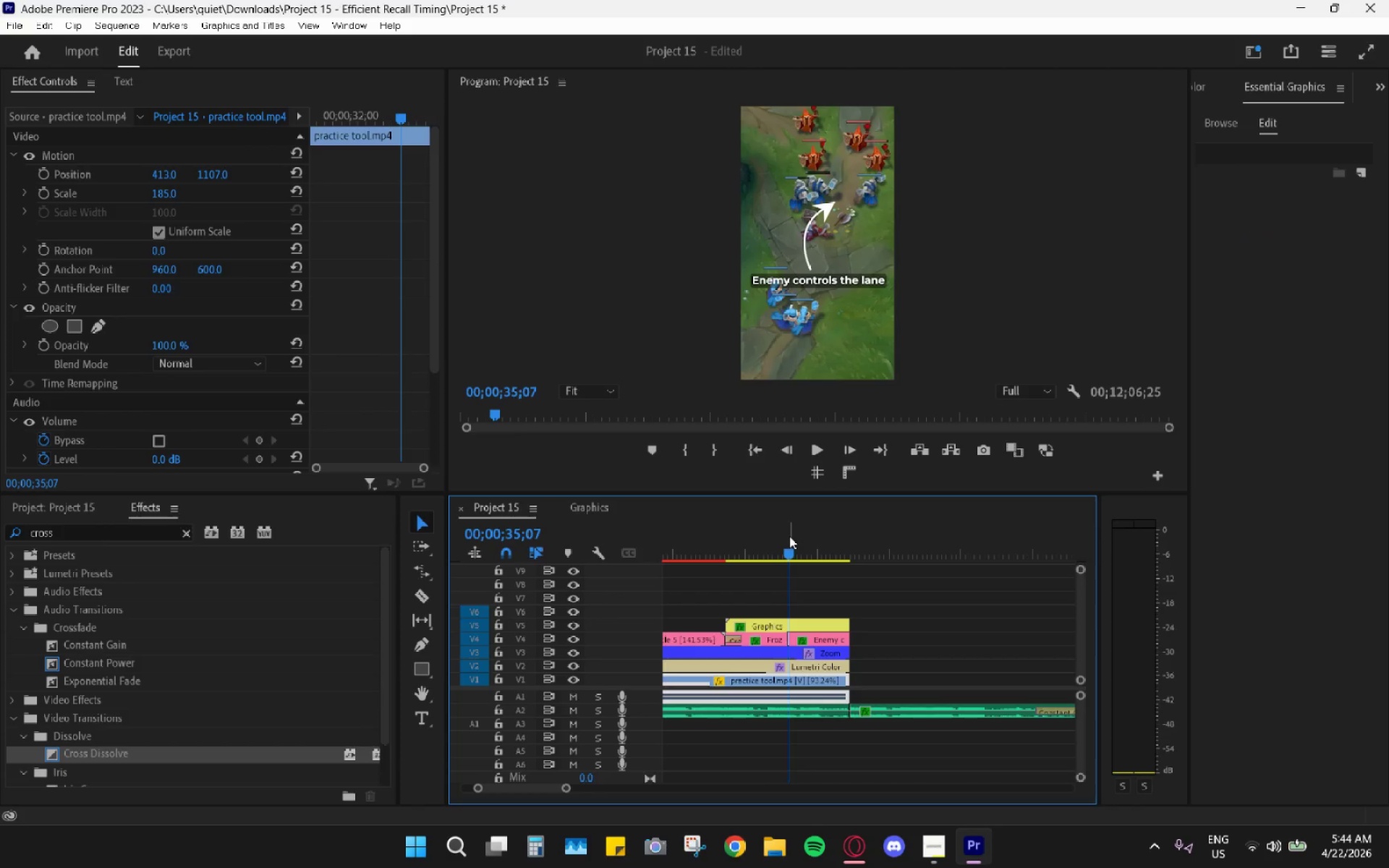 
left_click_drag(start_coordinate=[722, 542], to_coordinate=[712, 542])
 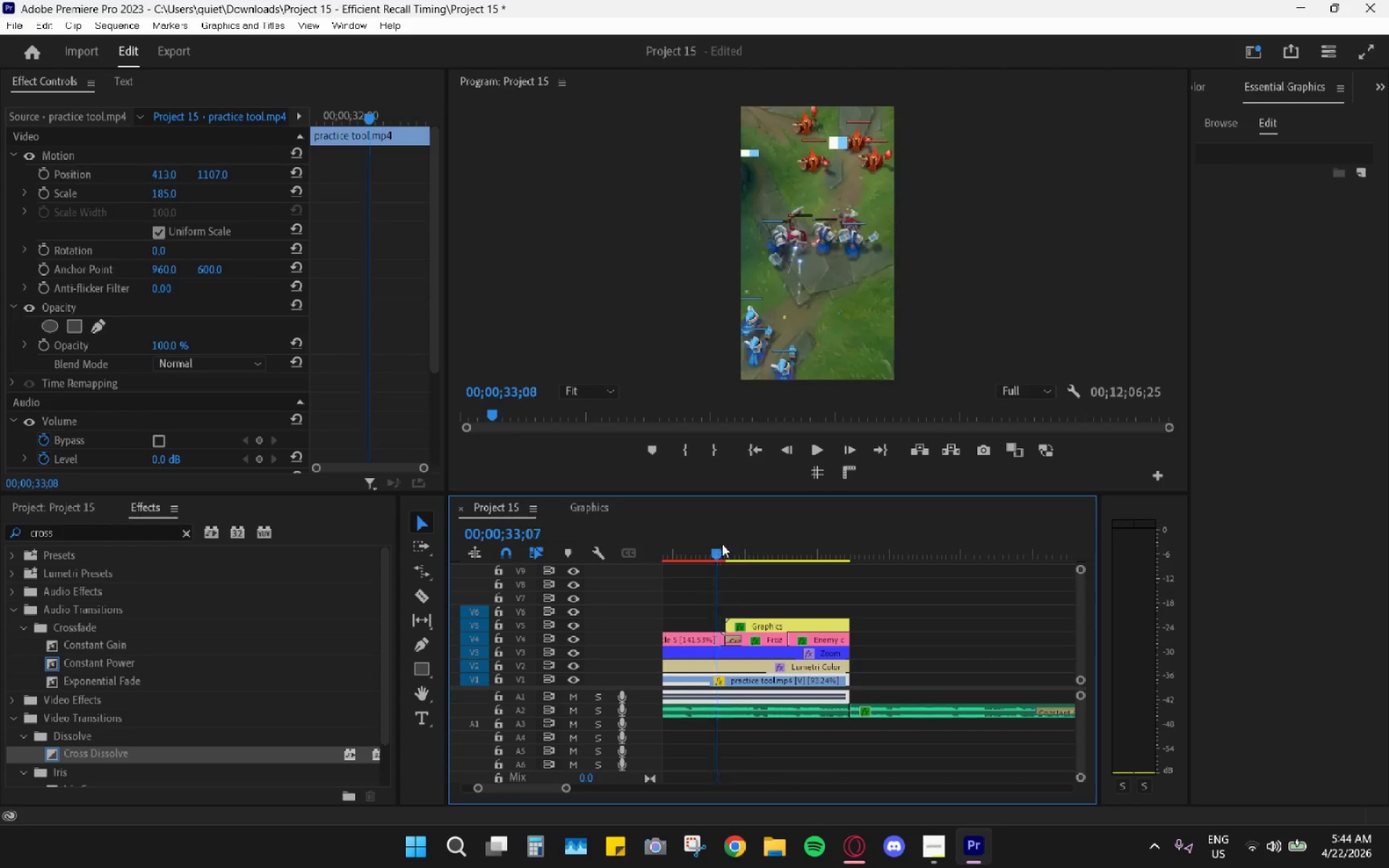 
left_click_drag(start_coordinate=[713, 542], to_coordinate=[809, 560])
 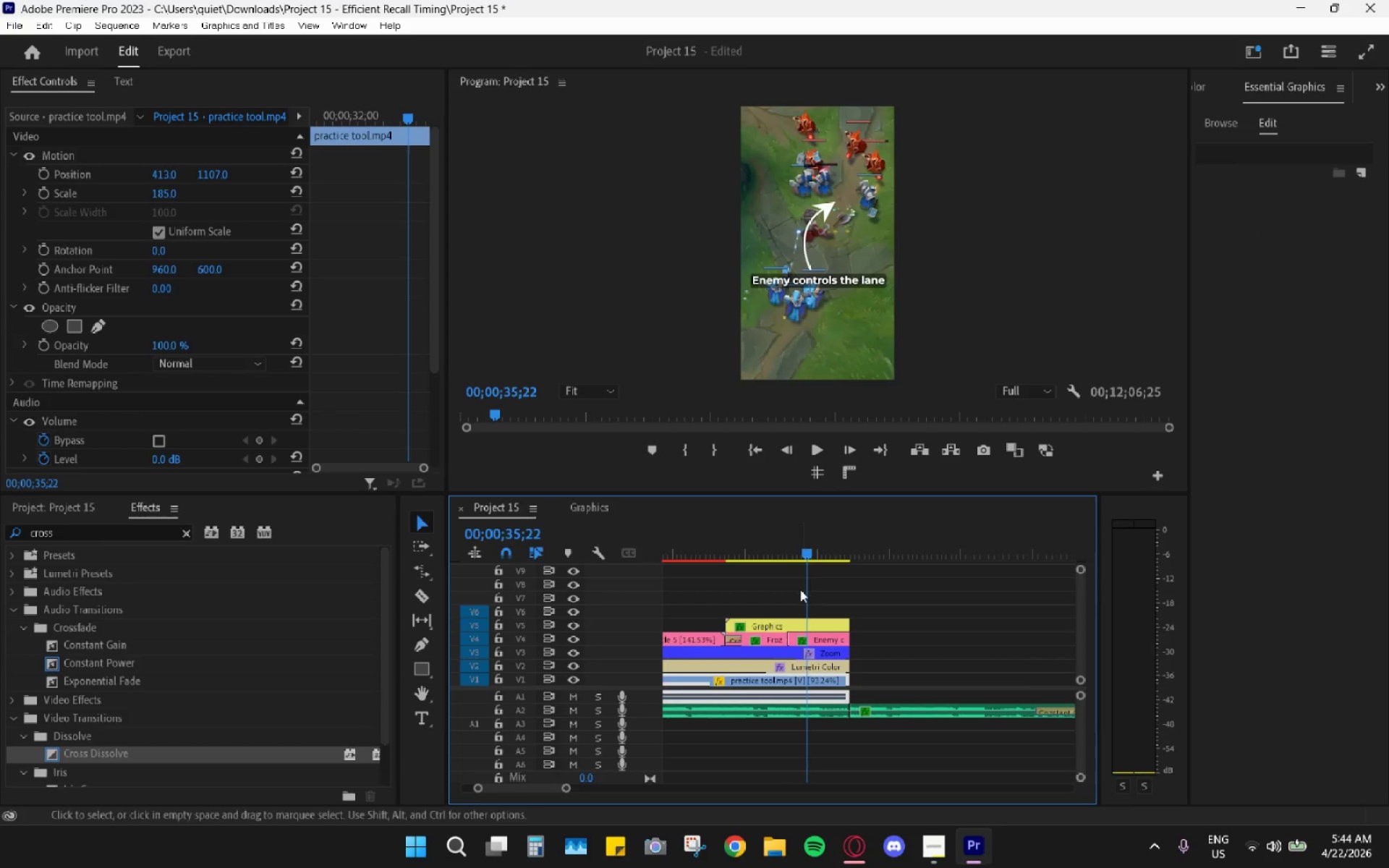 
hold_key(key=AltLeft, duration=0.52)
scroll: coordinate [799, 587], scroll_direction: none, amount: 0.0
 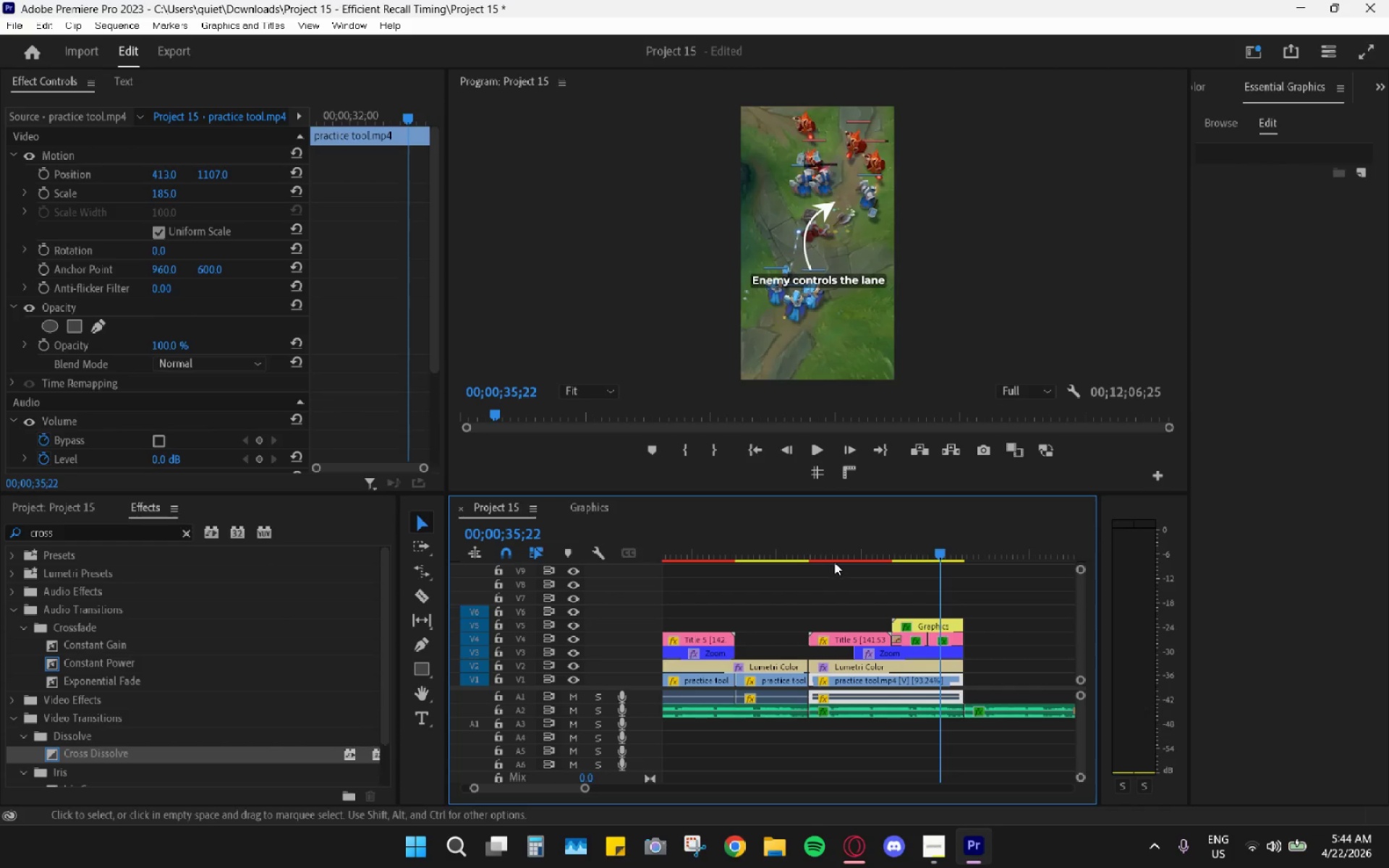 
left_click_drag(start_coordinate=[835, 546], to_coordinate=[721, 516])
 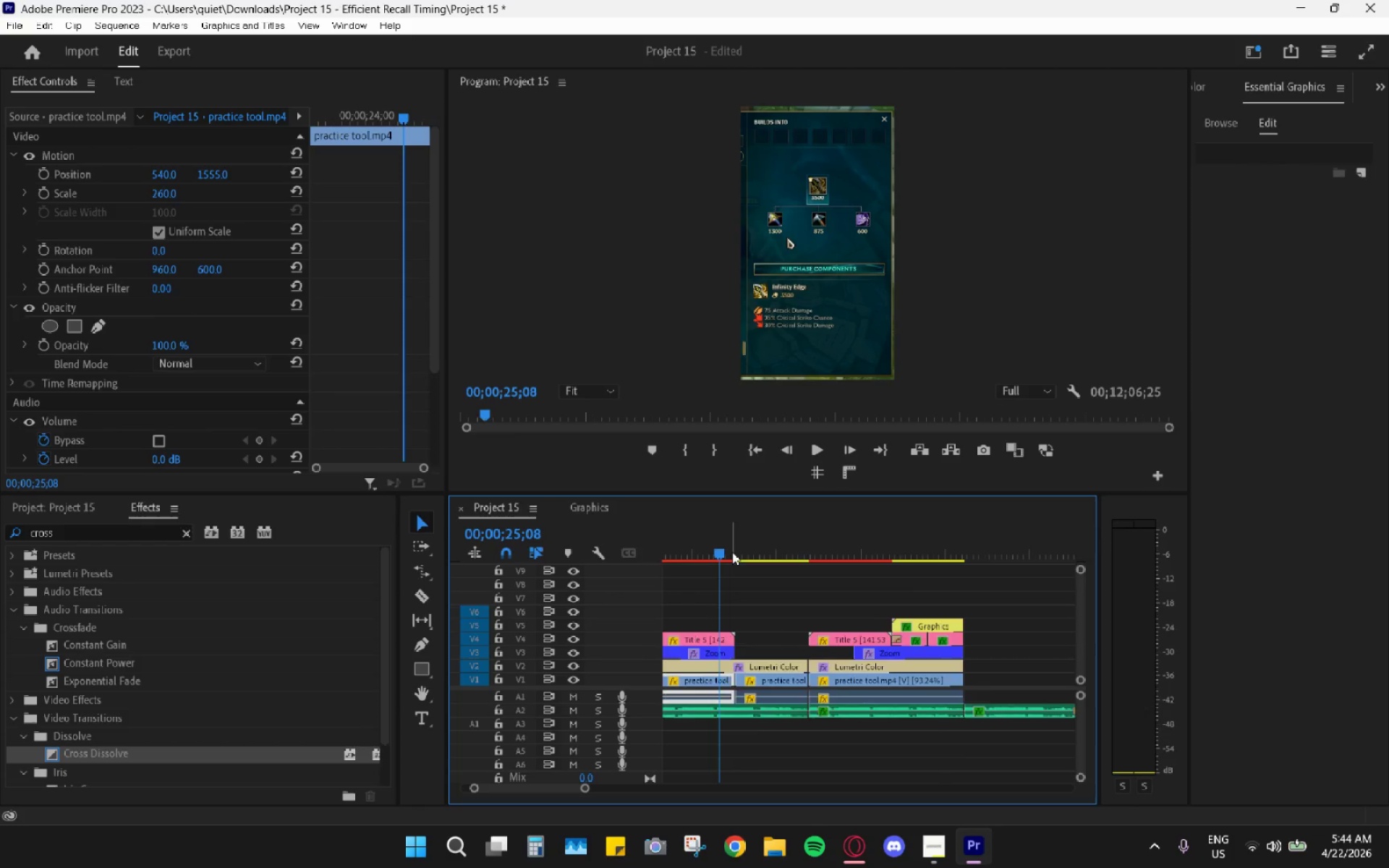 
scroll: coordinate [733, 553], scroll_direction: up, amount: 5.0
 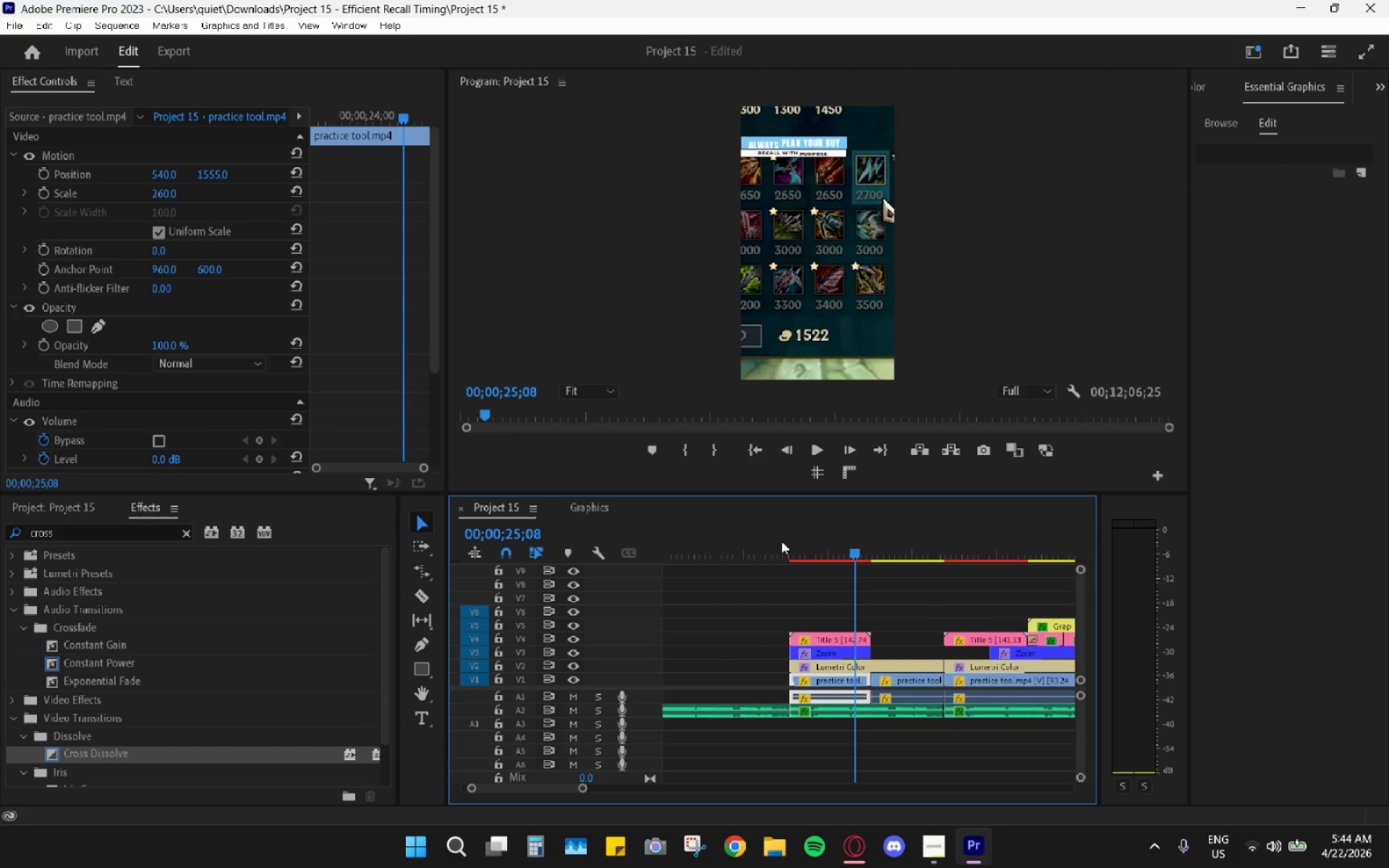 
left_click_drag(start_coordinate=[781, 541], to_coordinate=[792, 543])
 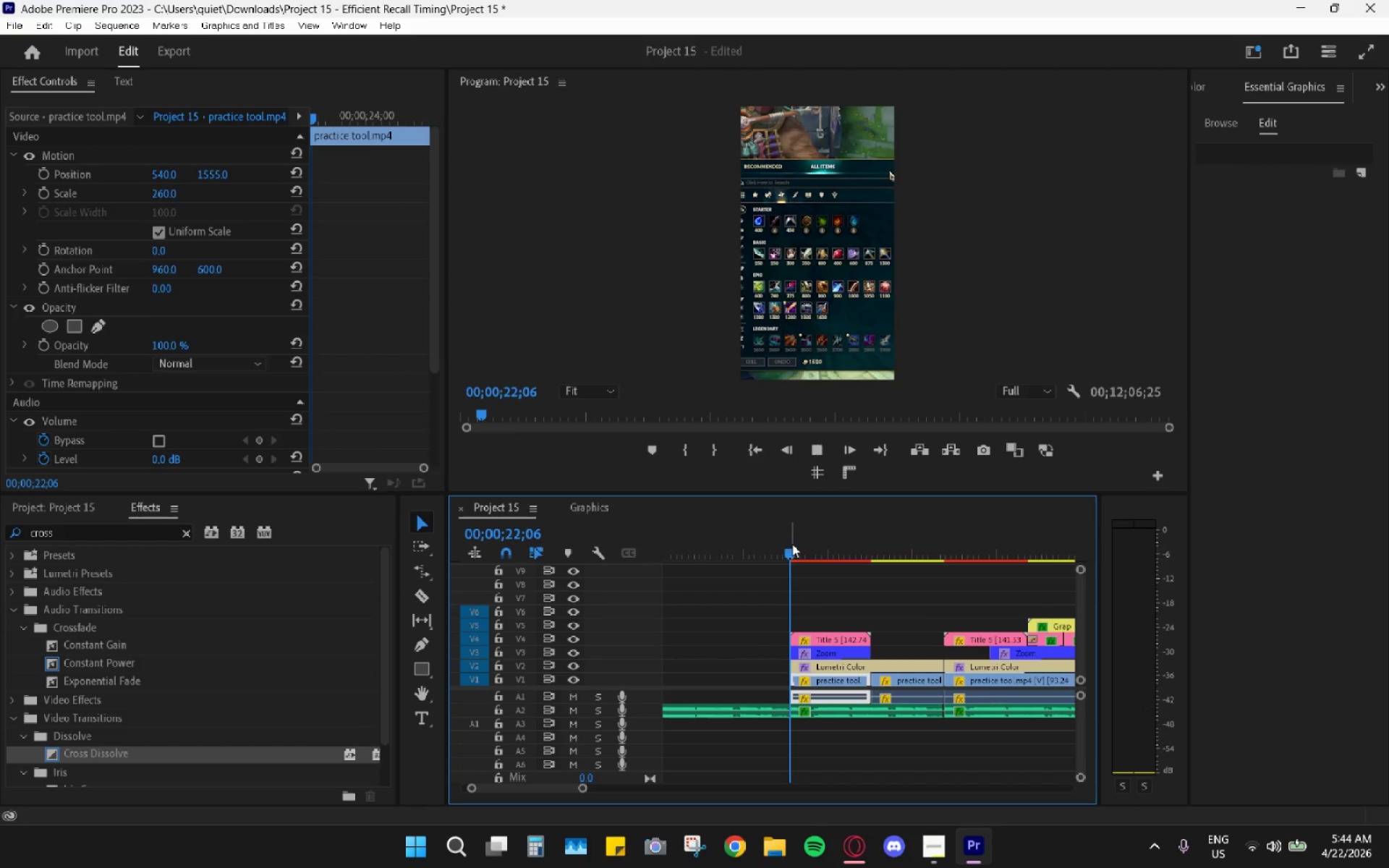 
key(Space)
 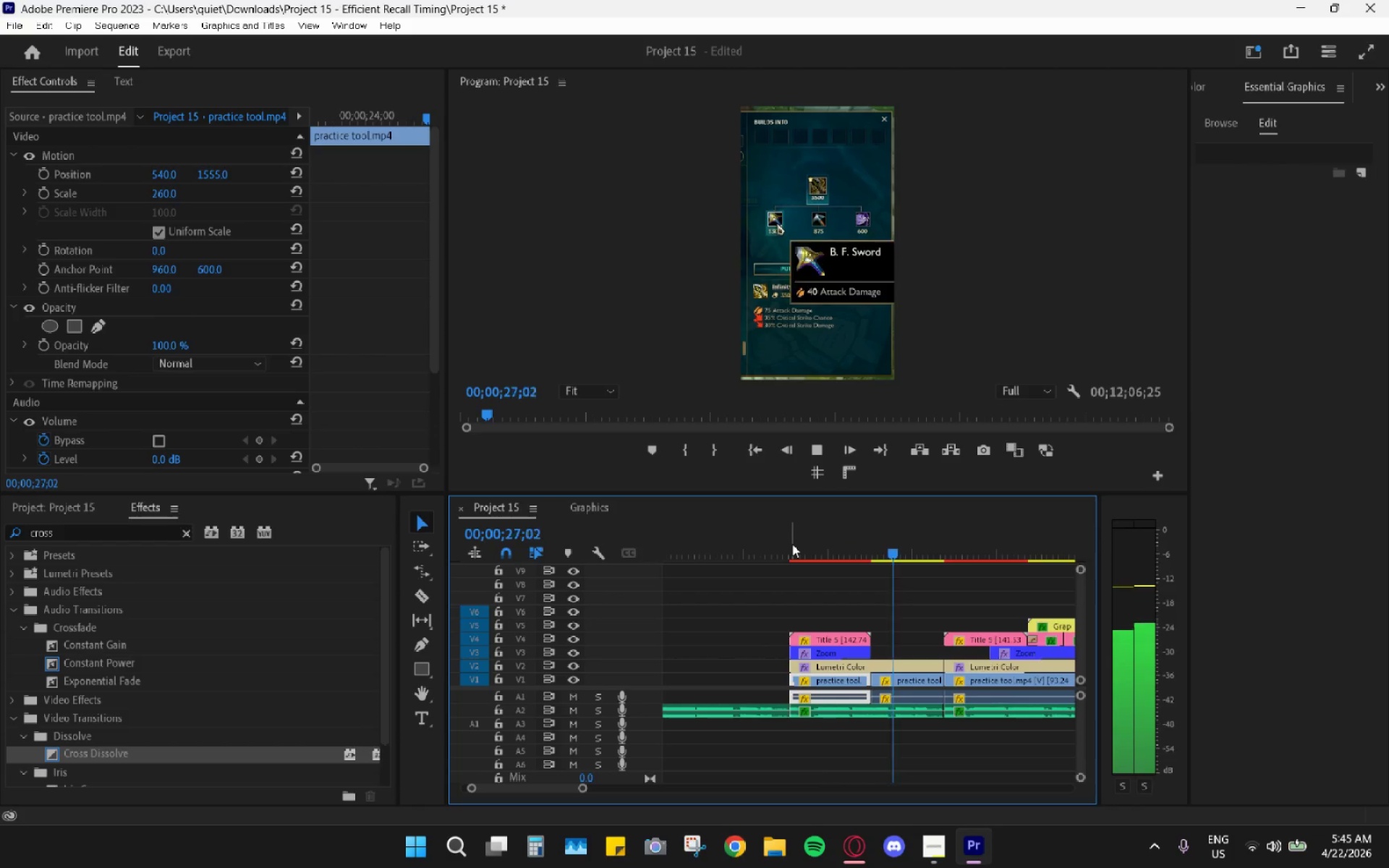 
wait(7.27)
 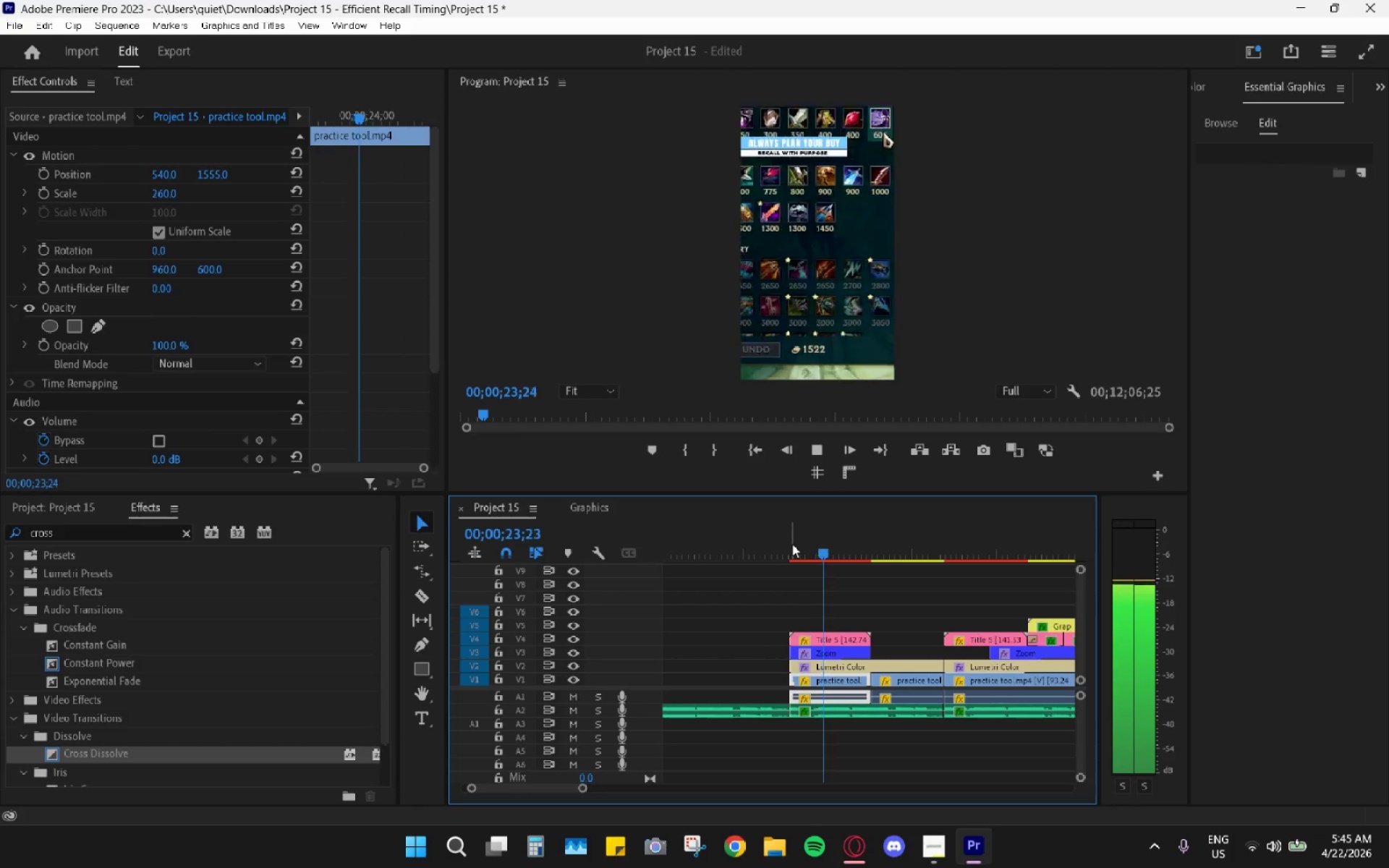 
key(Space)
 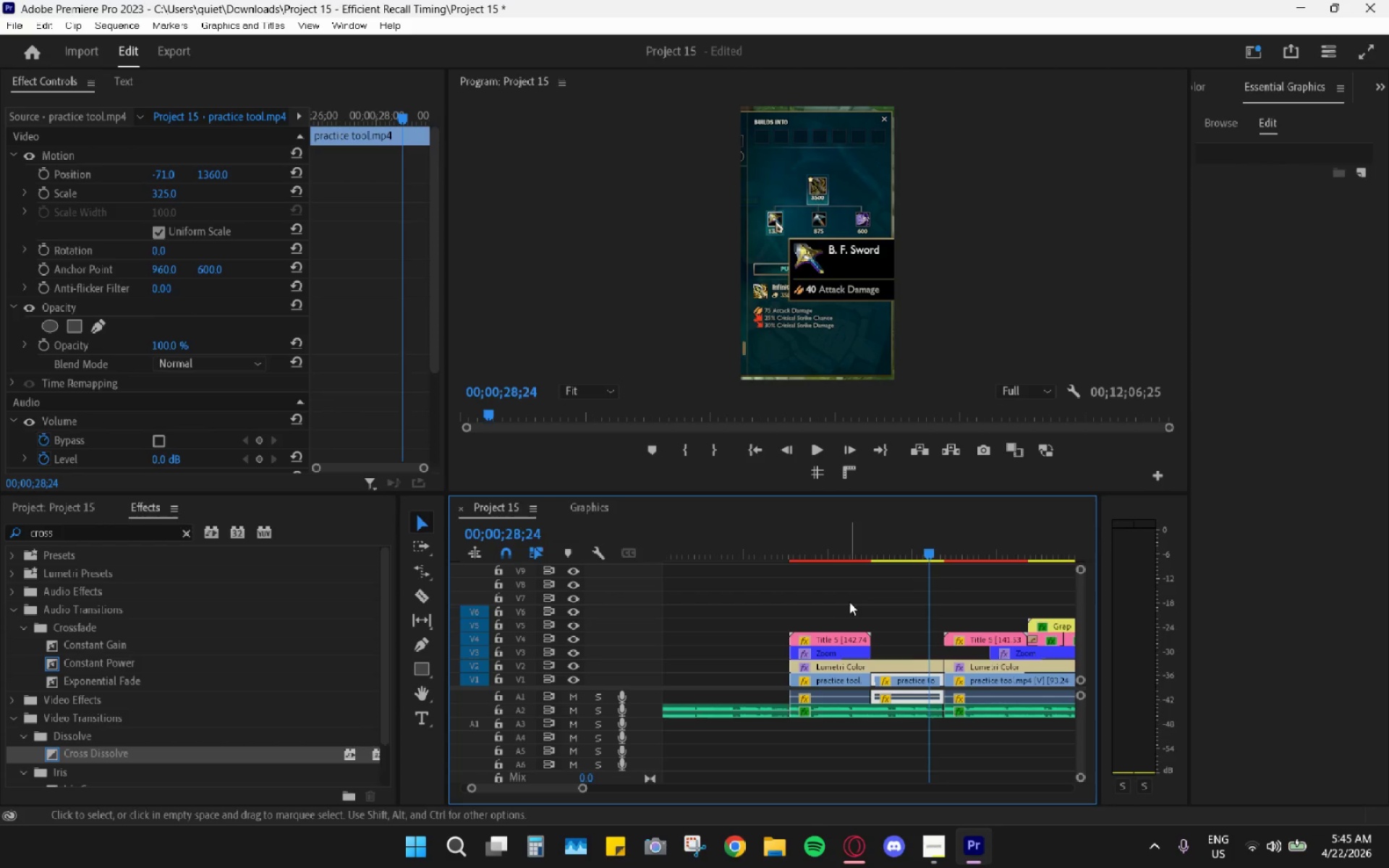 
hold_key(key=AltLeft, duration=0.52)
scroll: coordinate [851, 602], scroll_direction: up, amount: 4.0
 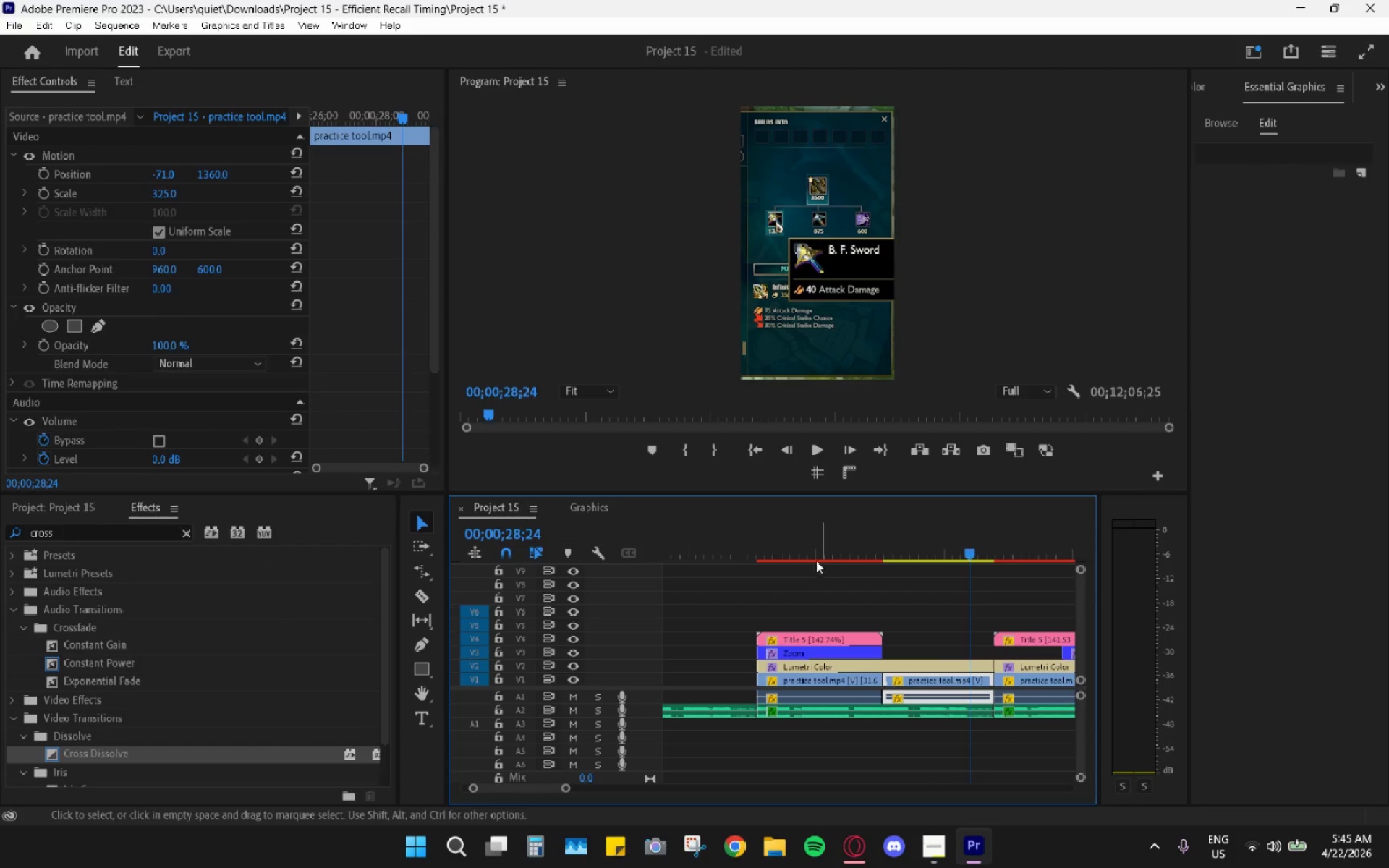 
left_click_drag(start_coordinate=[794, 550], to_coordinate=[815, 553])
 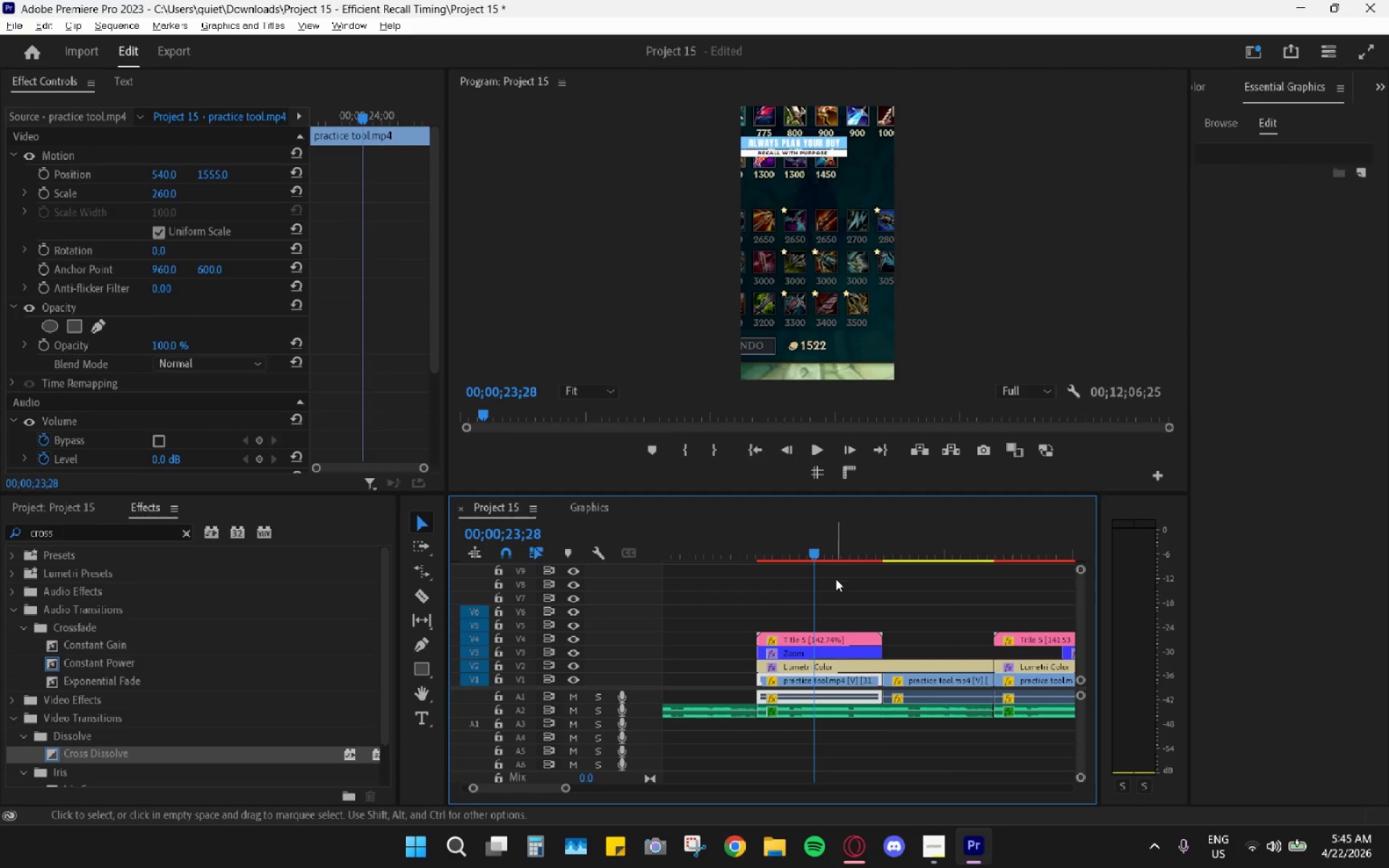 
hold_key(key=AltLeft, duration=0.94)
scroll: coordinate [844, 593], scroll_direction: up, amount: 1.0
 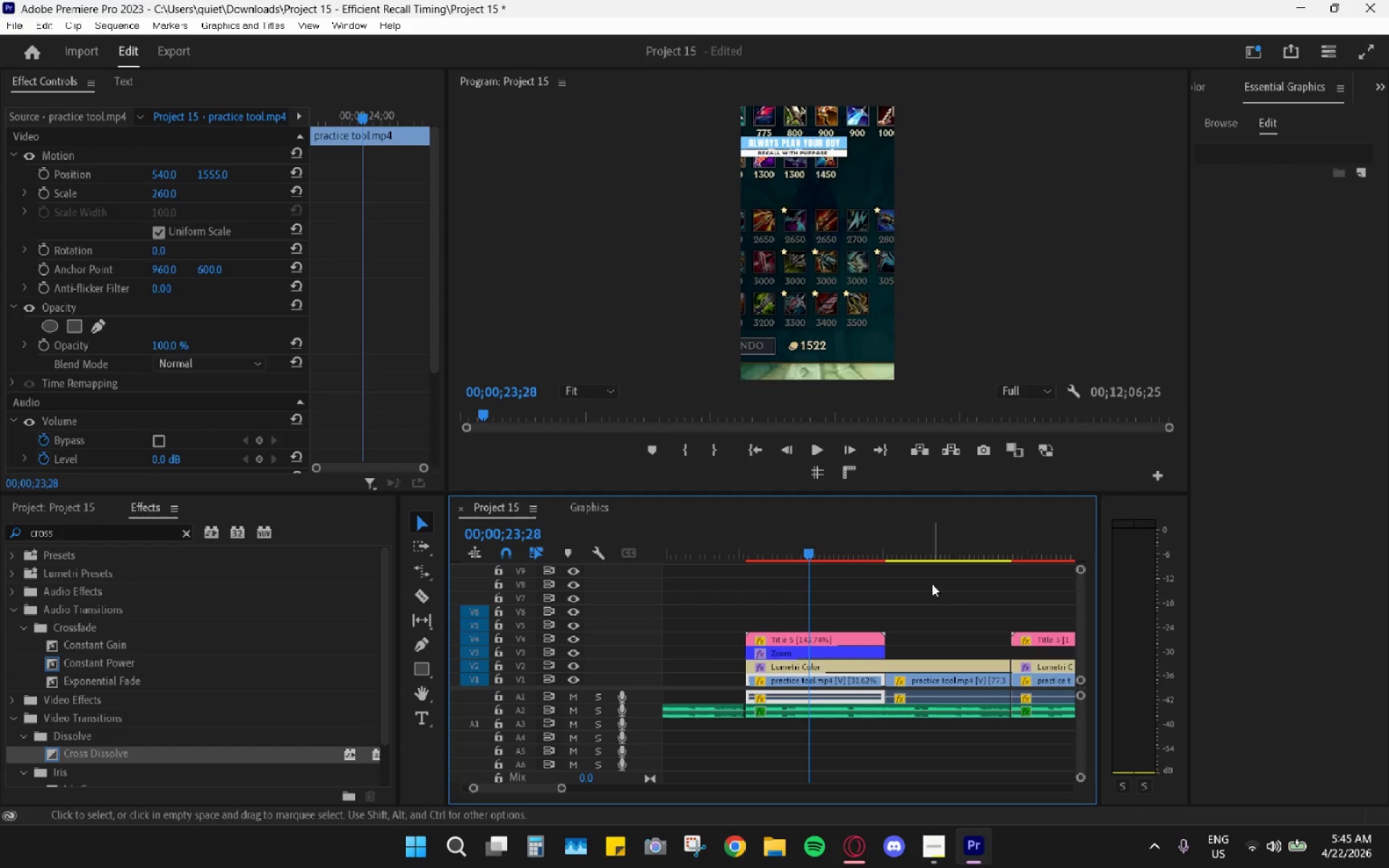 
left_click_drag(start_coordinate=[905, 553], to_coordinate=[820, 529])
 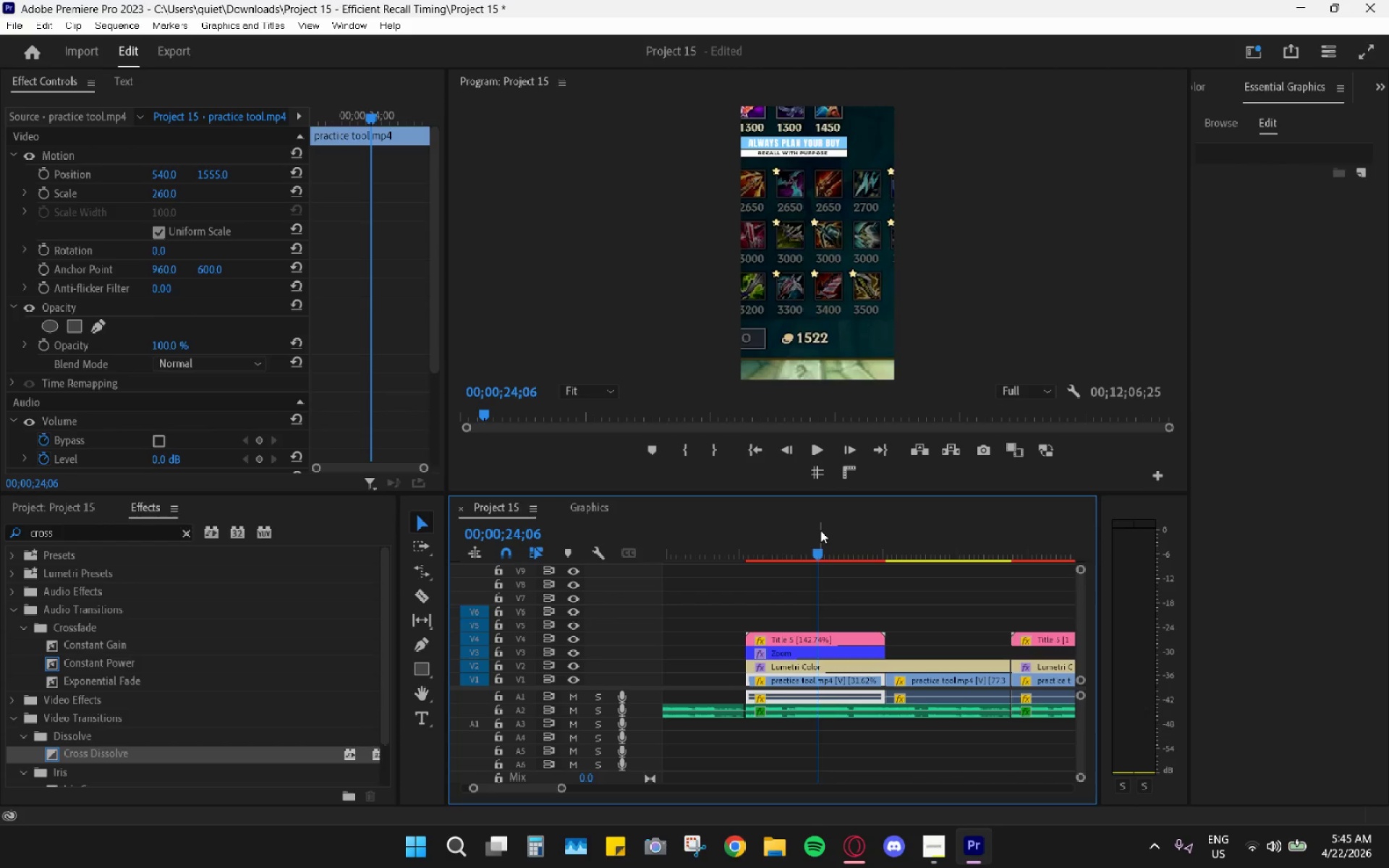 
wait(6.77)
 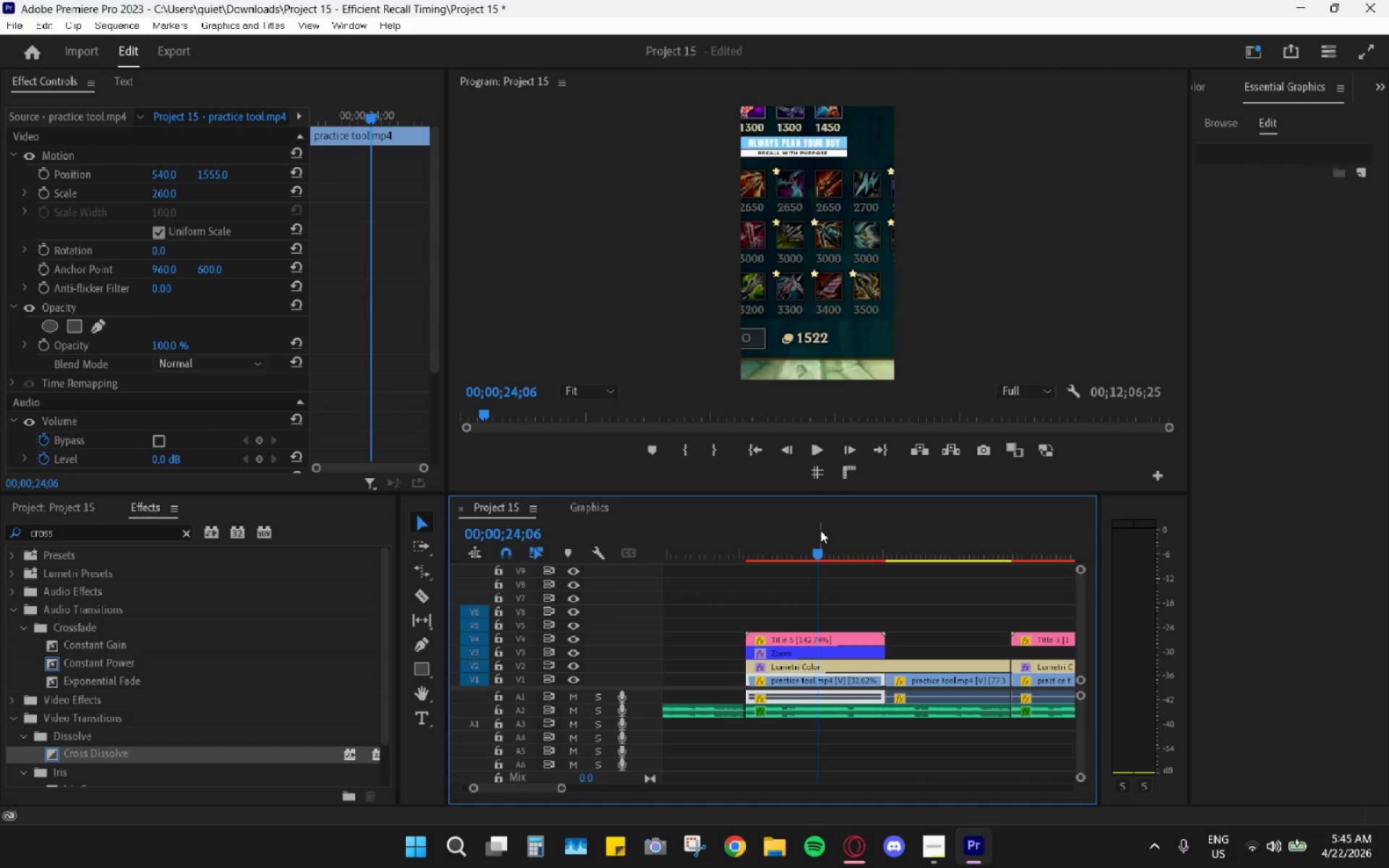 
left_click_drag(start_coordinate=[864, 556], to_coordinate=[969, 600])
 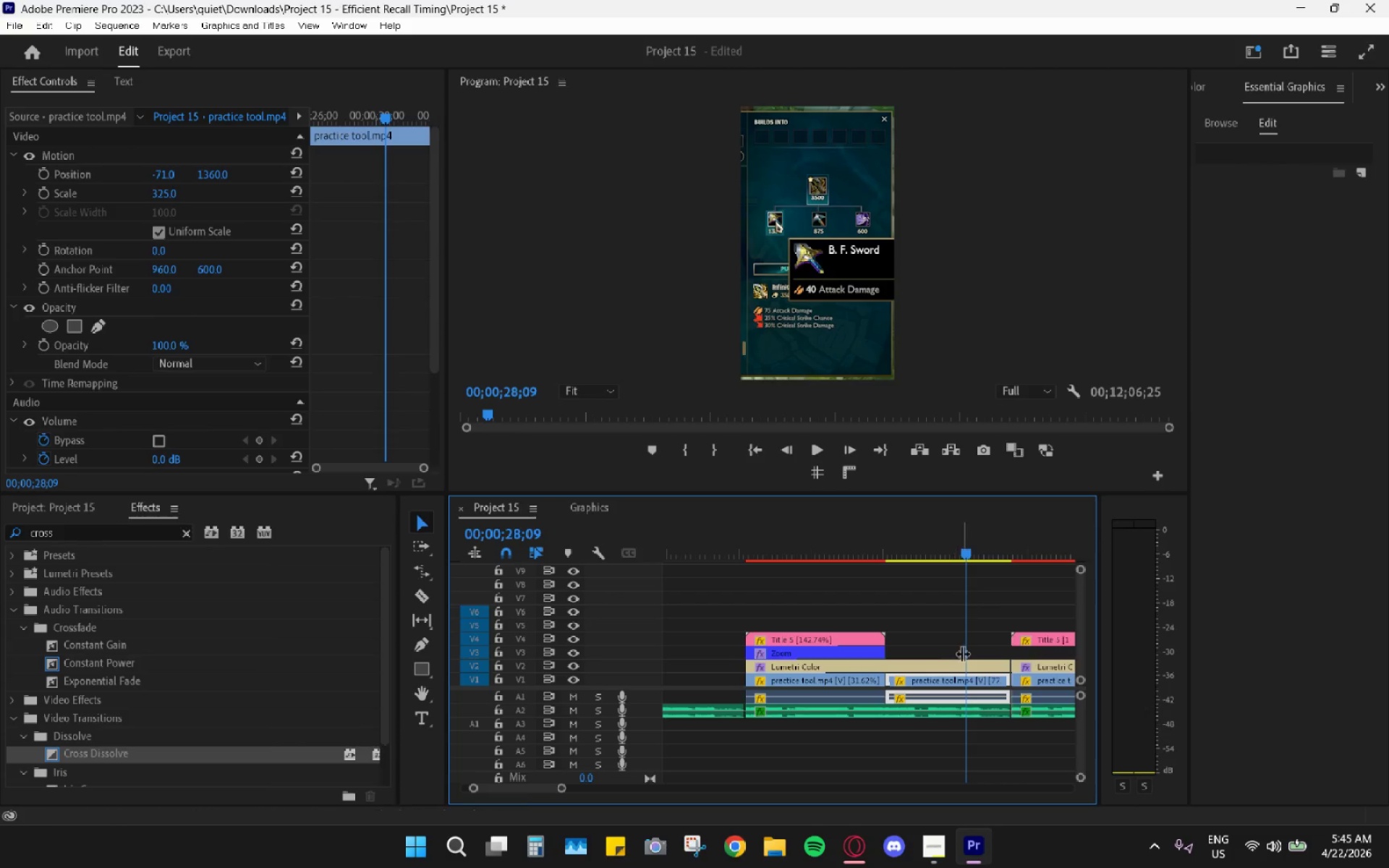 
key(C)
 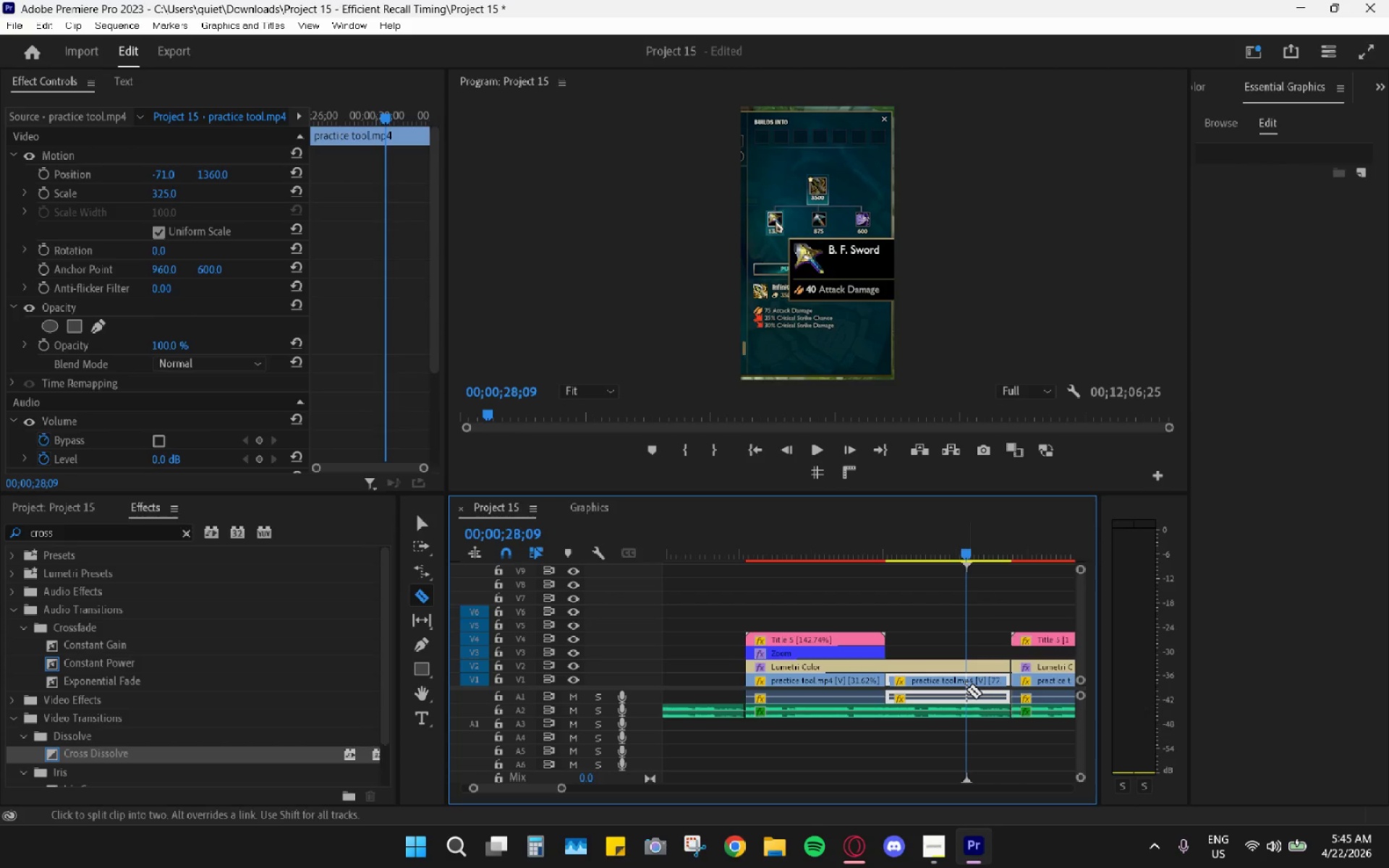 
left_click([967, 689])
 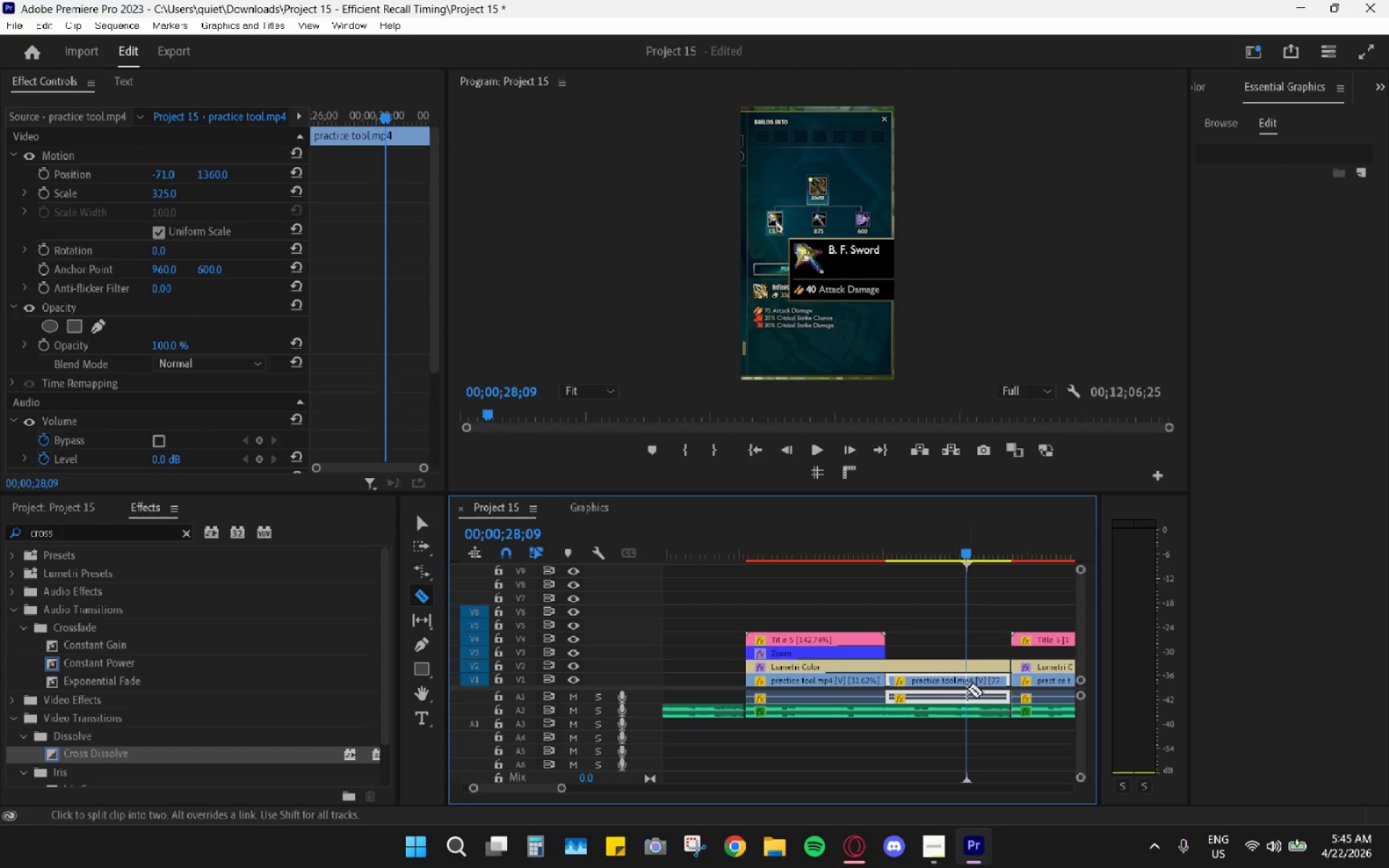 
key(V)
 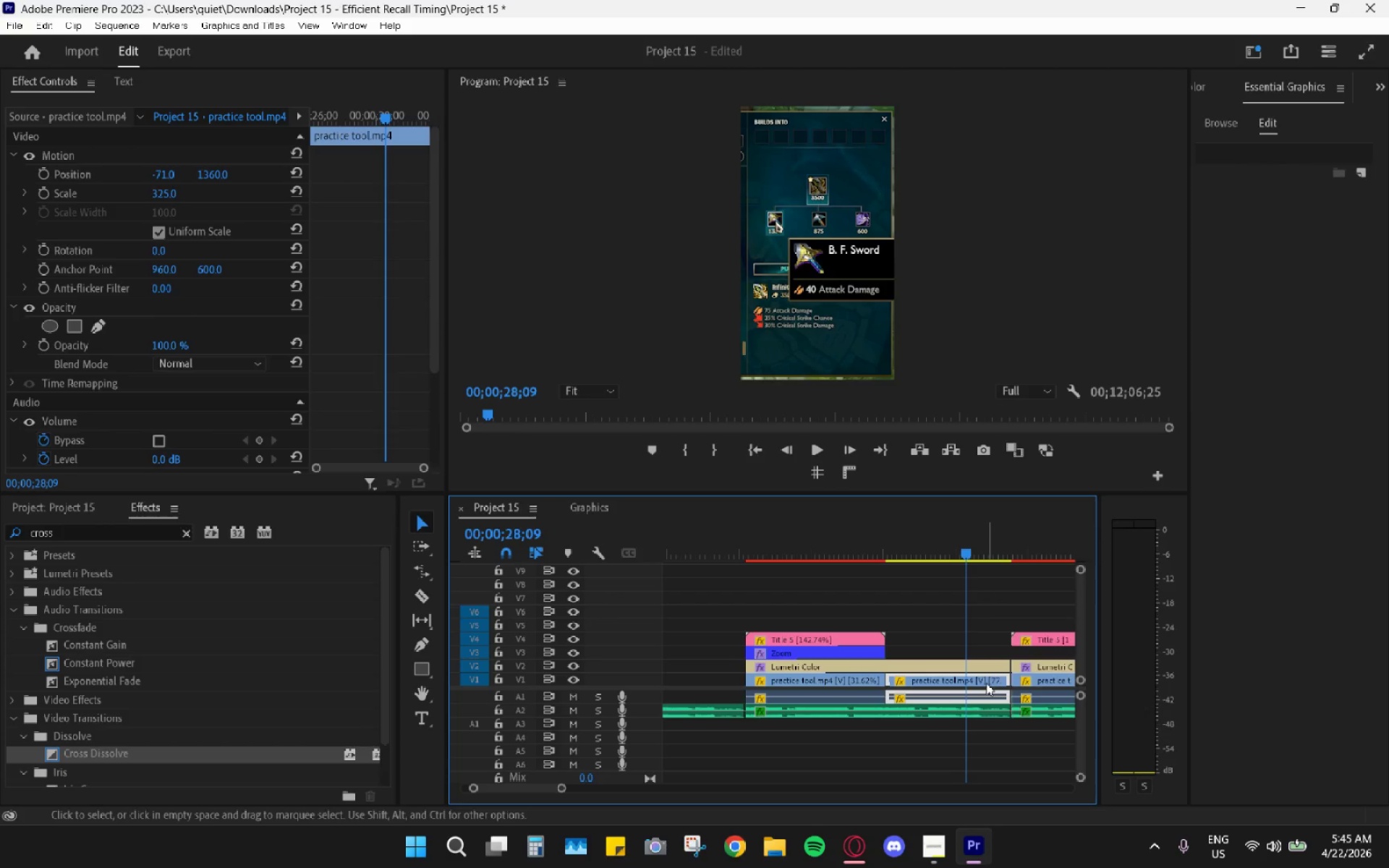 
type(vc)
 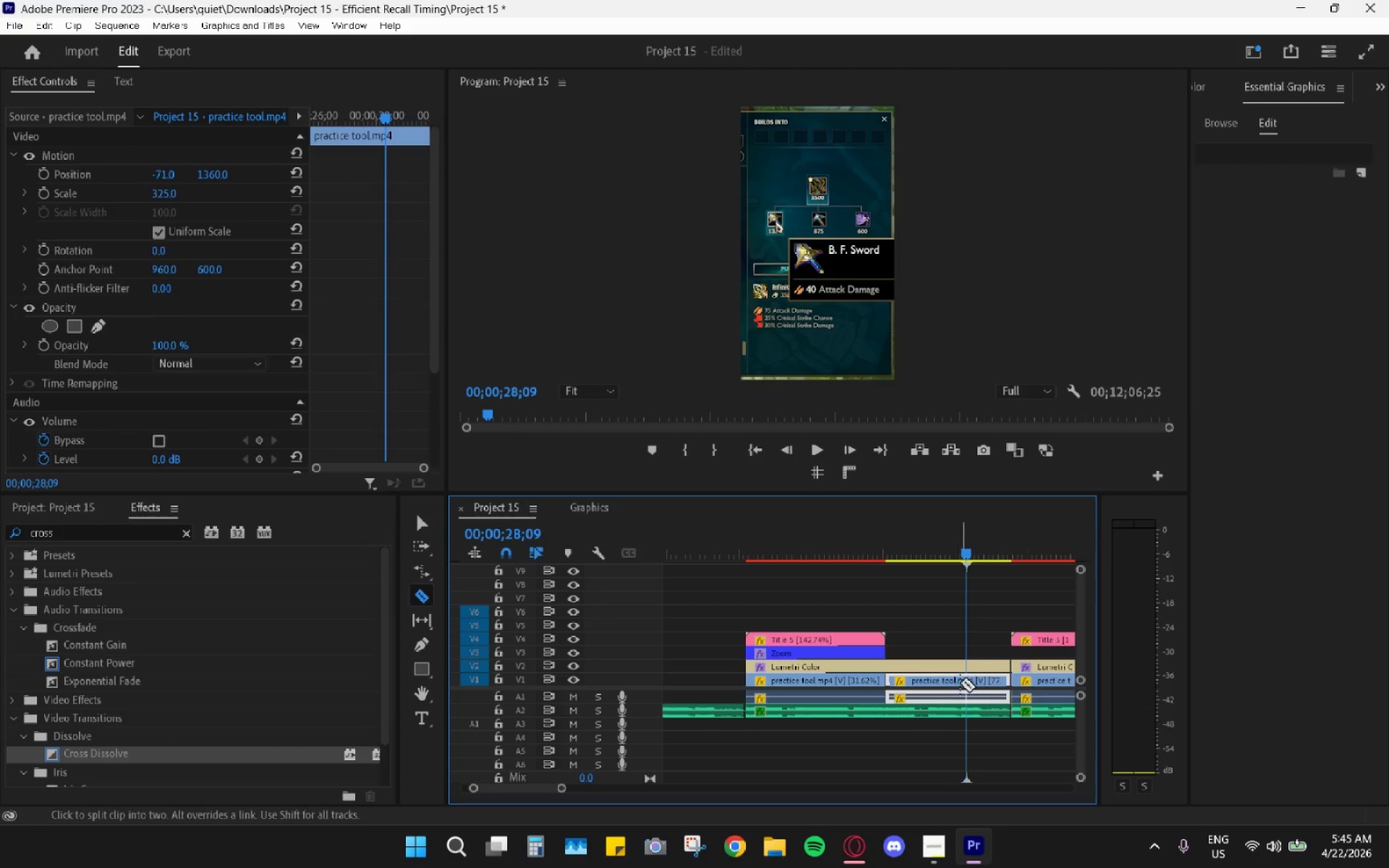 
left_click([963, 684])
 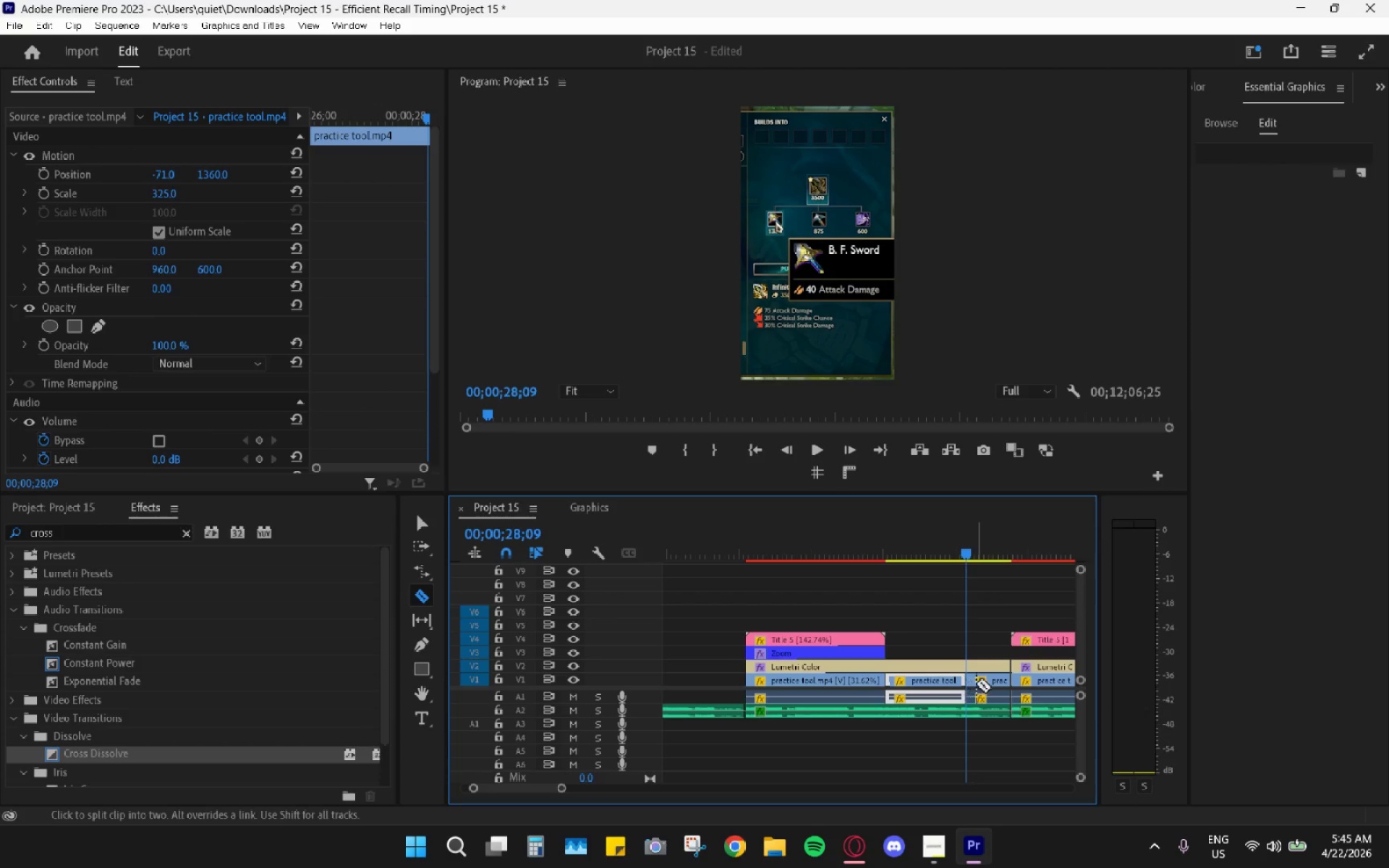 
key(V)
 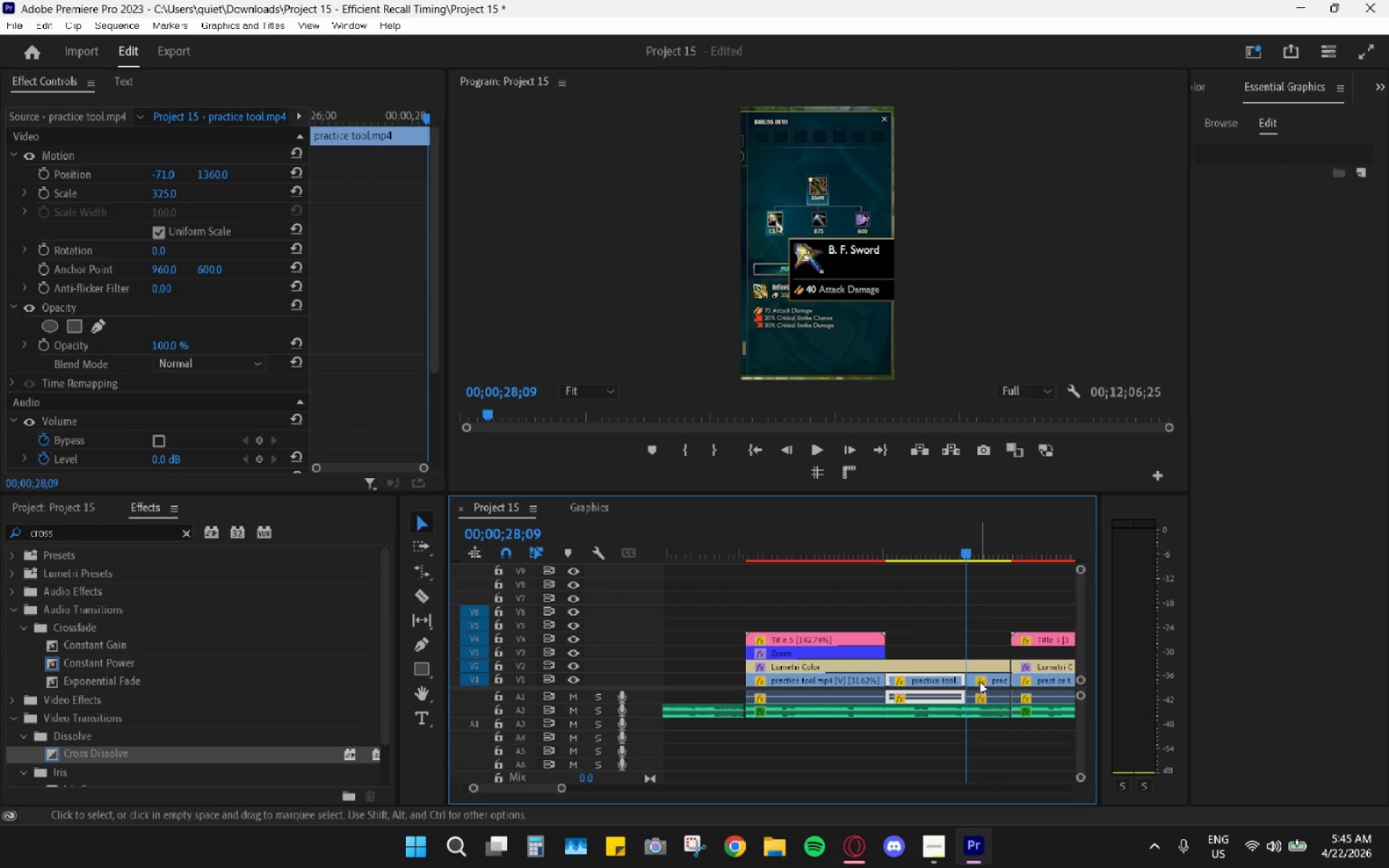 
left_click([980, 681])
 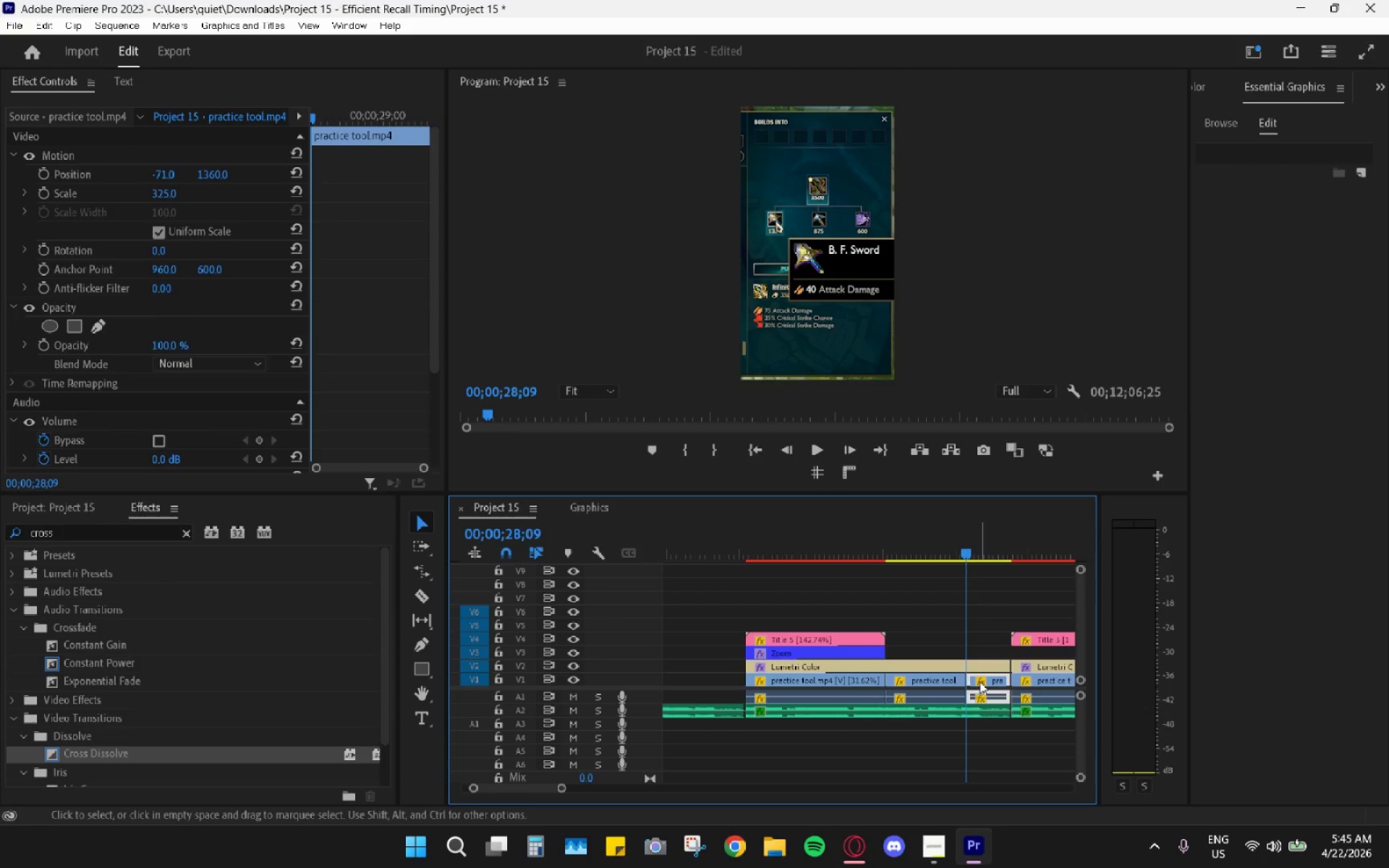 
key(H)
 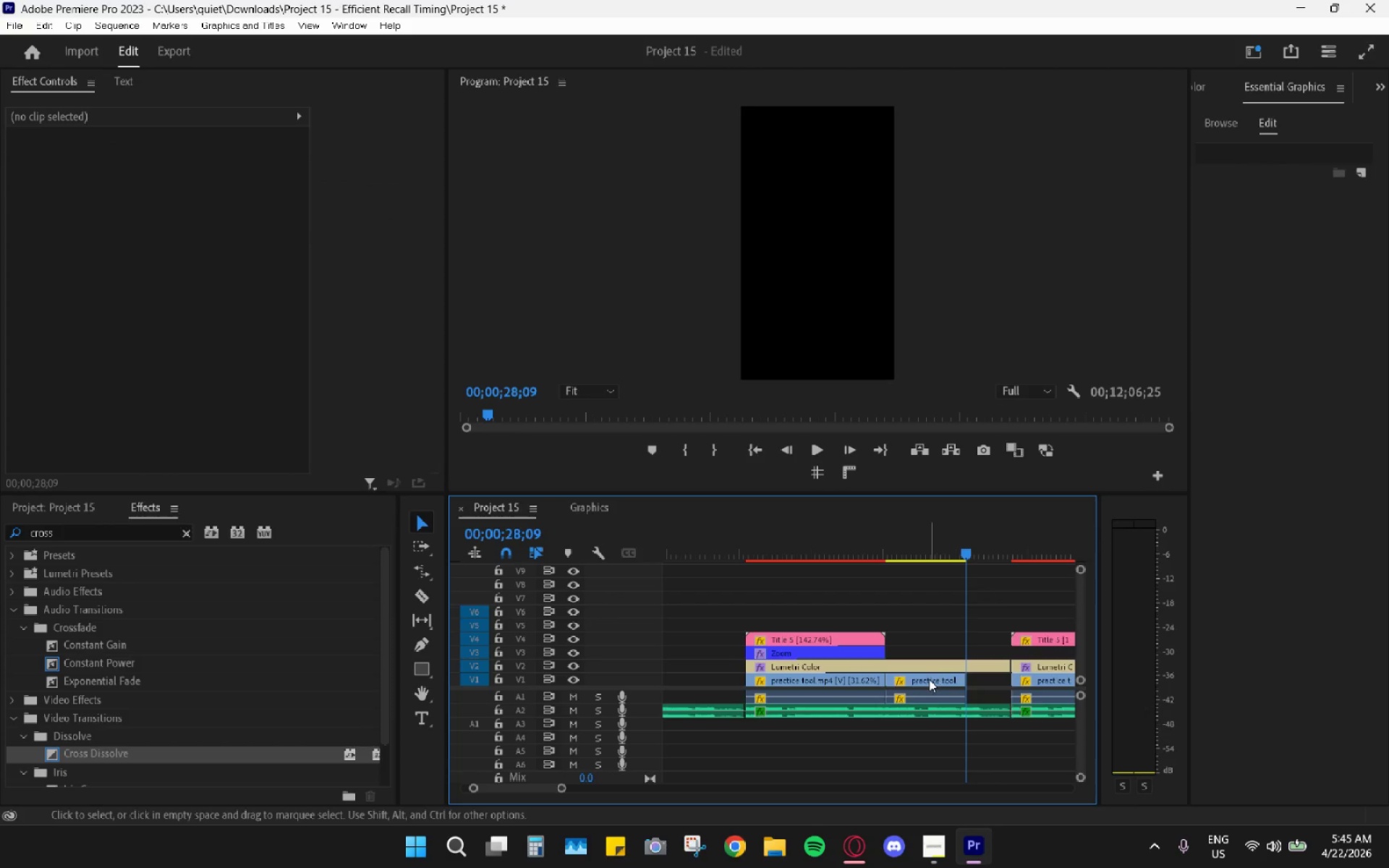 
left_click_drag(start_coordinate=[928, 679], to_coordinate=[968, 681])
 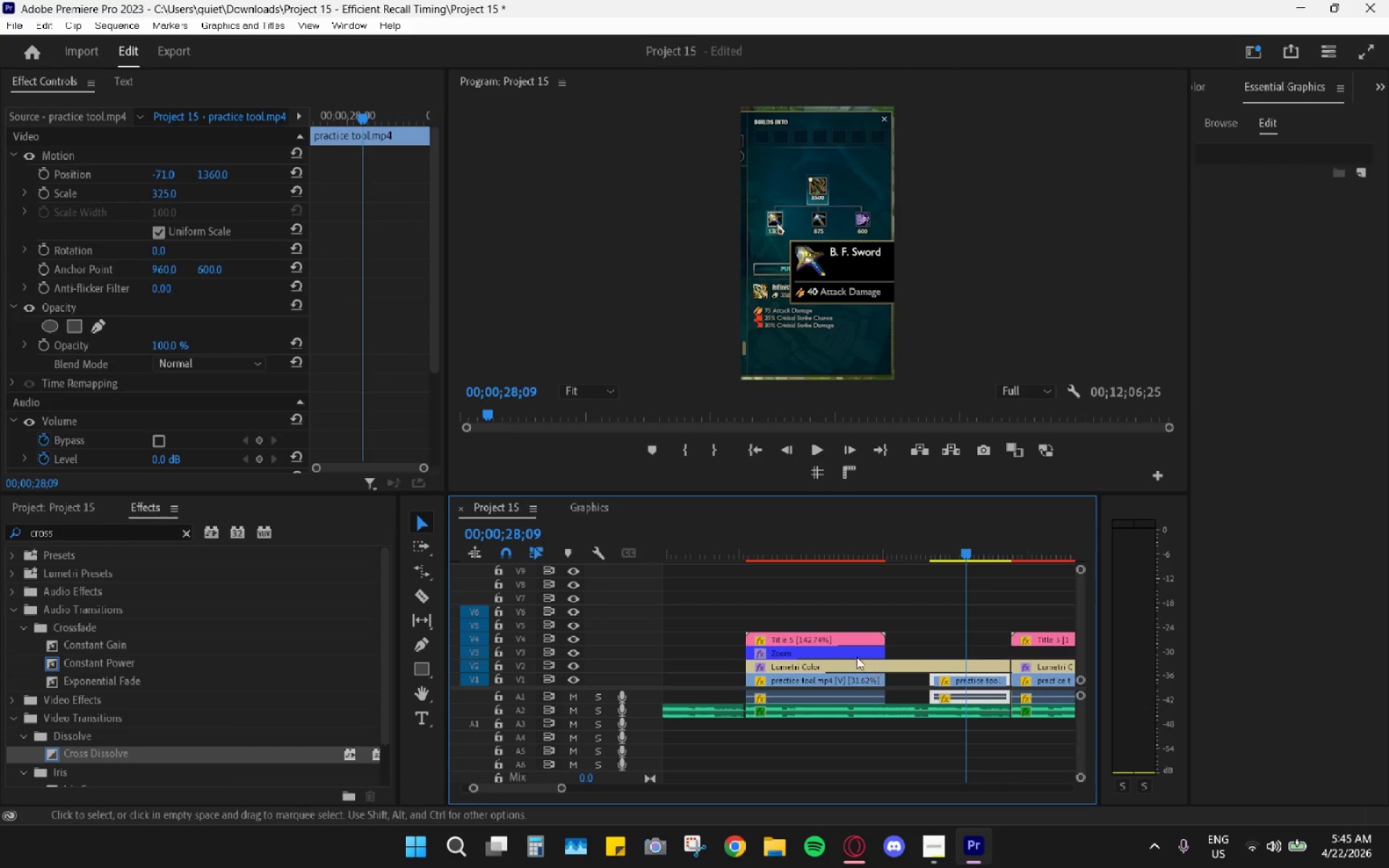 
left_click_drag(start_coordinate=[823, 552], to_coordinate=[819, 545])
 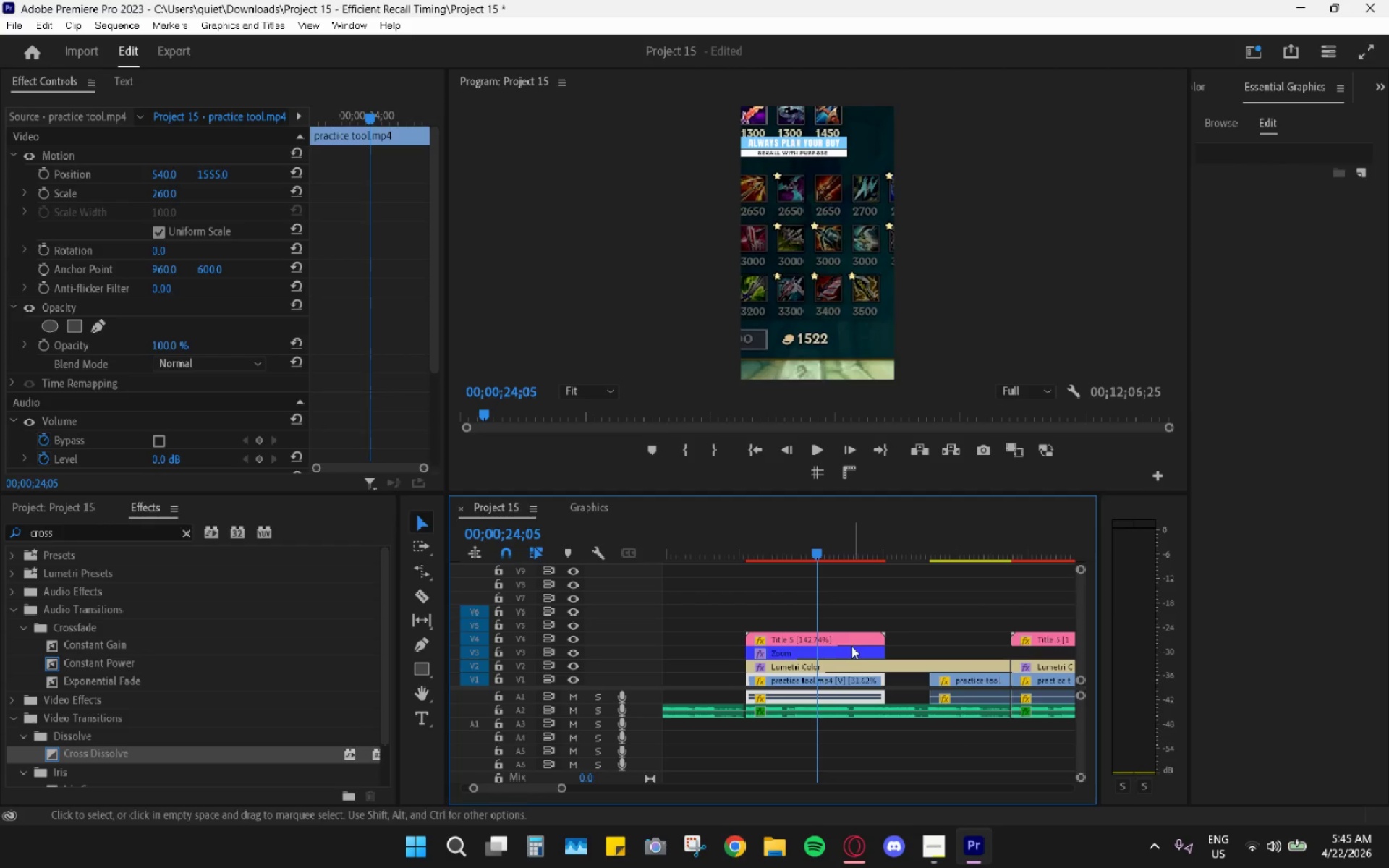 
key(R)
 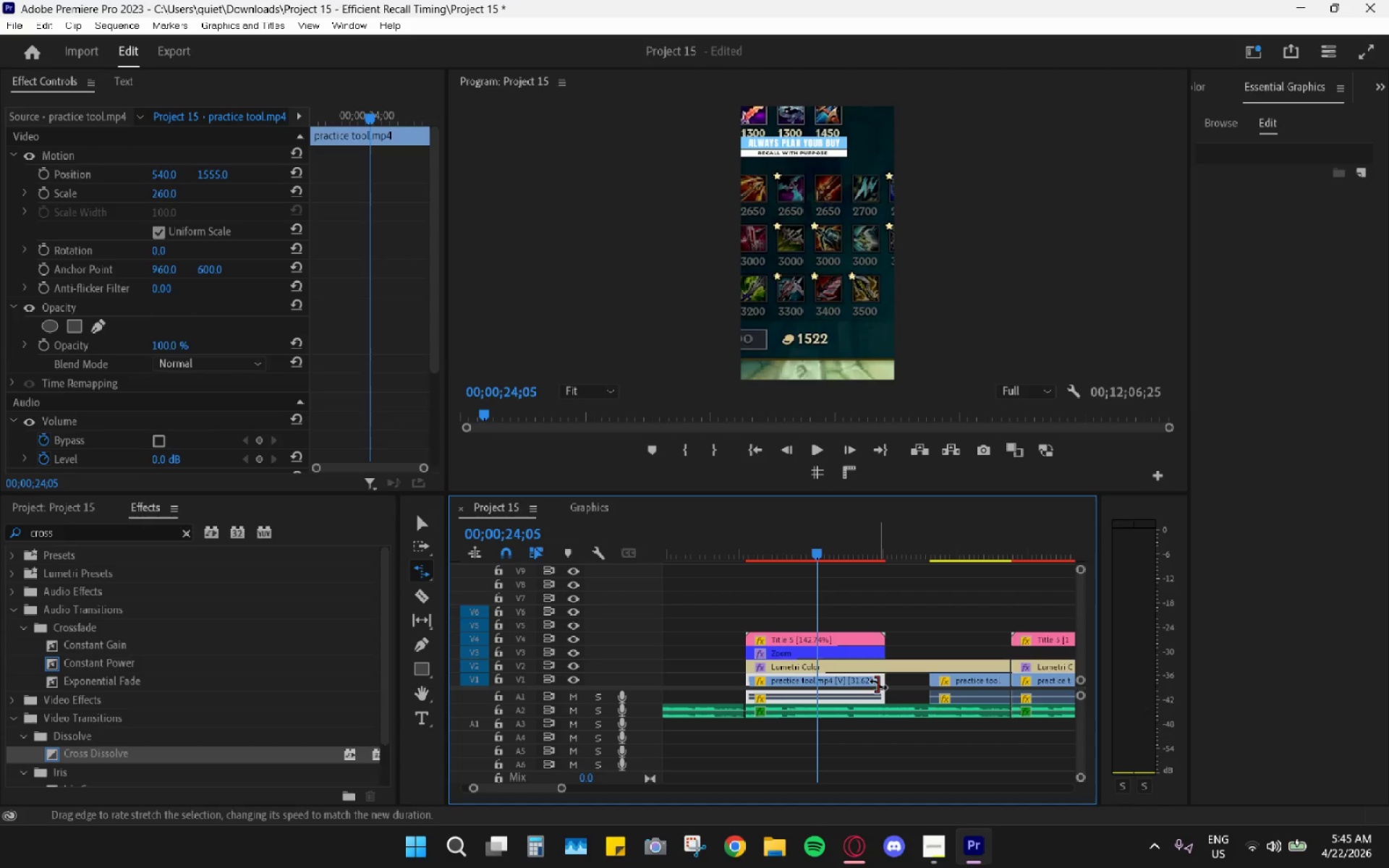 
left_click_drag(start_coordinate=[883, 682], to_coordinate=[920, 689])
 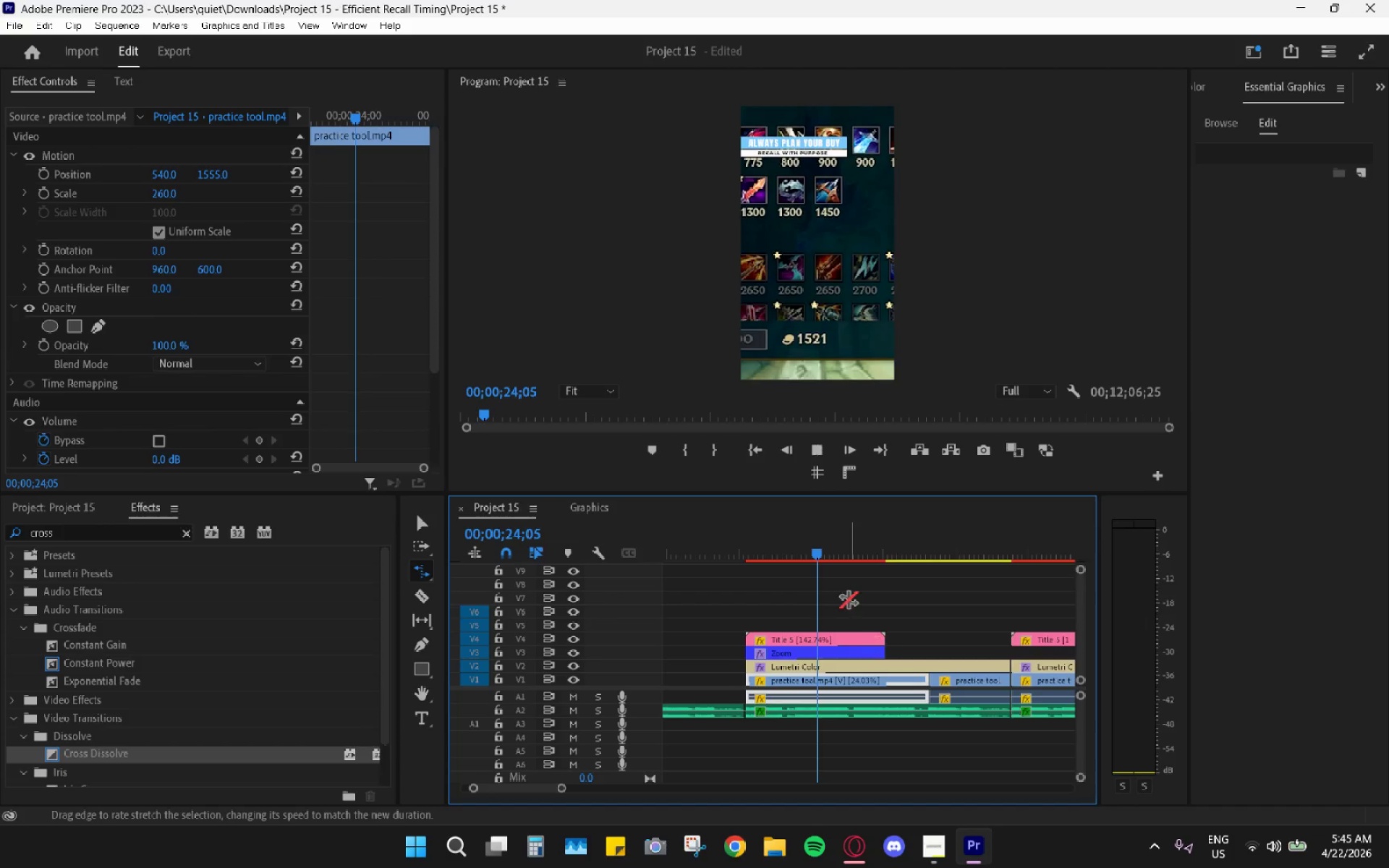 
key(Space)
 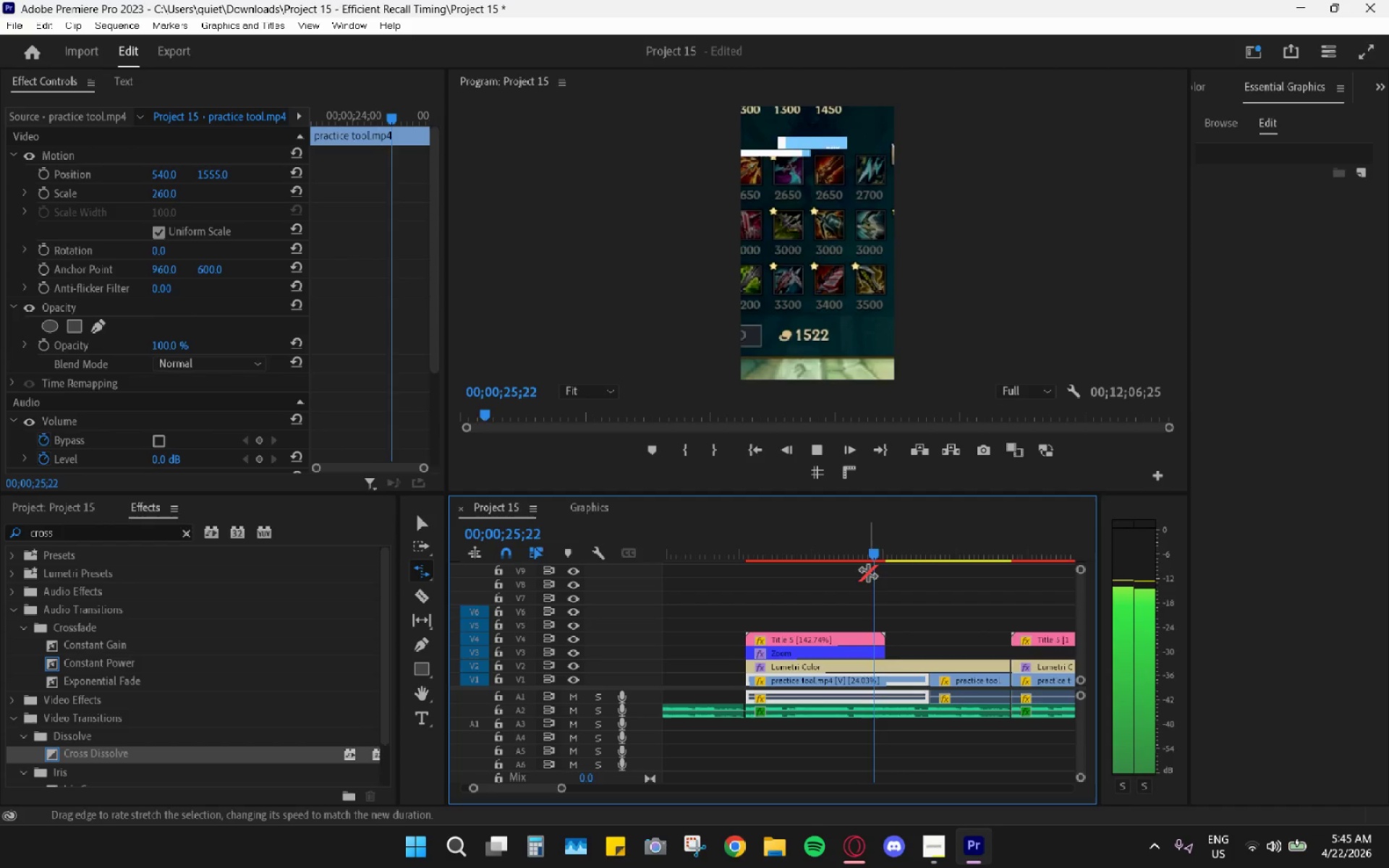 
key(Space)
 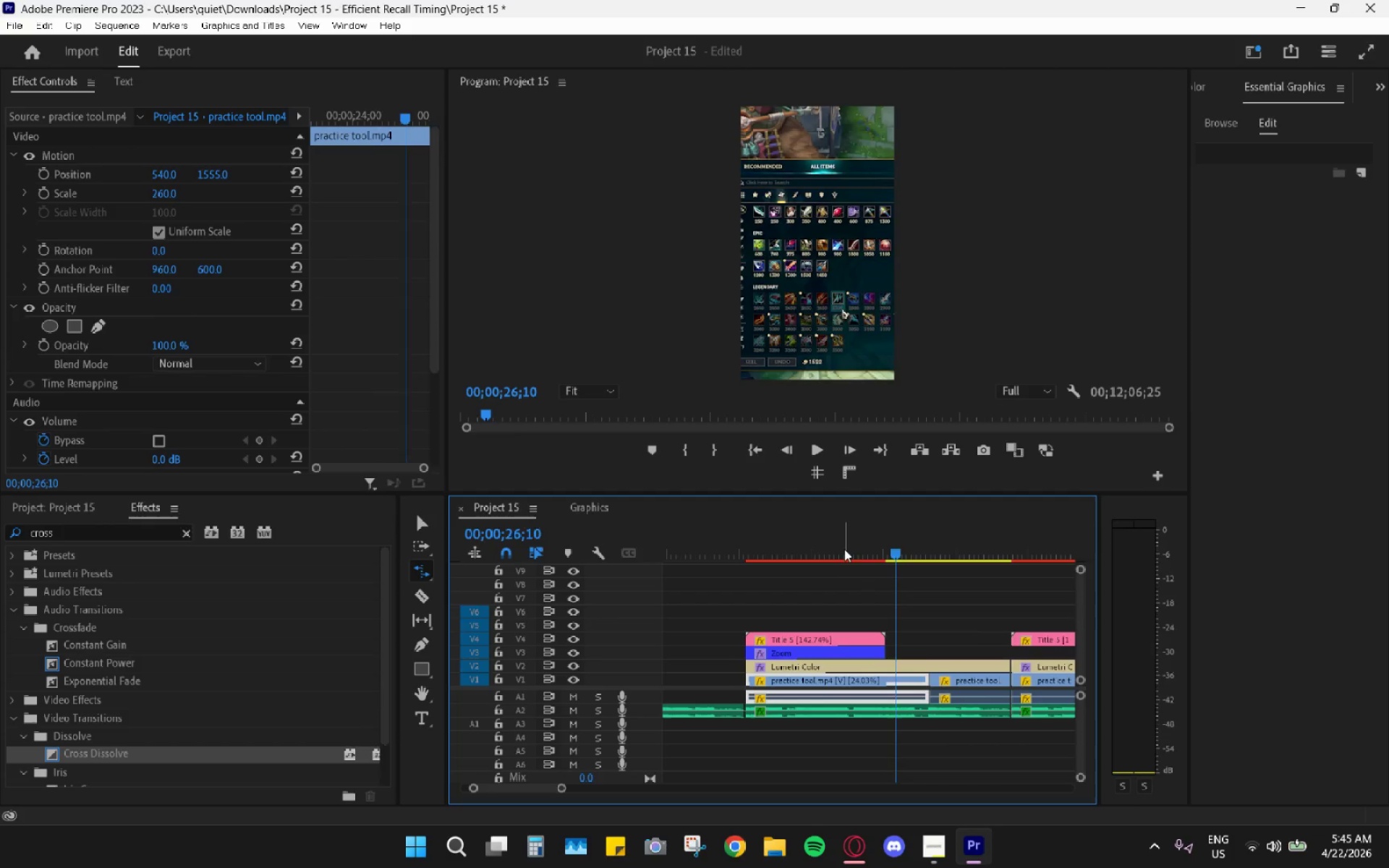 
left_click_drag(start_coordinate=[841, 546], to_coordinate=[760, 529])
 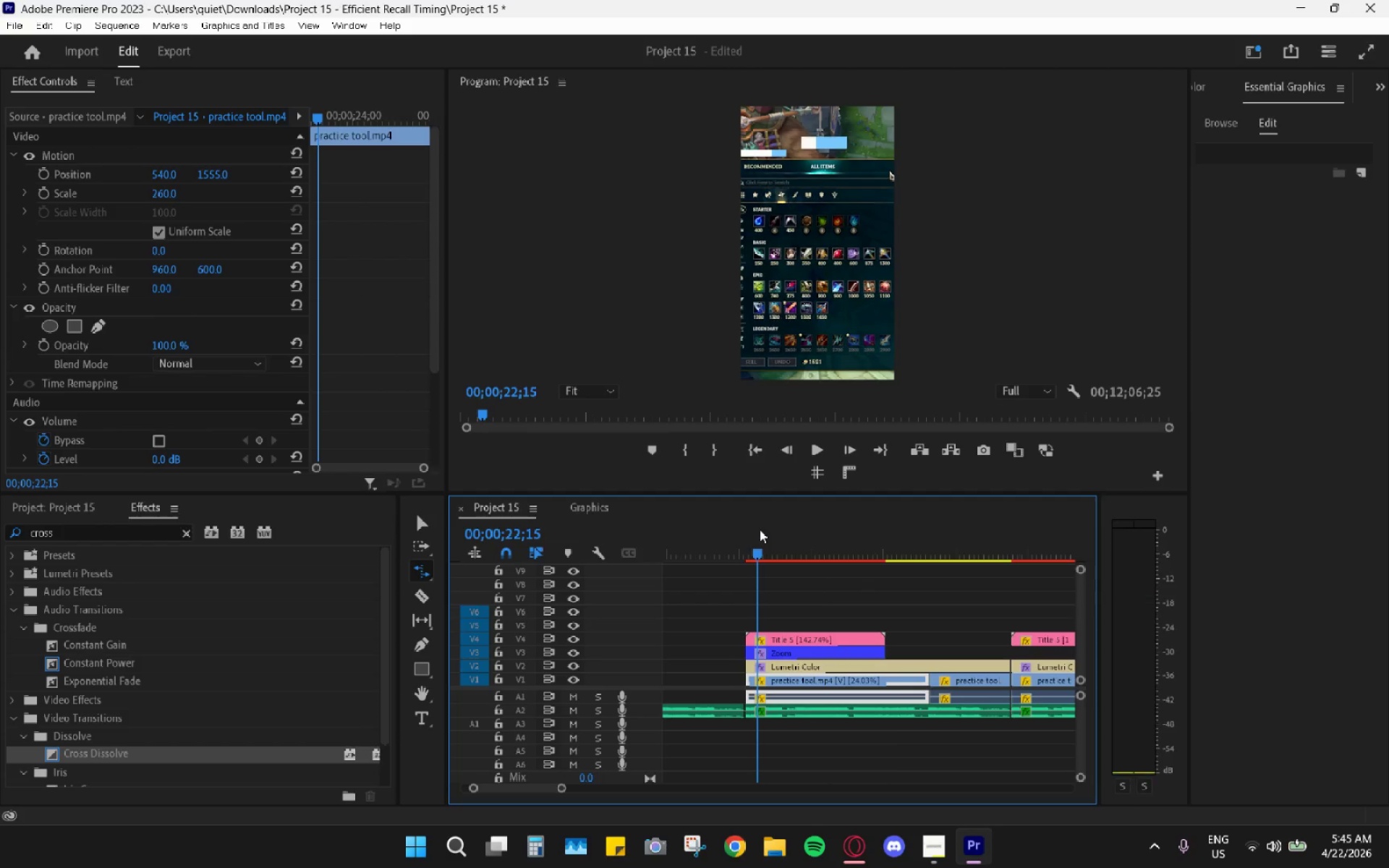 
key(Space)
 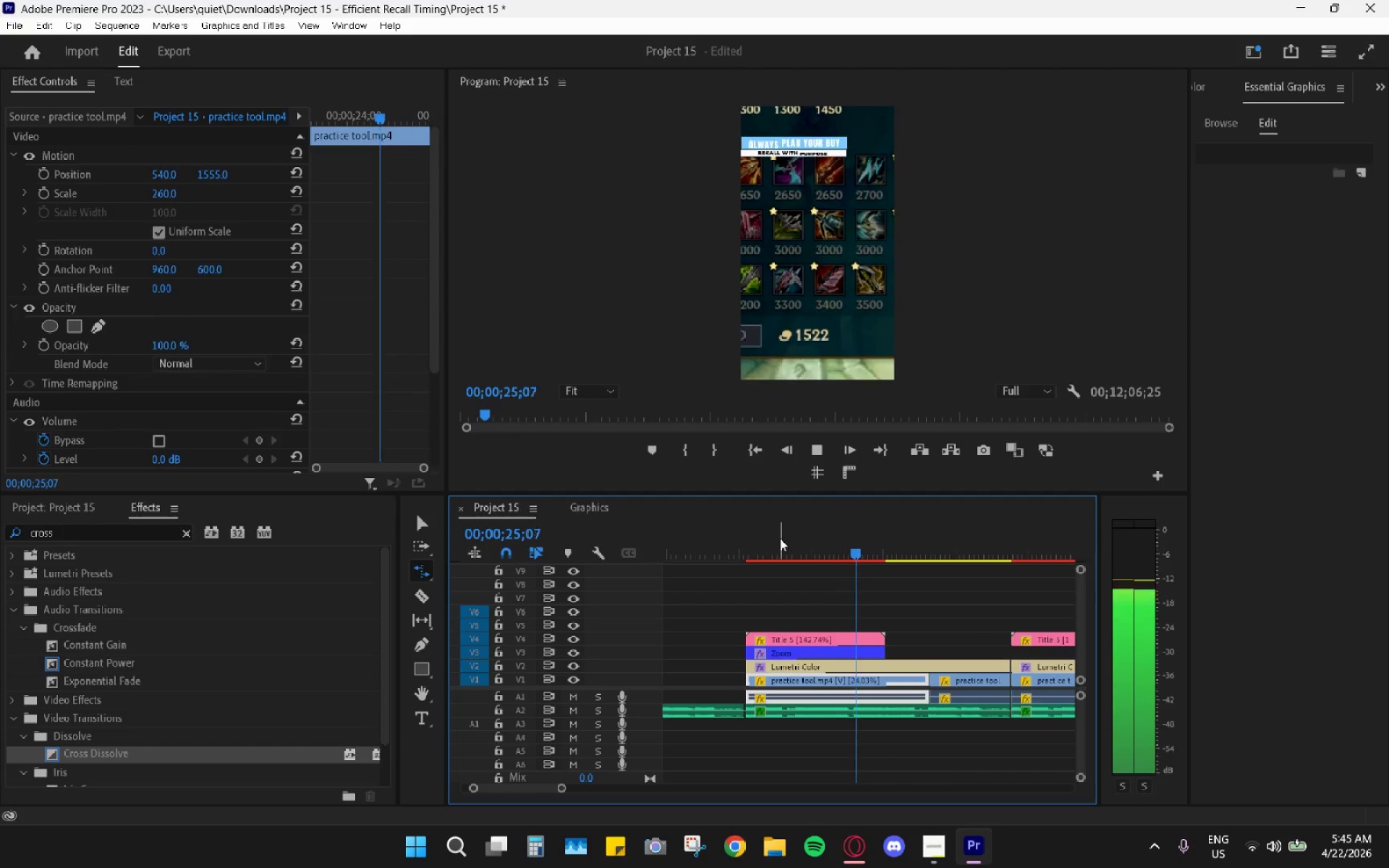 
key(Space)
 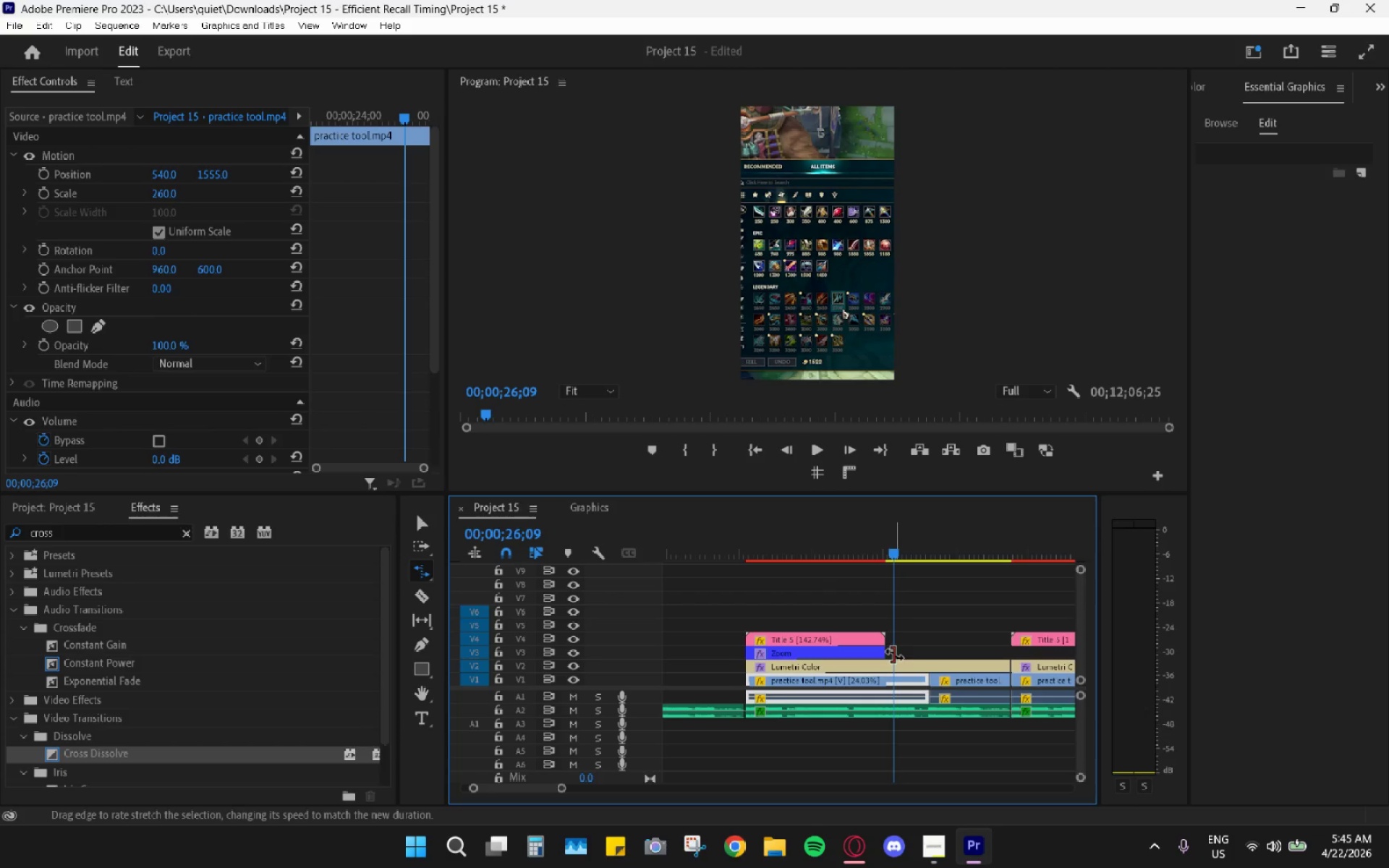 
wait(6.48)
 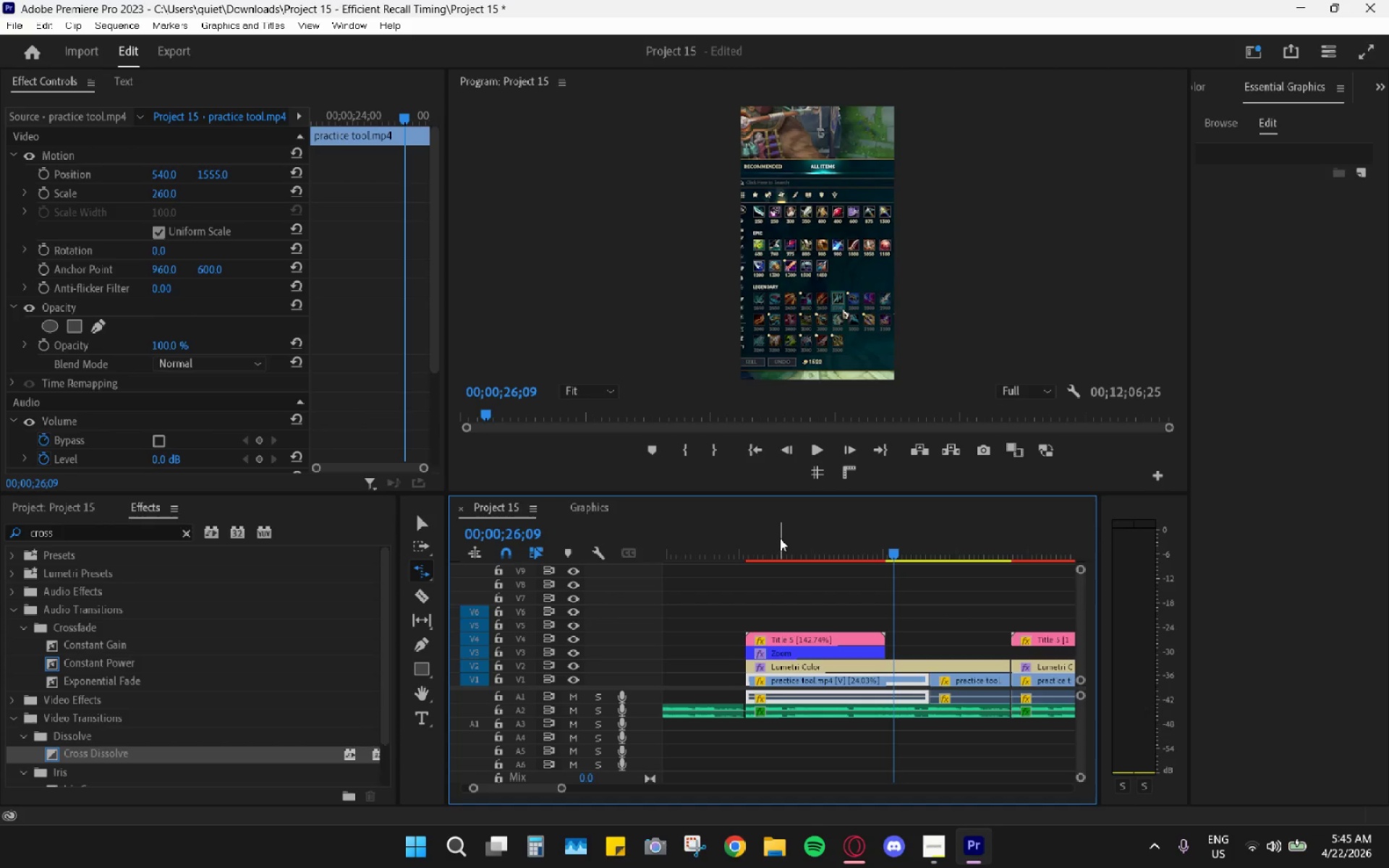 
key(R)
 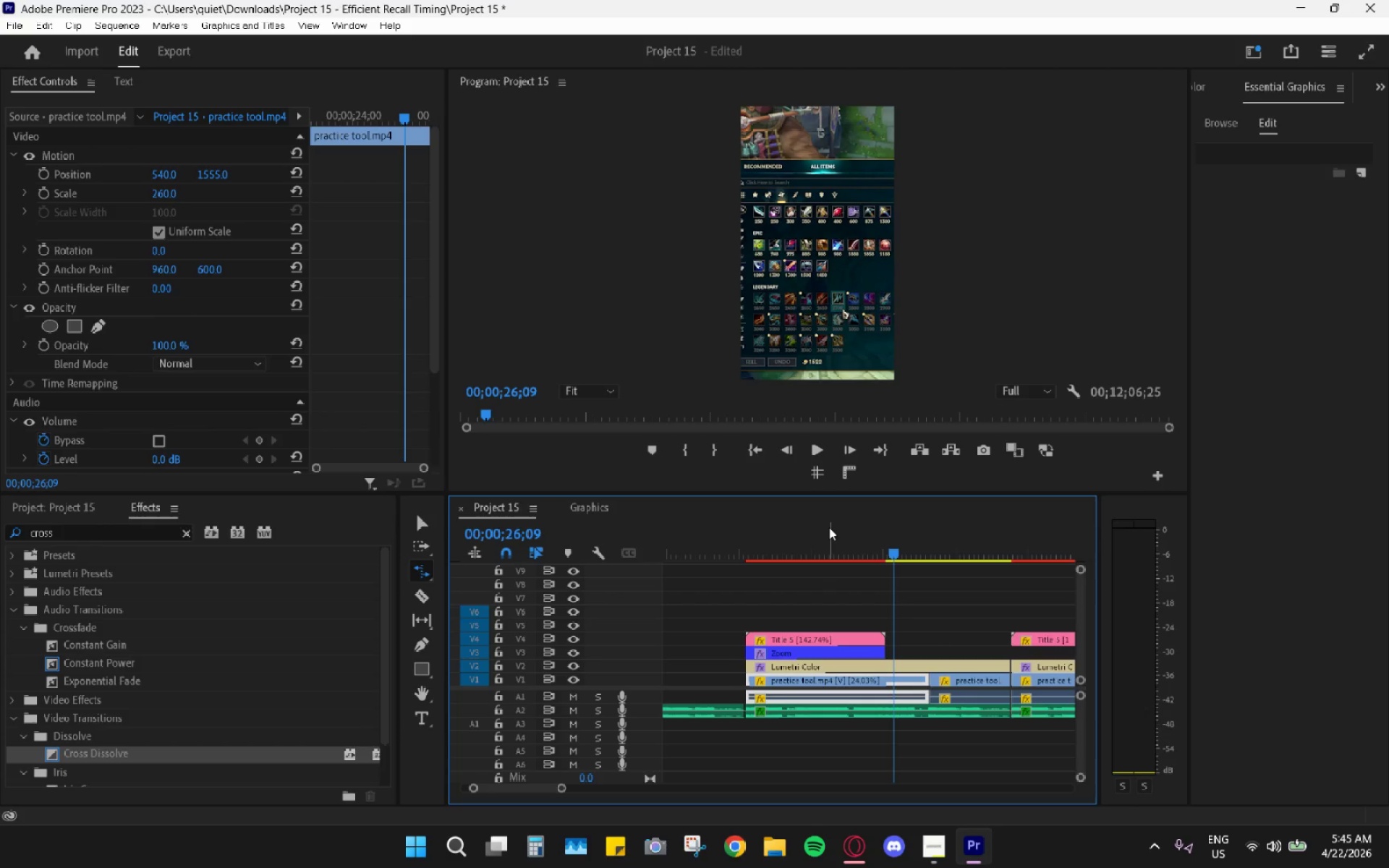 
left_click([828, 529])
 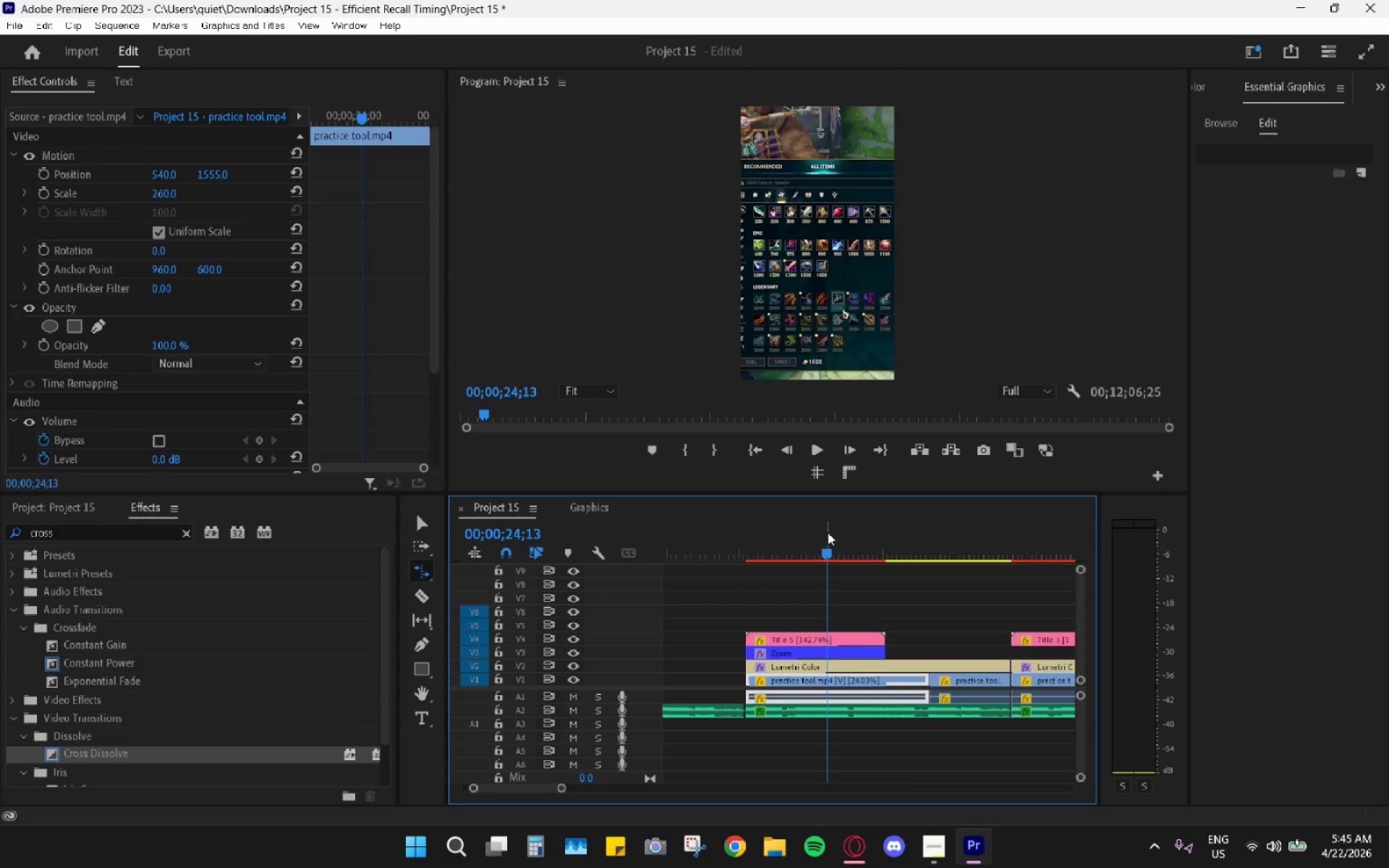 
left_click_drag(start_coordinate=[828, 532], to_coordinate=[800, 542])
 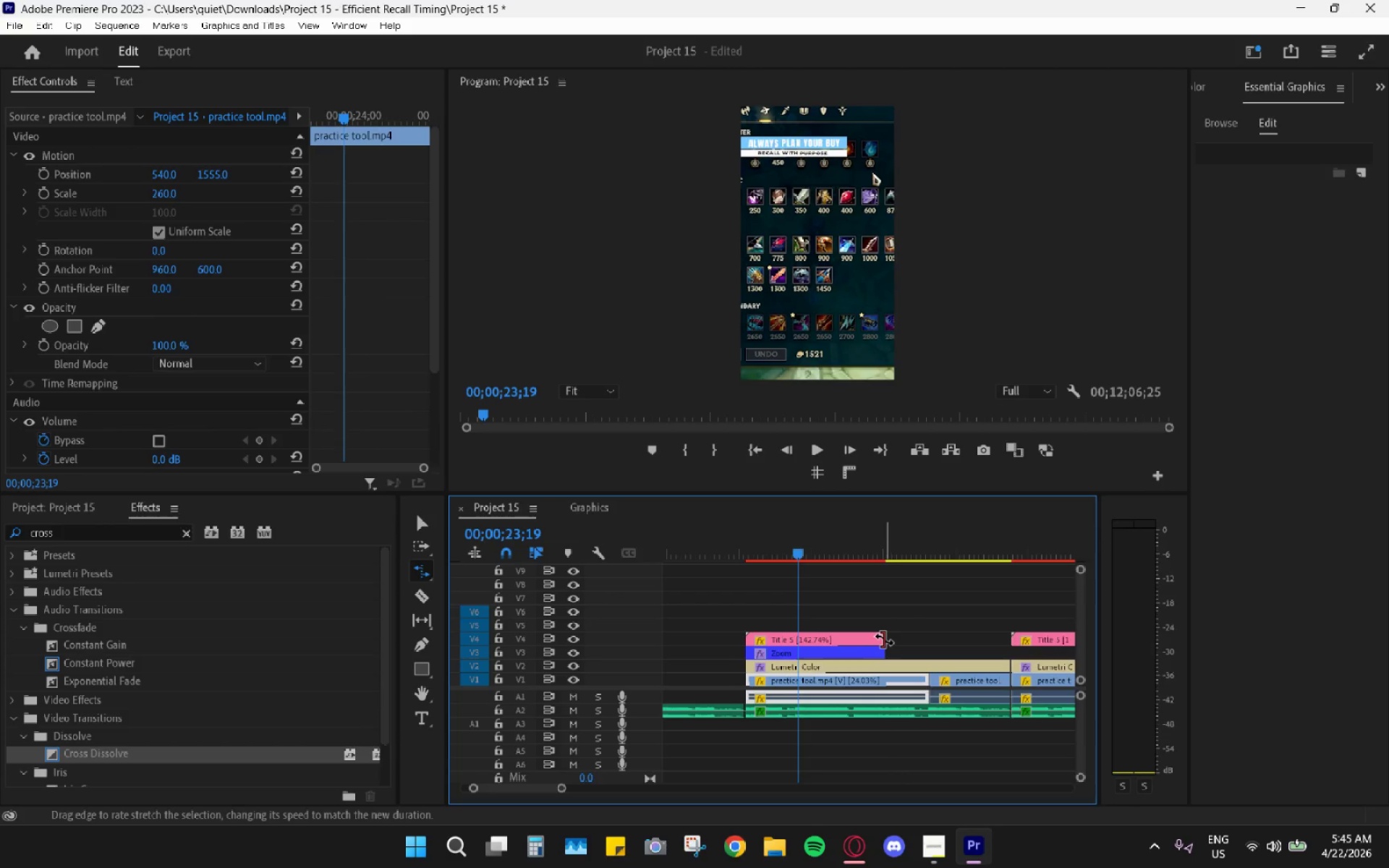 
type(vrv)
 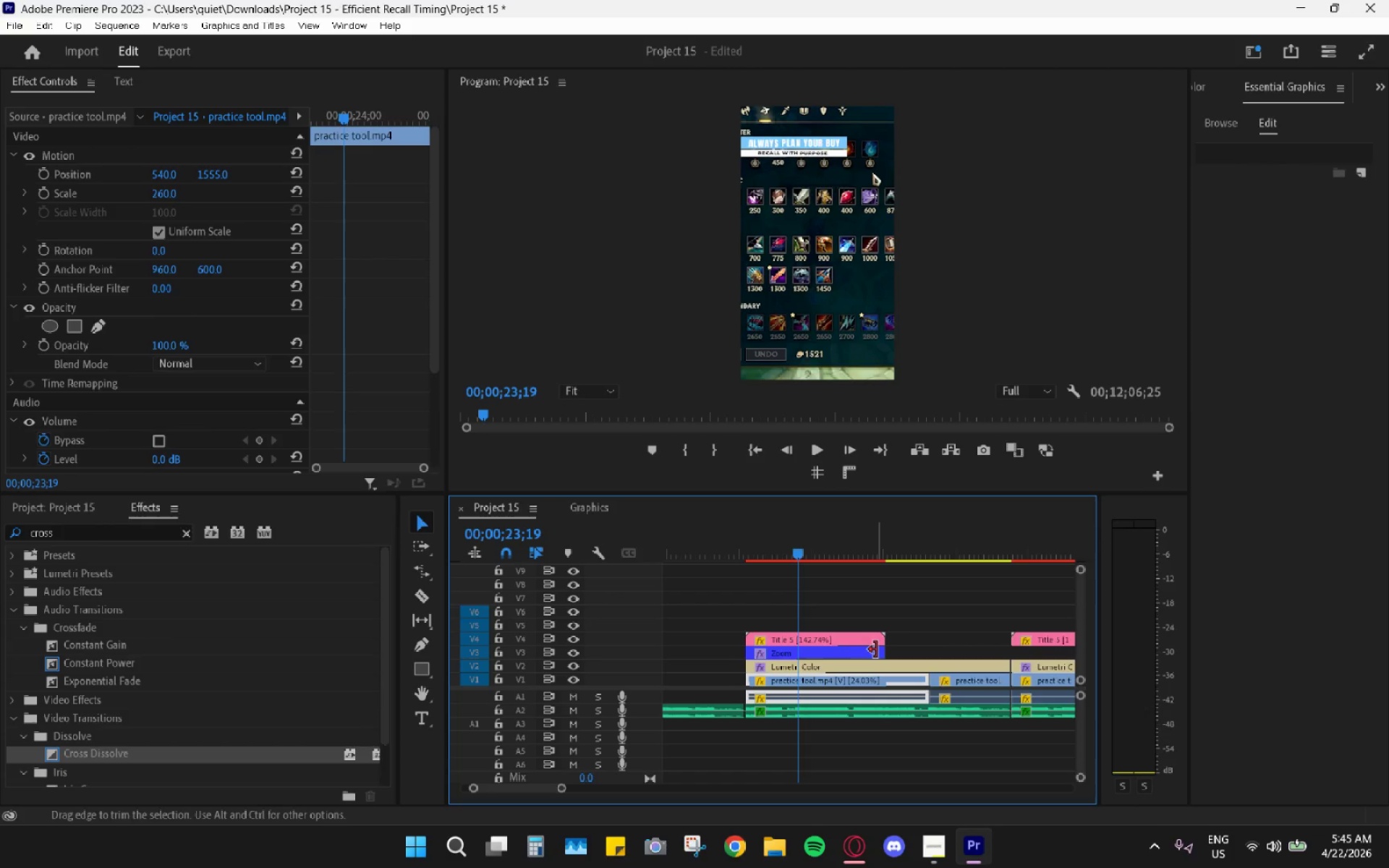 
left_click_drag(start_coordinate=[878, 650], to_coordinate=[921, 650])
 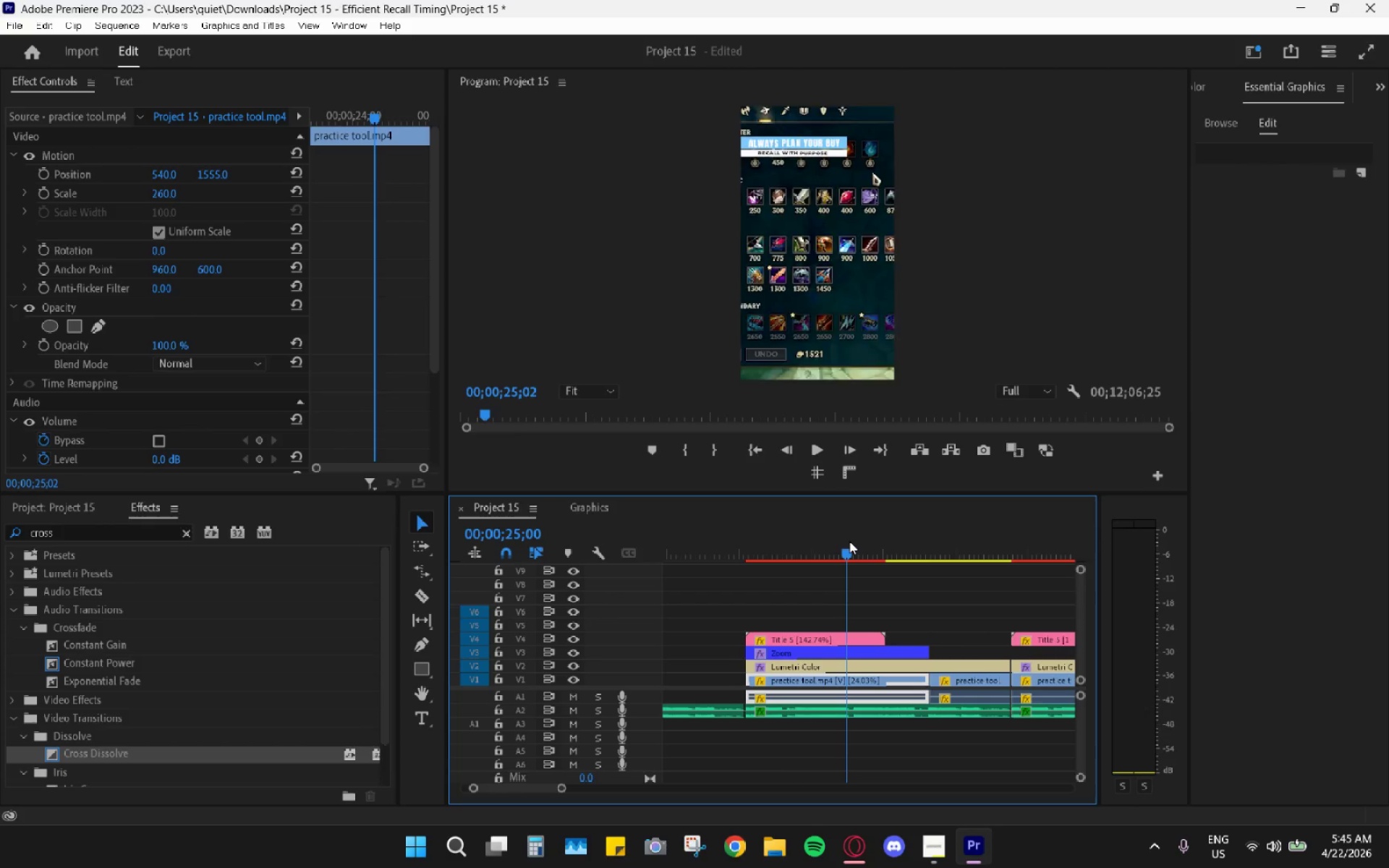 
key(Space)
 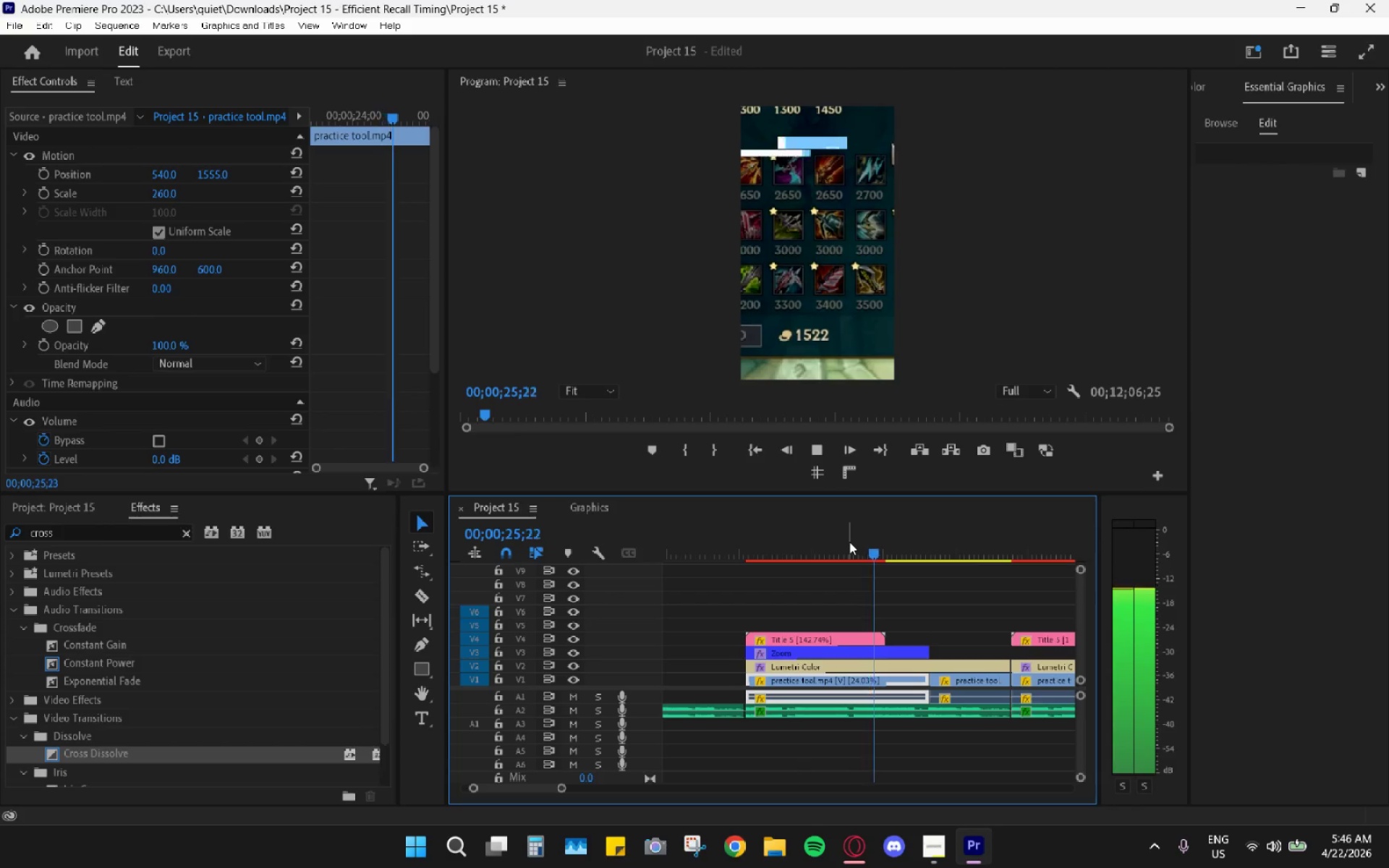 
key(Space)
 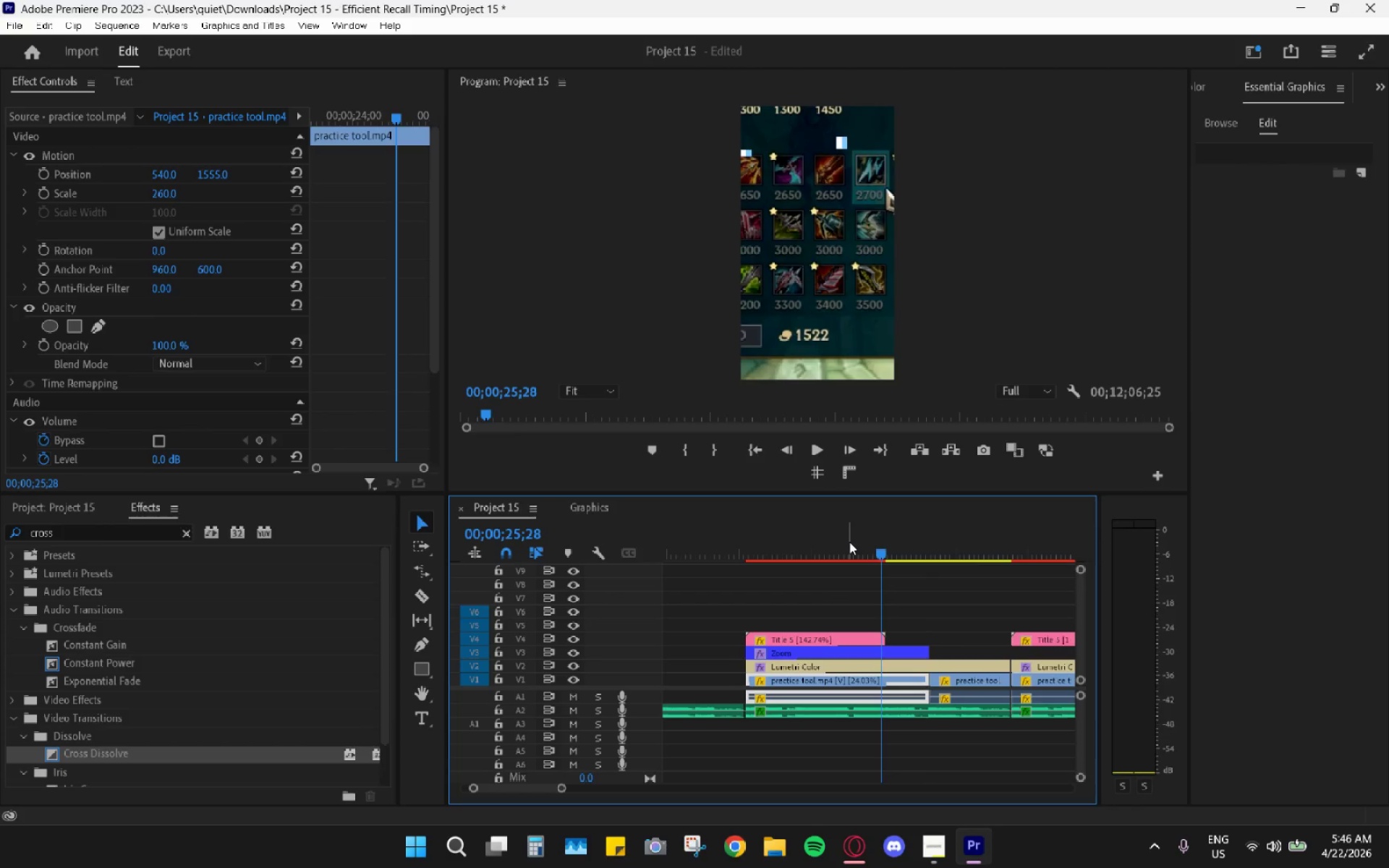 
left_click_drag(start_coordinate=[849, 542], to_coordinate=[776, 521])
 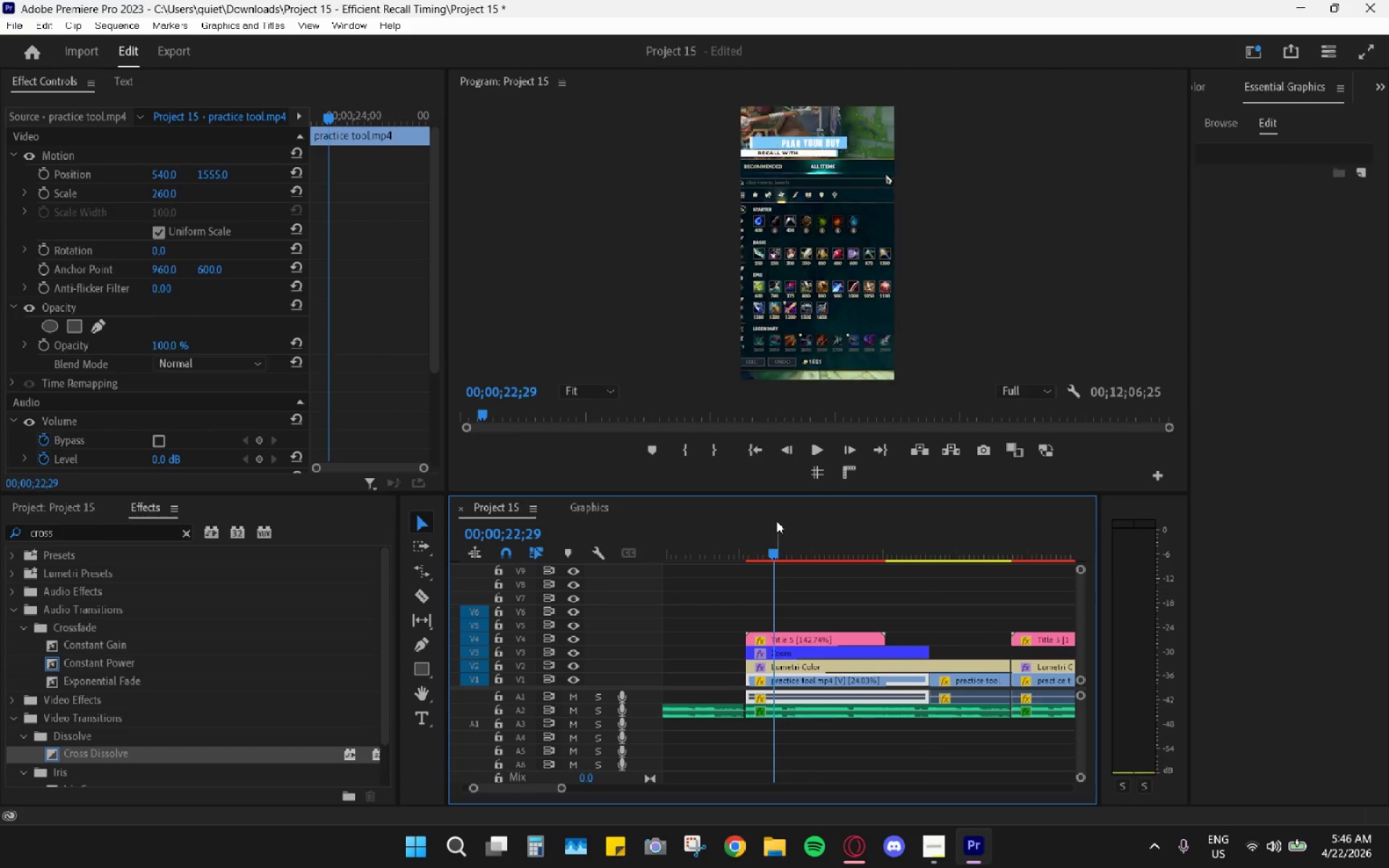 
key(Space)
 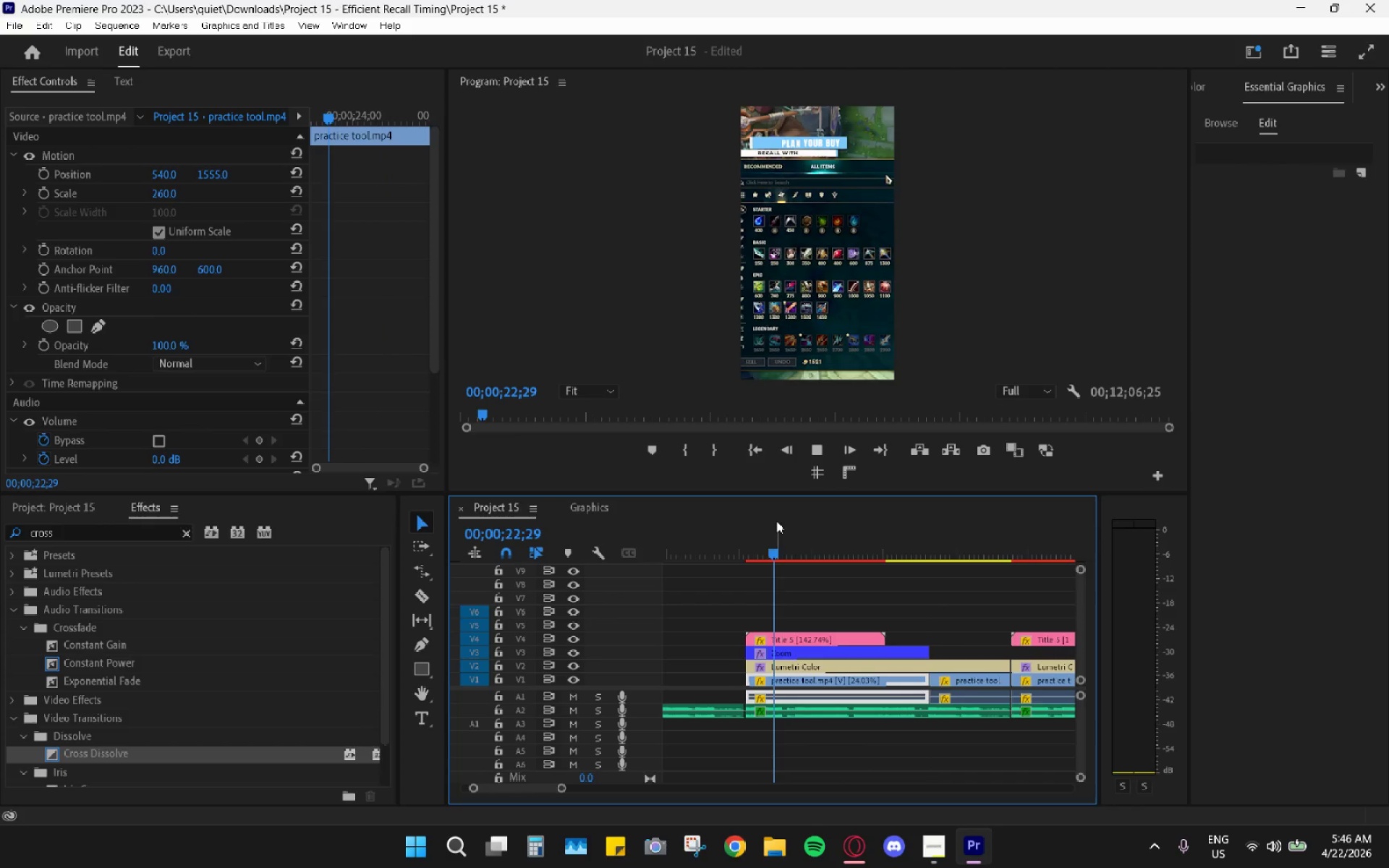 
key(Space)
 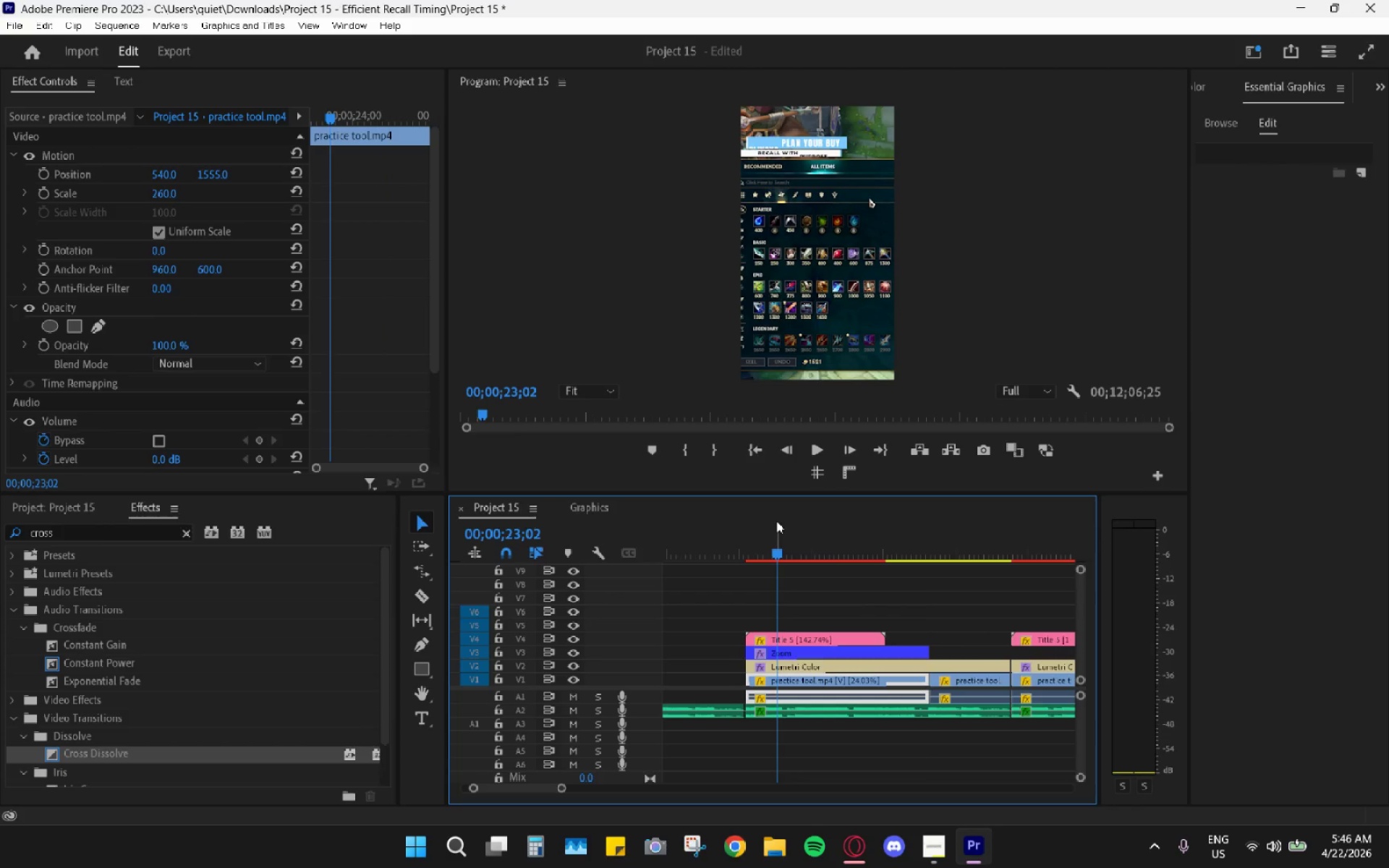 
key(Space)
 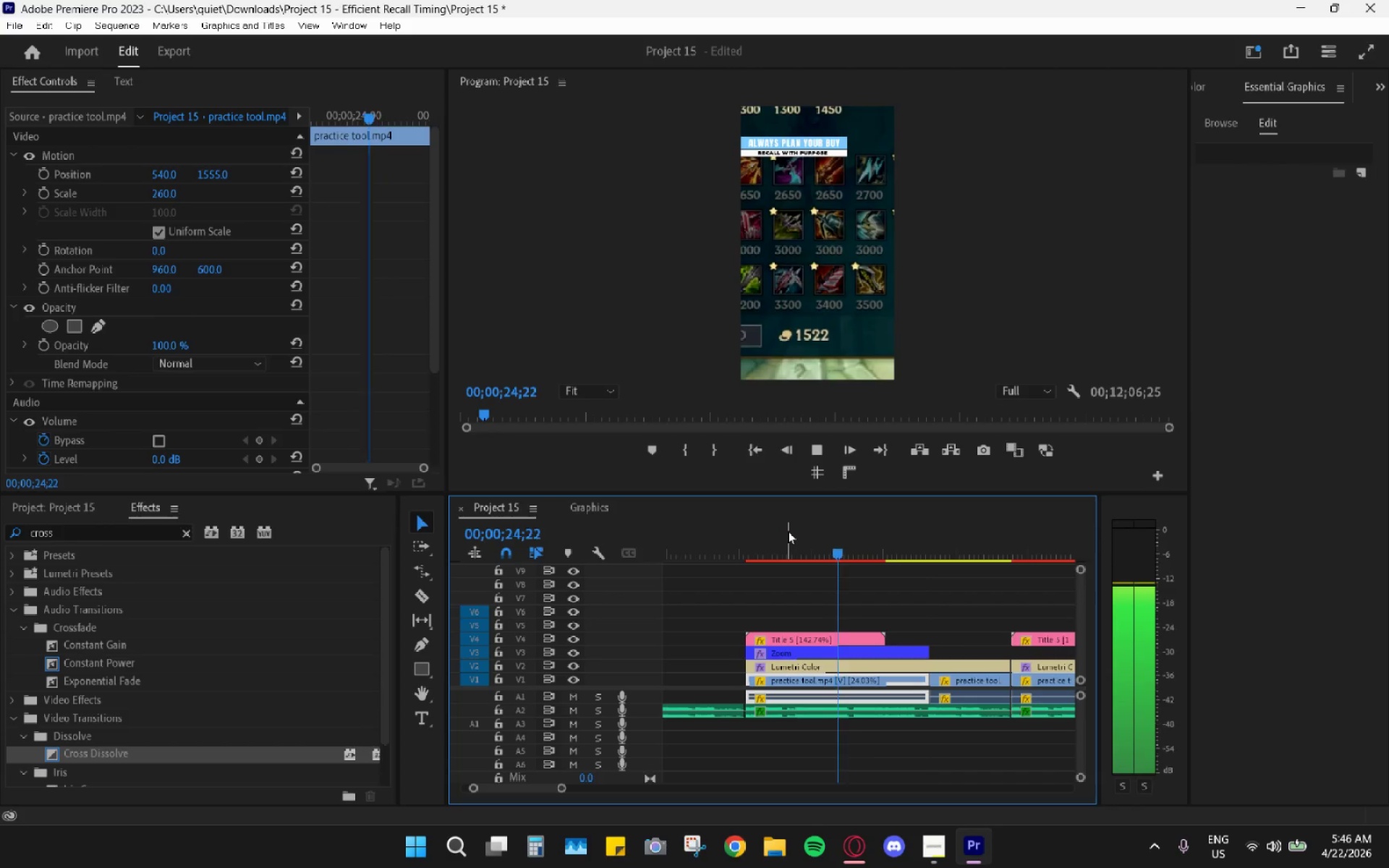 
key(Space)
 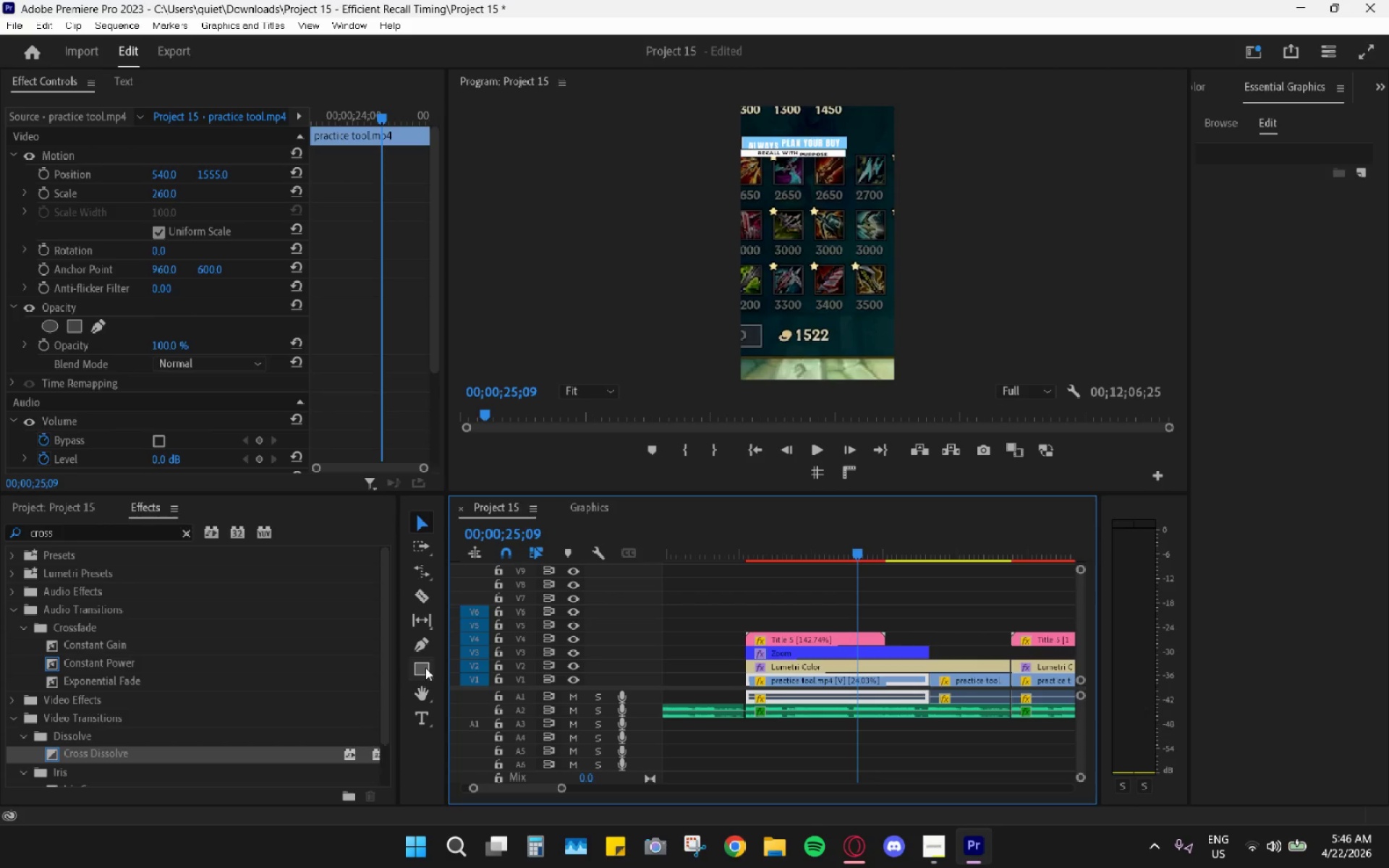 
wait(24.45)
 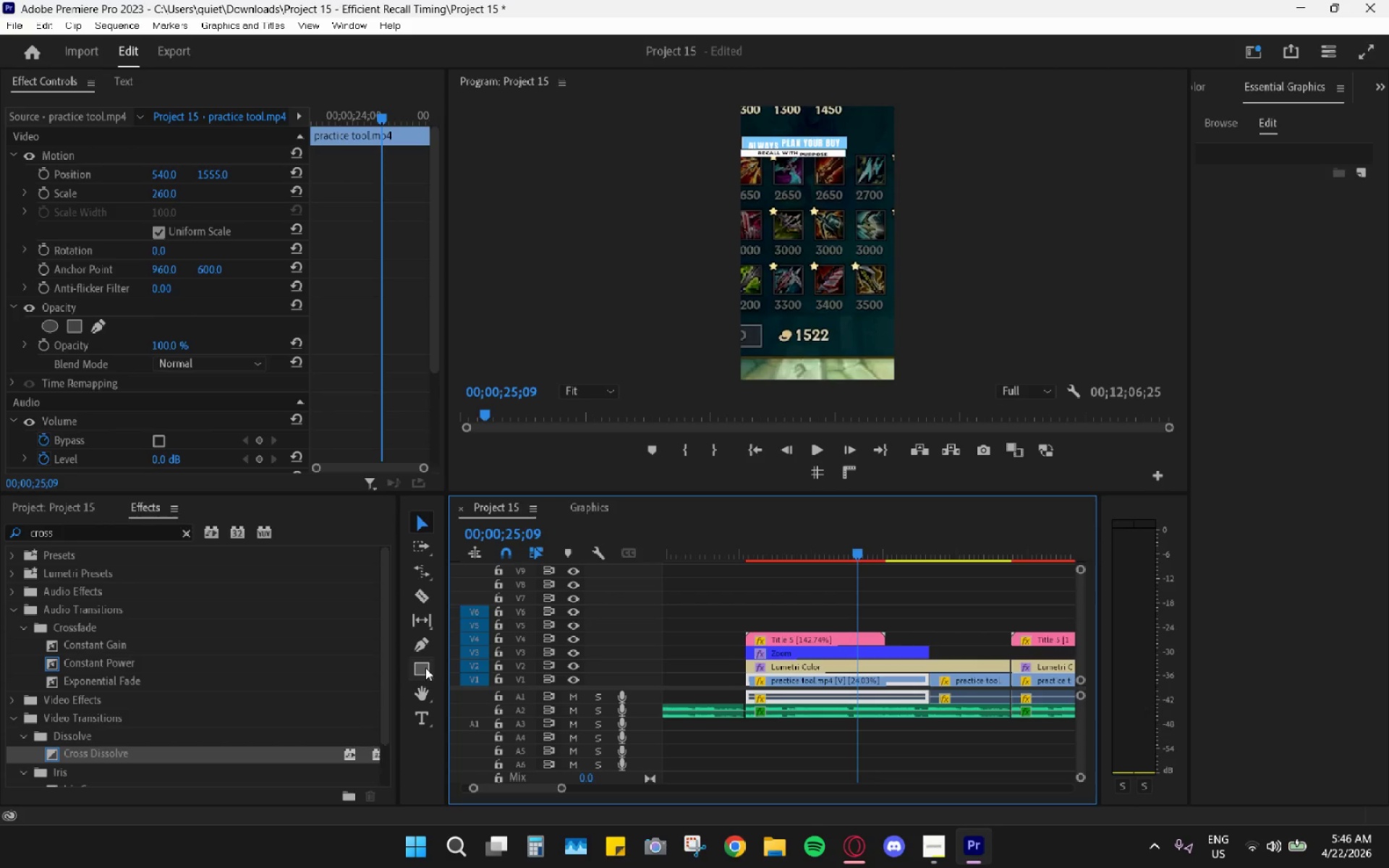 
left_click([425, 667])
 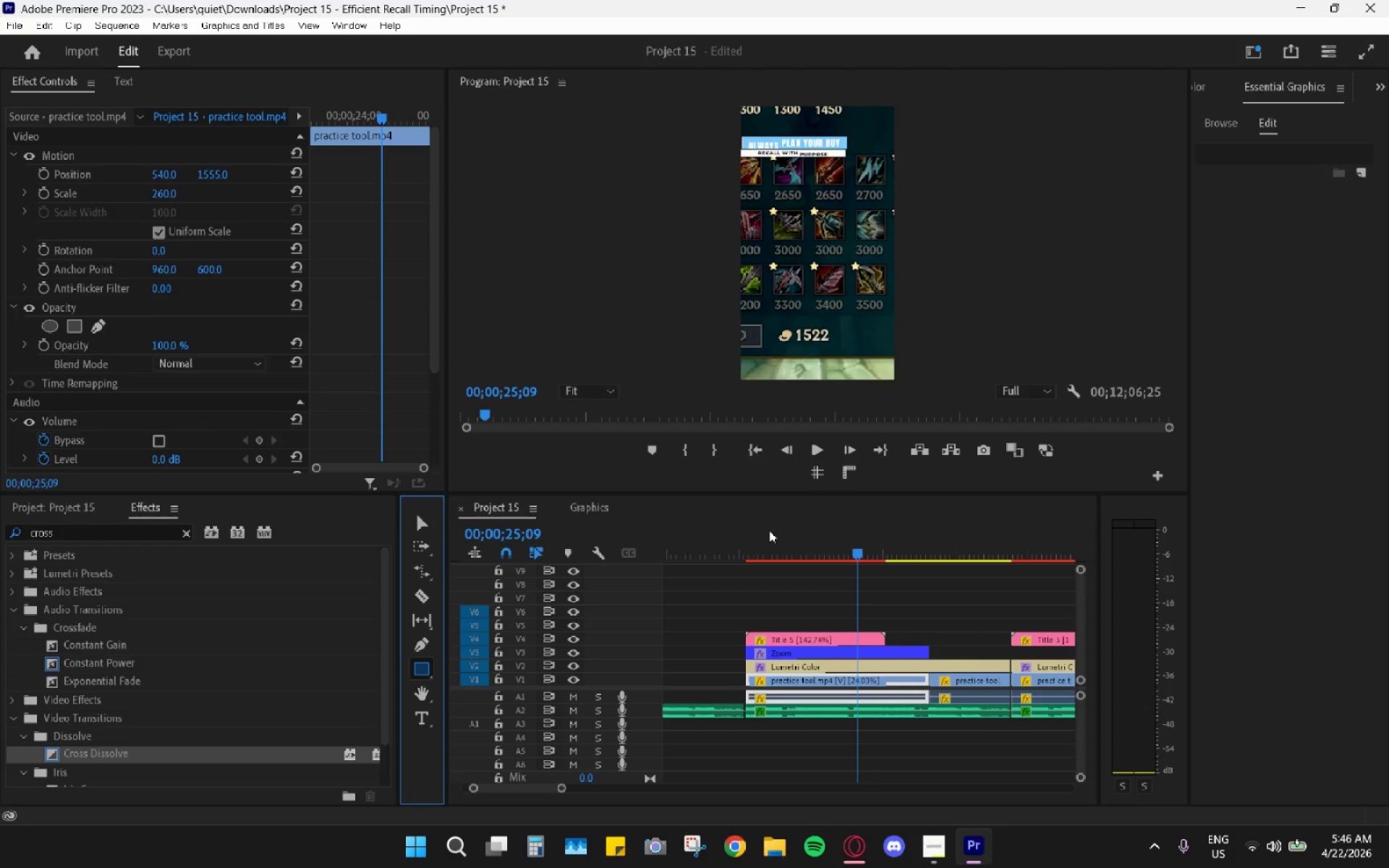 
key(V)
 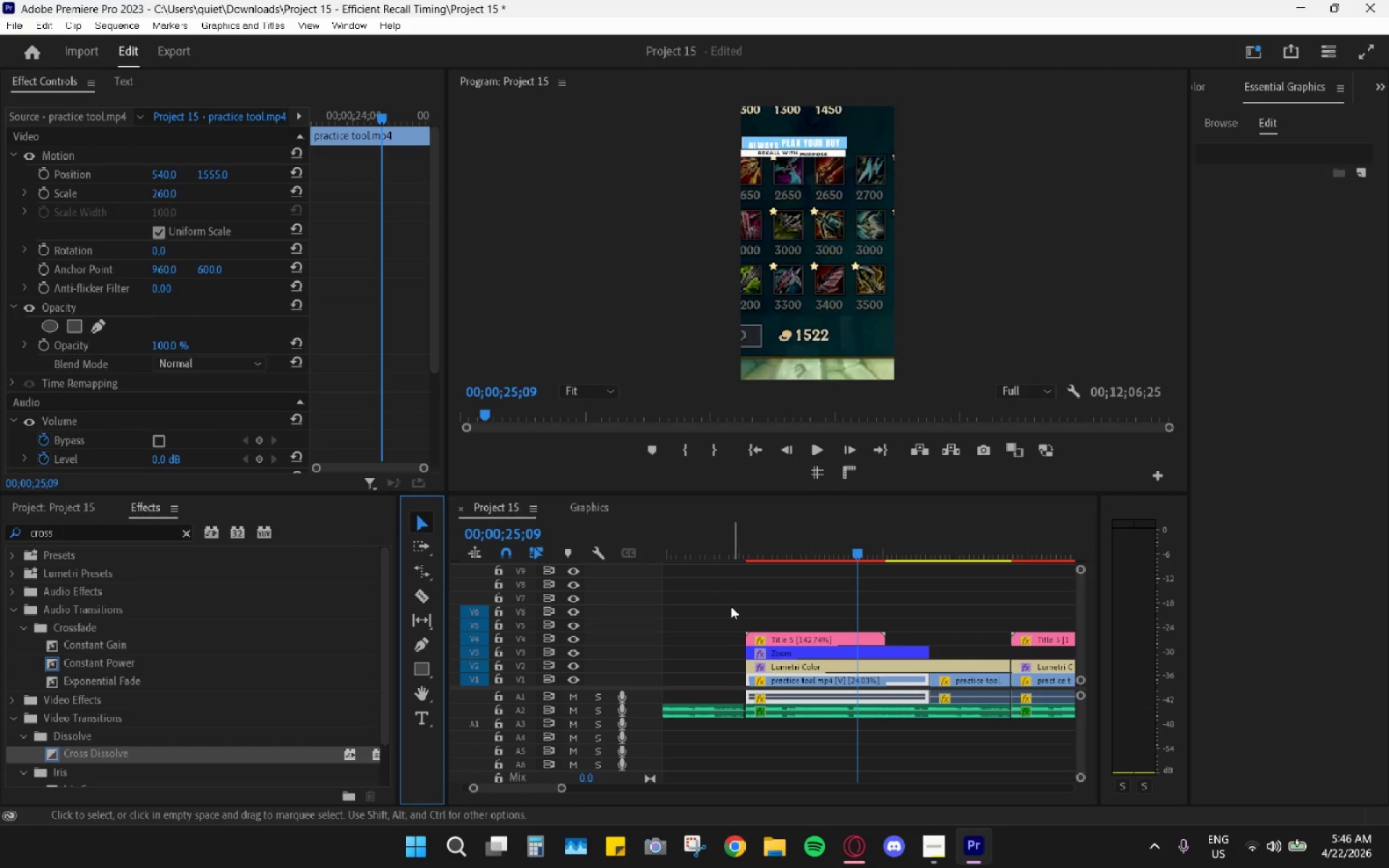 
left_click([728, 606])
 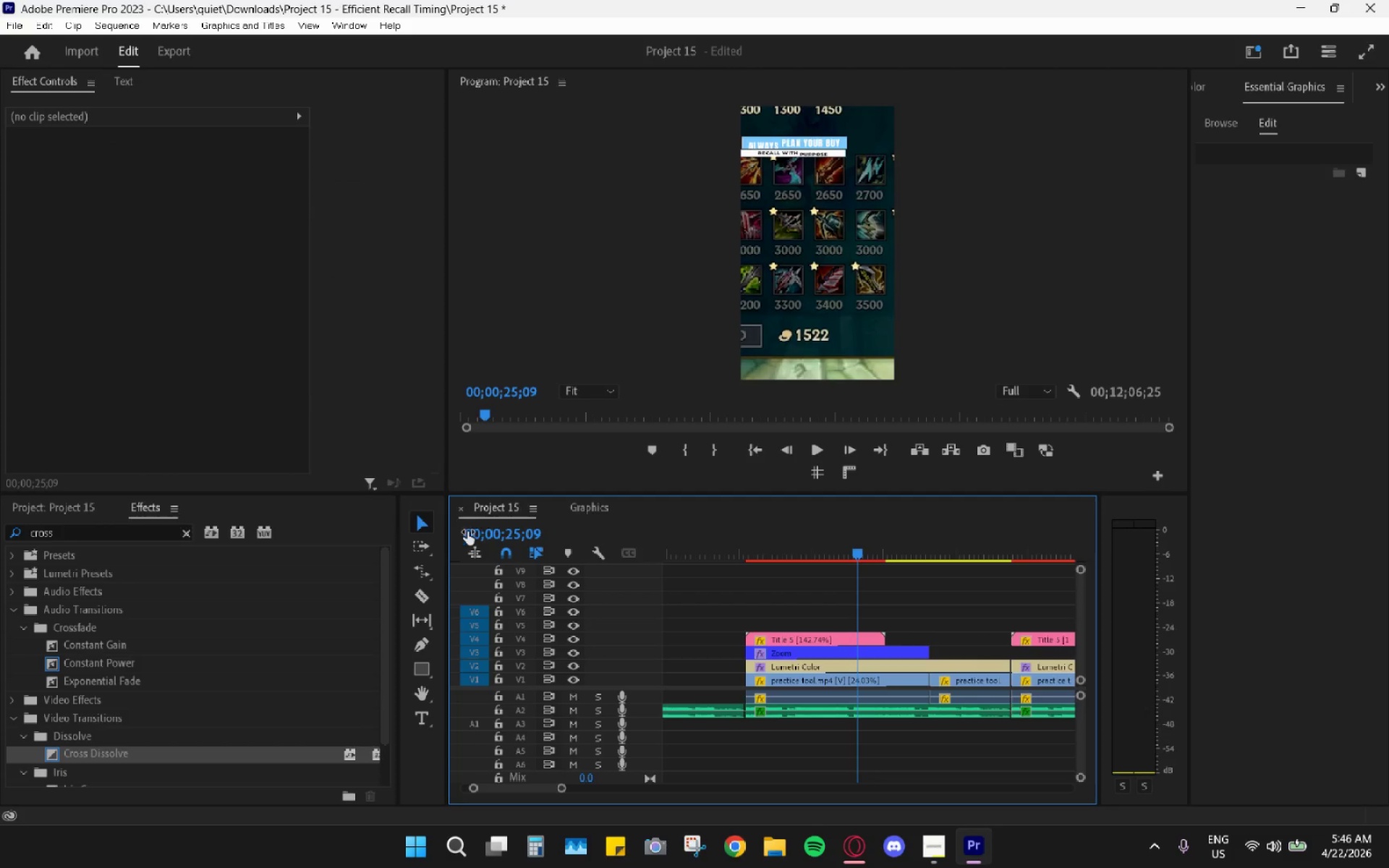 
left_click([420, 671])
 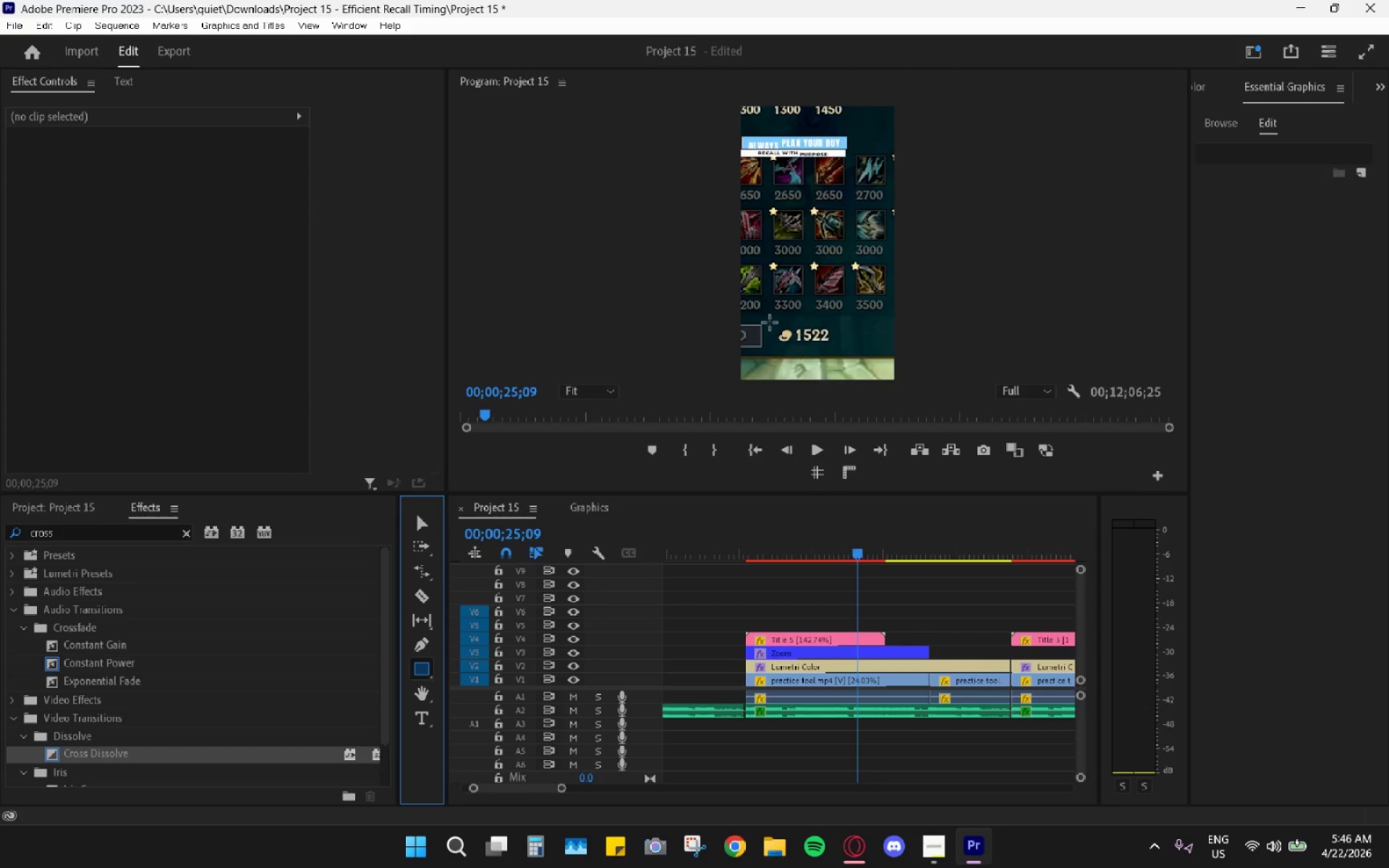 
left_click_drag(start_coordinate=[770, 317], to_coordinate=[844, 352])
 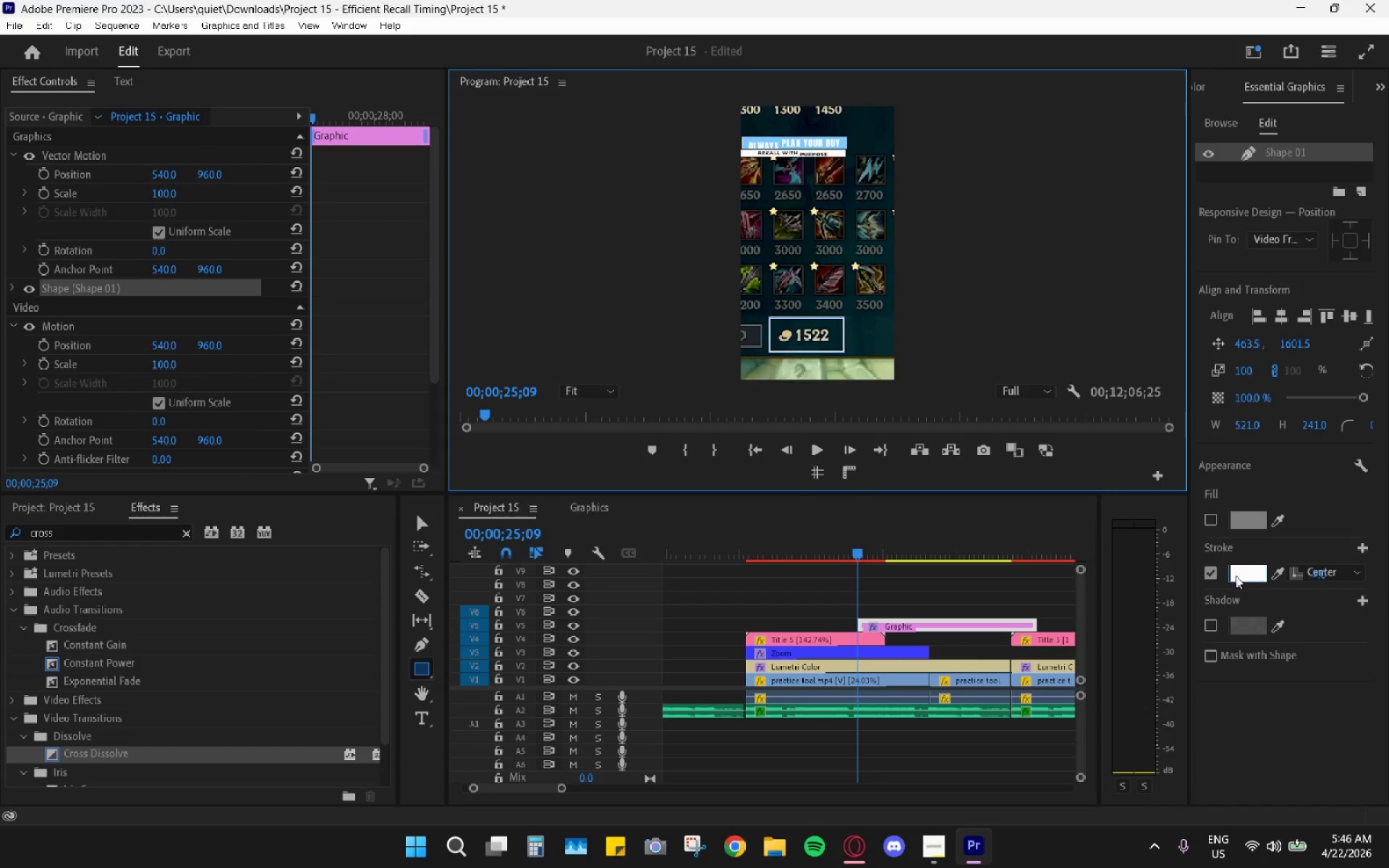 
left_click_drag(start_coordinate=[656, 382], to_coordinate=[744, 568])
 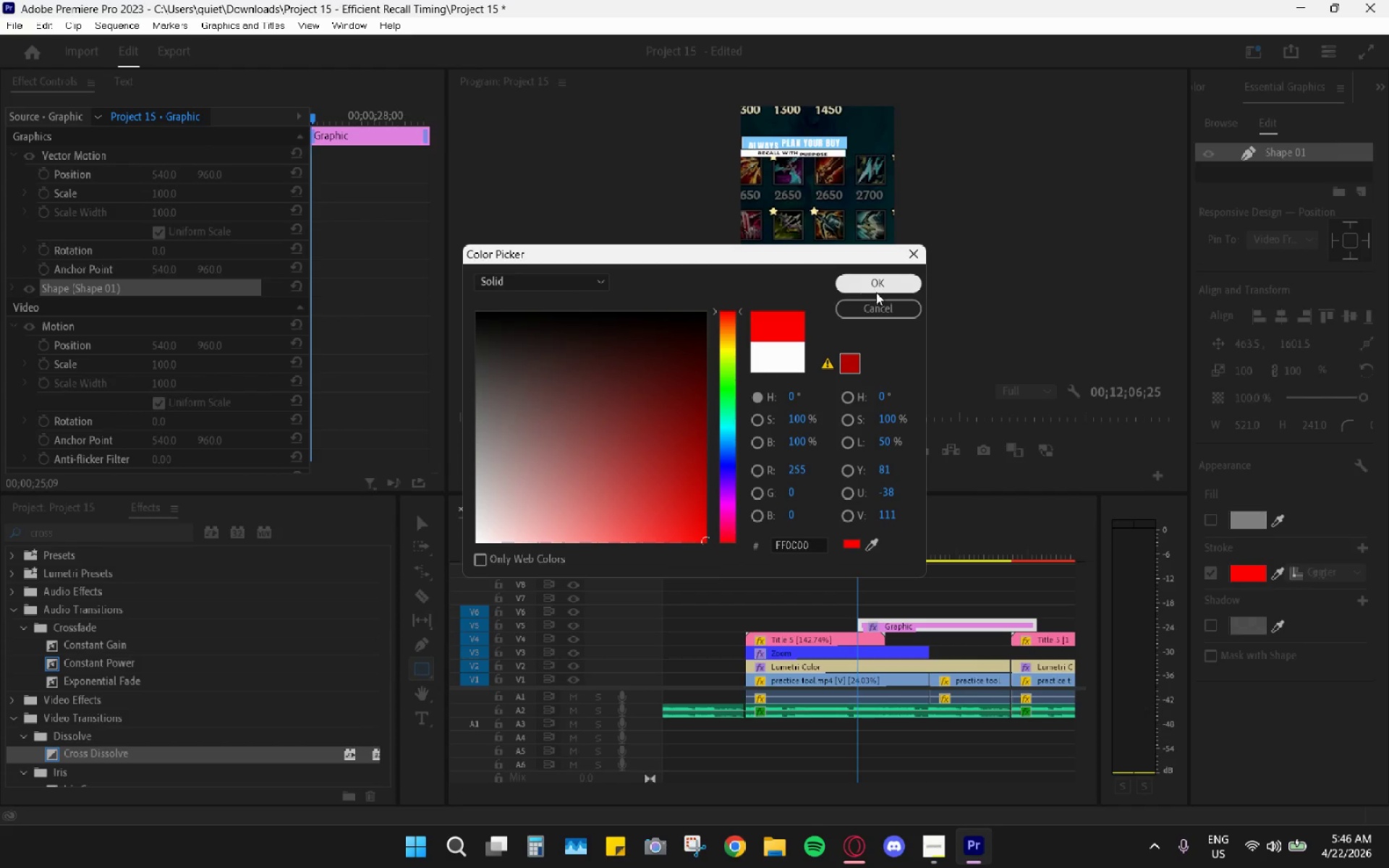 
left_click([876, 292])
 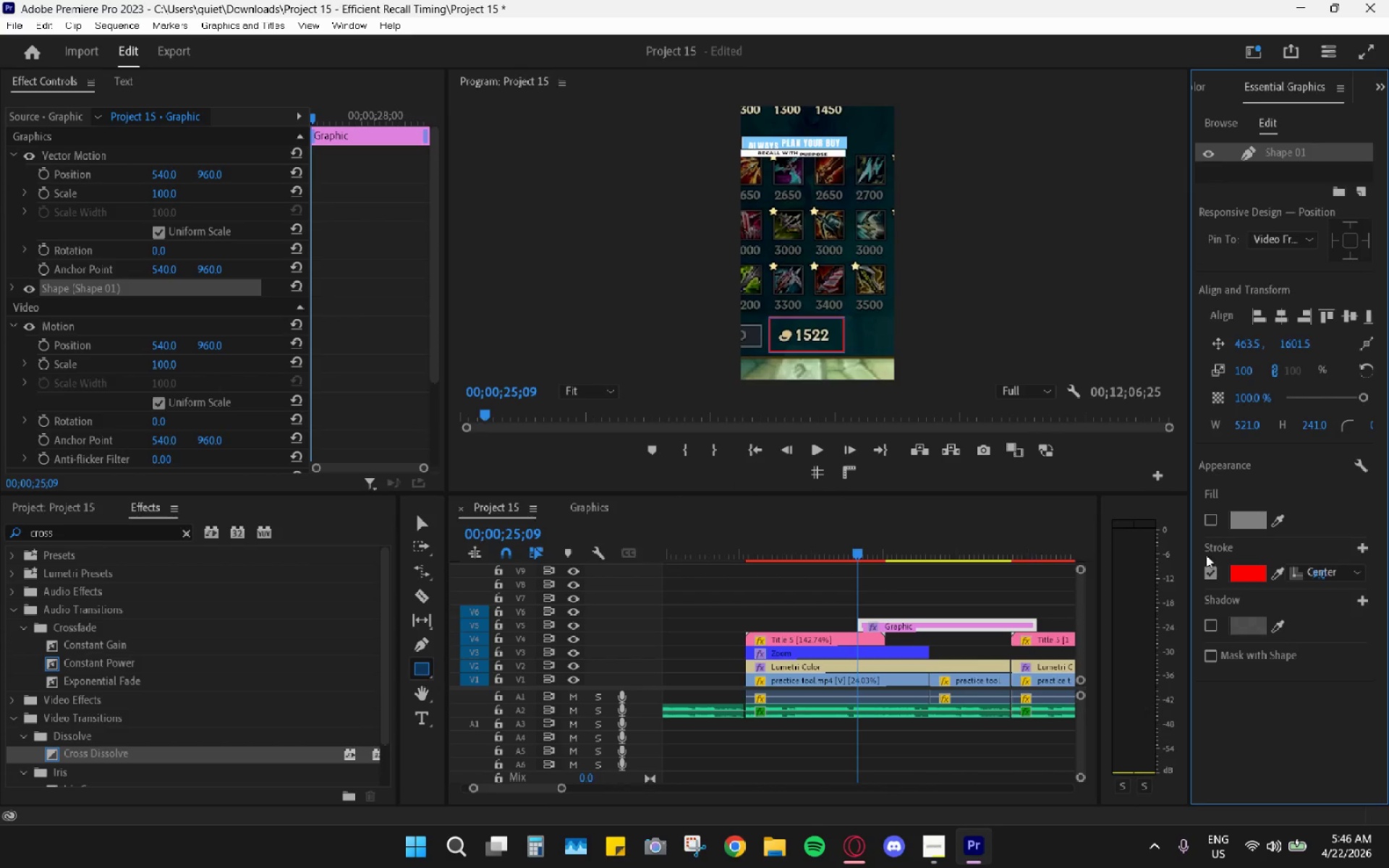 
left_click([1316, 571])
 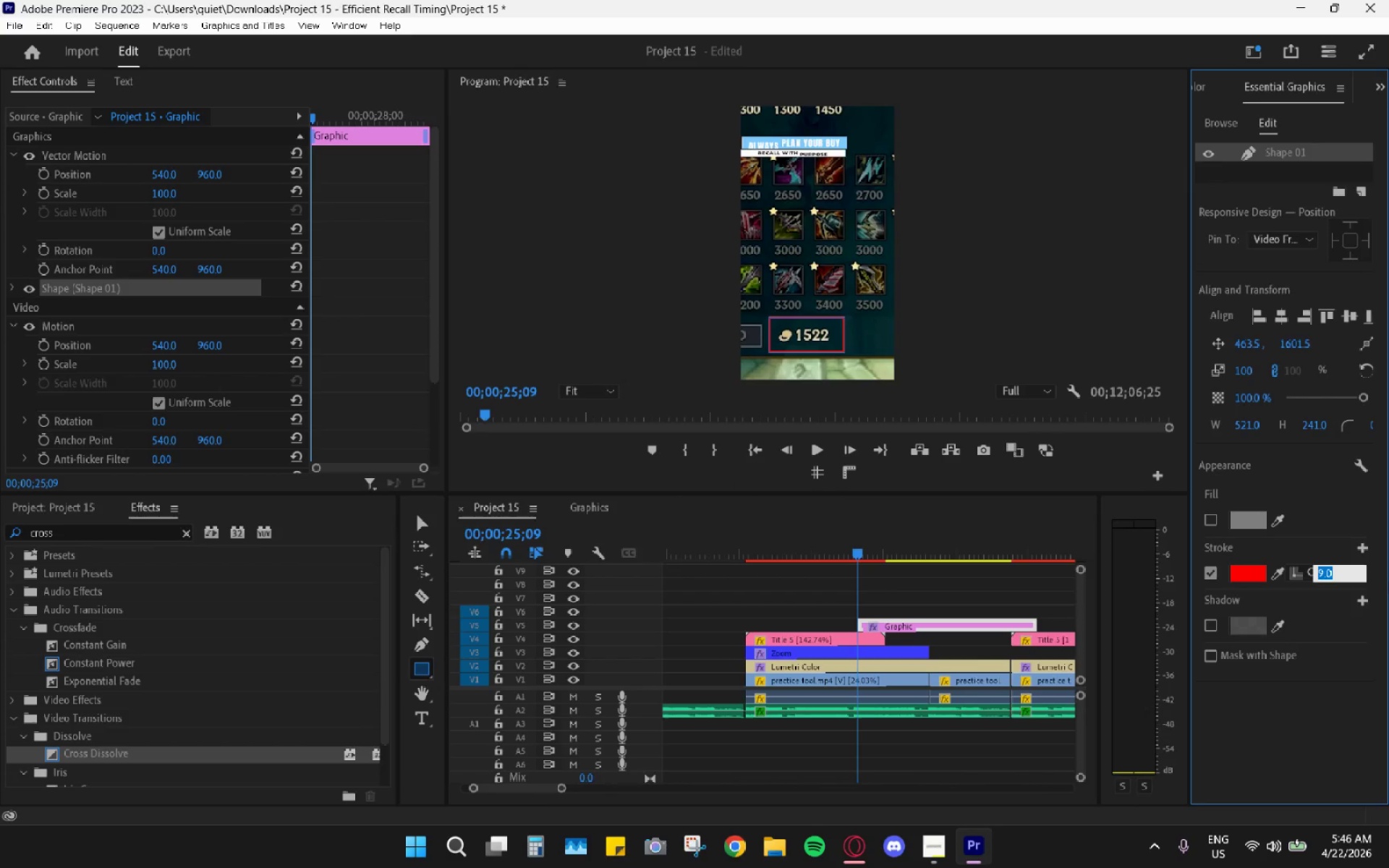 
key(Numpad1)
 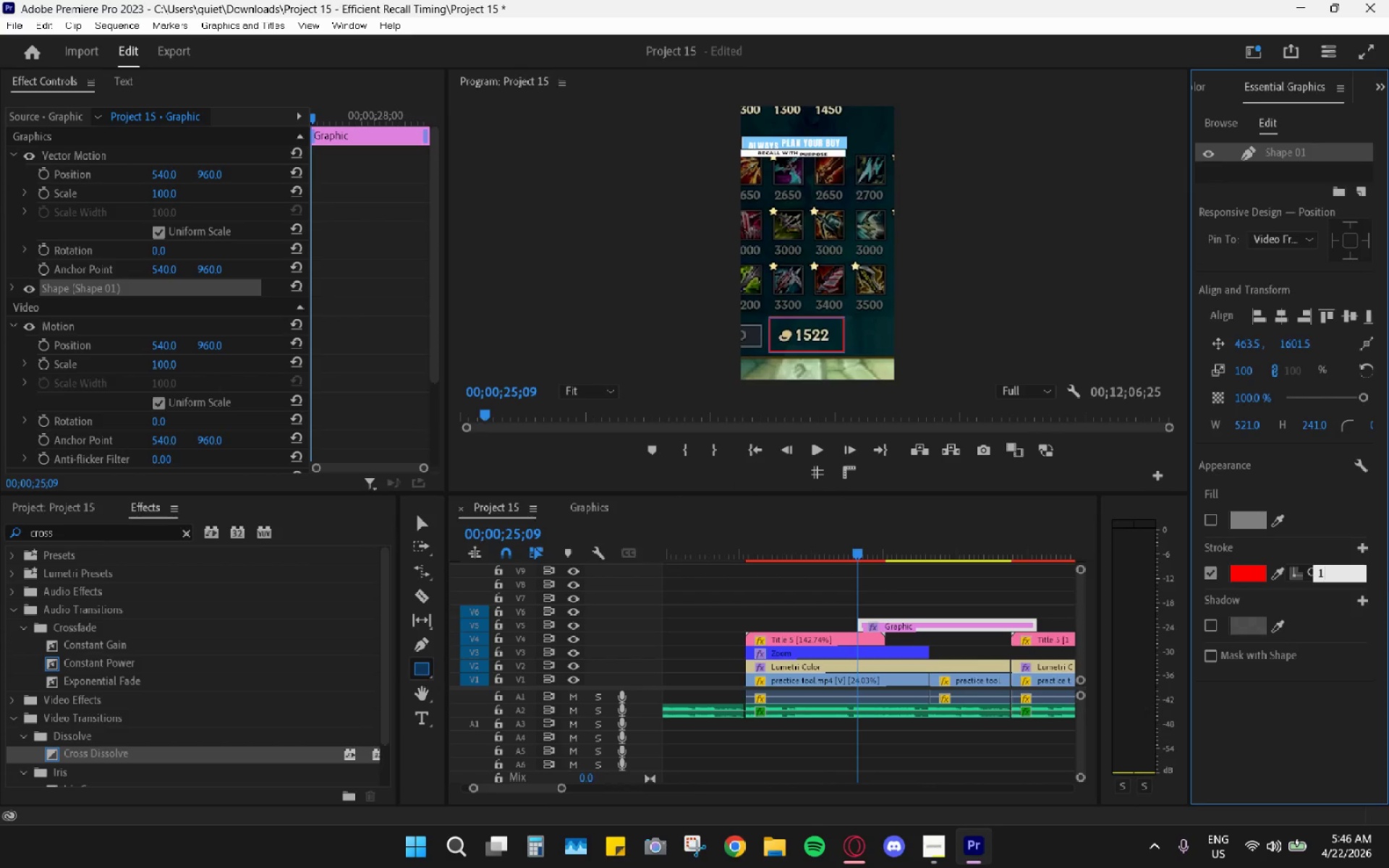 
key(Numpad0)
 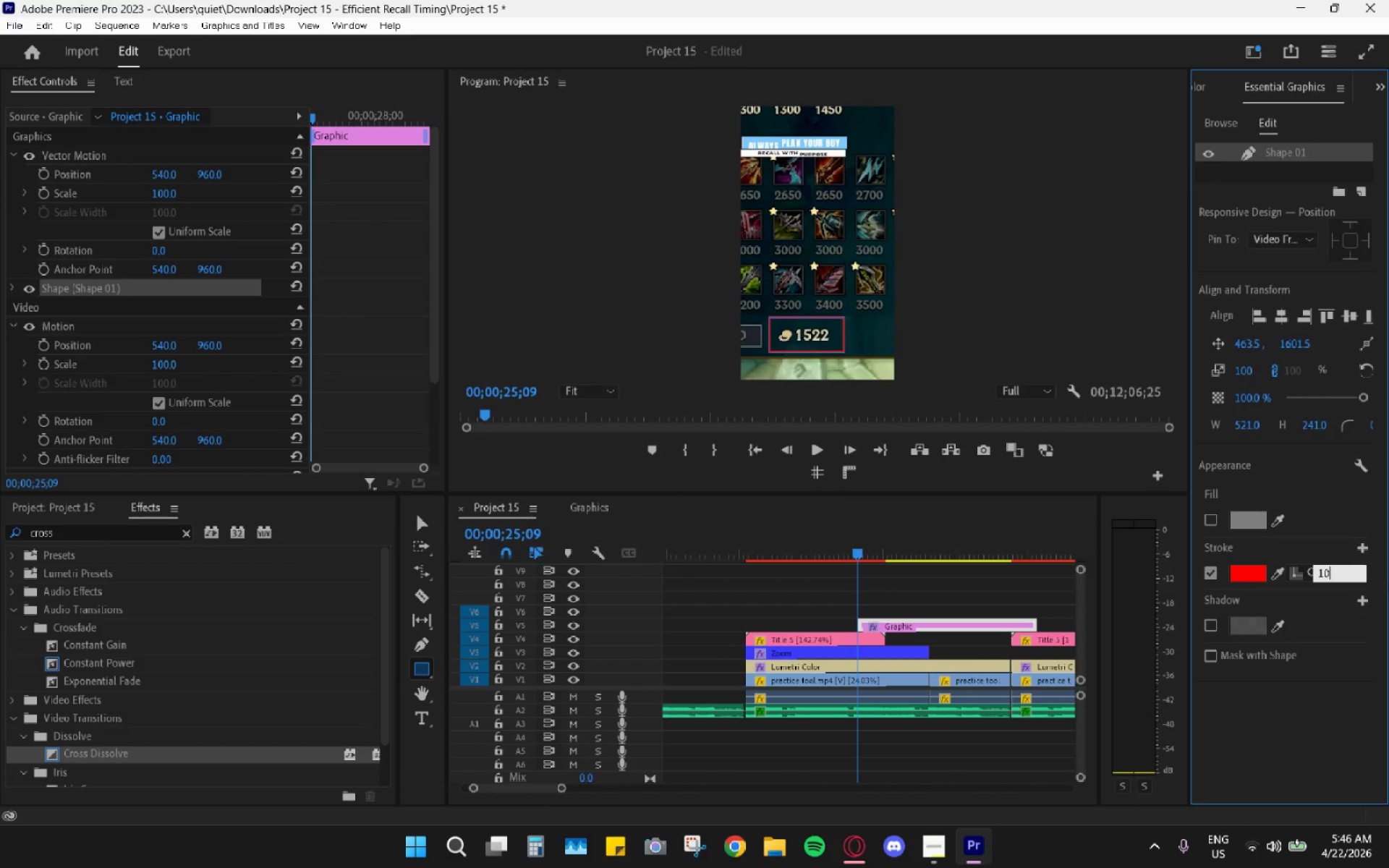 
key(Enter)
 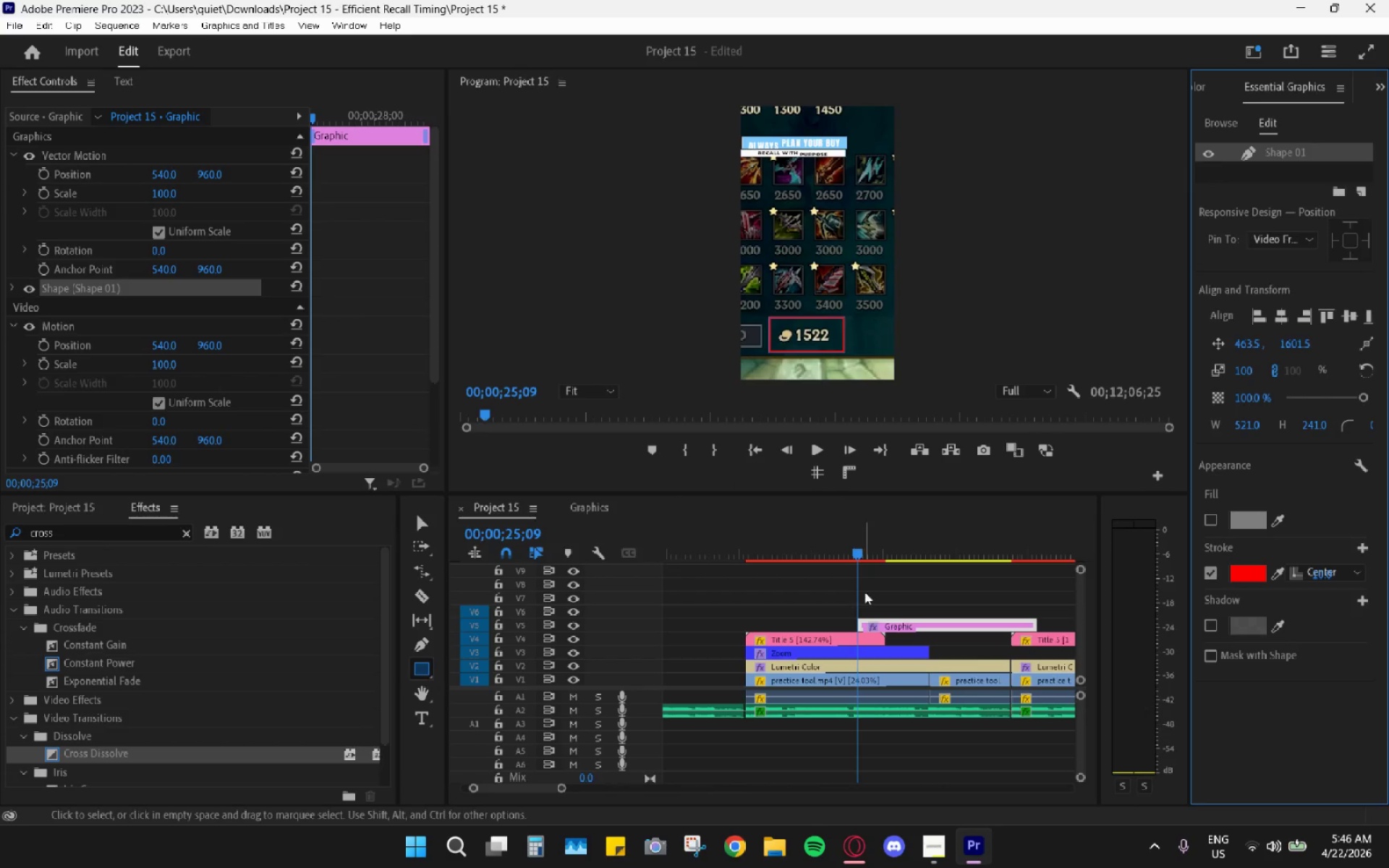 
left_click_drag(start_coordinate=[890, 623], to_coordinate=[781, 624])
 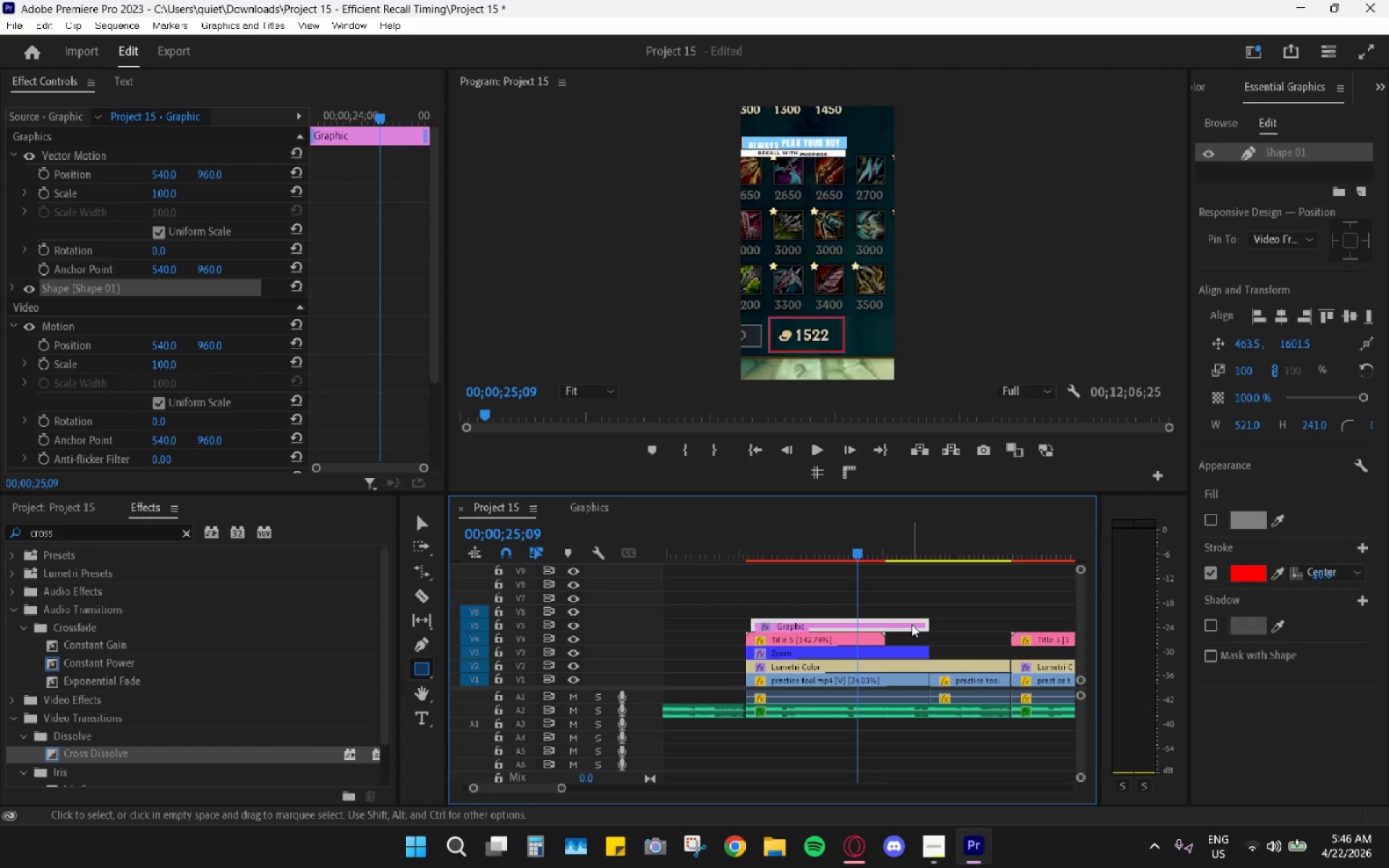 
hold_key(key=AltLeft, duration=0.69)
scroll: coordinate [912, 623], scroll_direction: down, amount: 11.0
 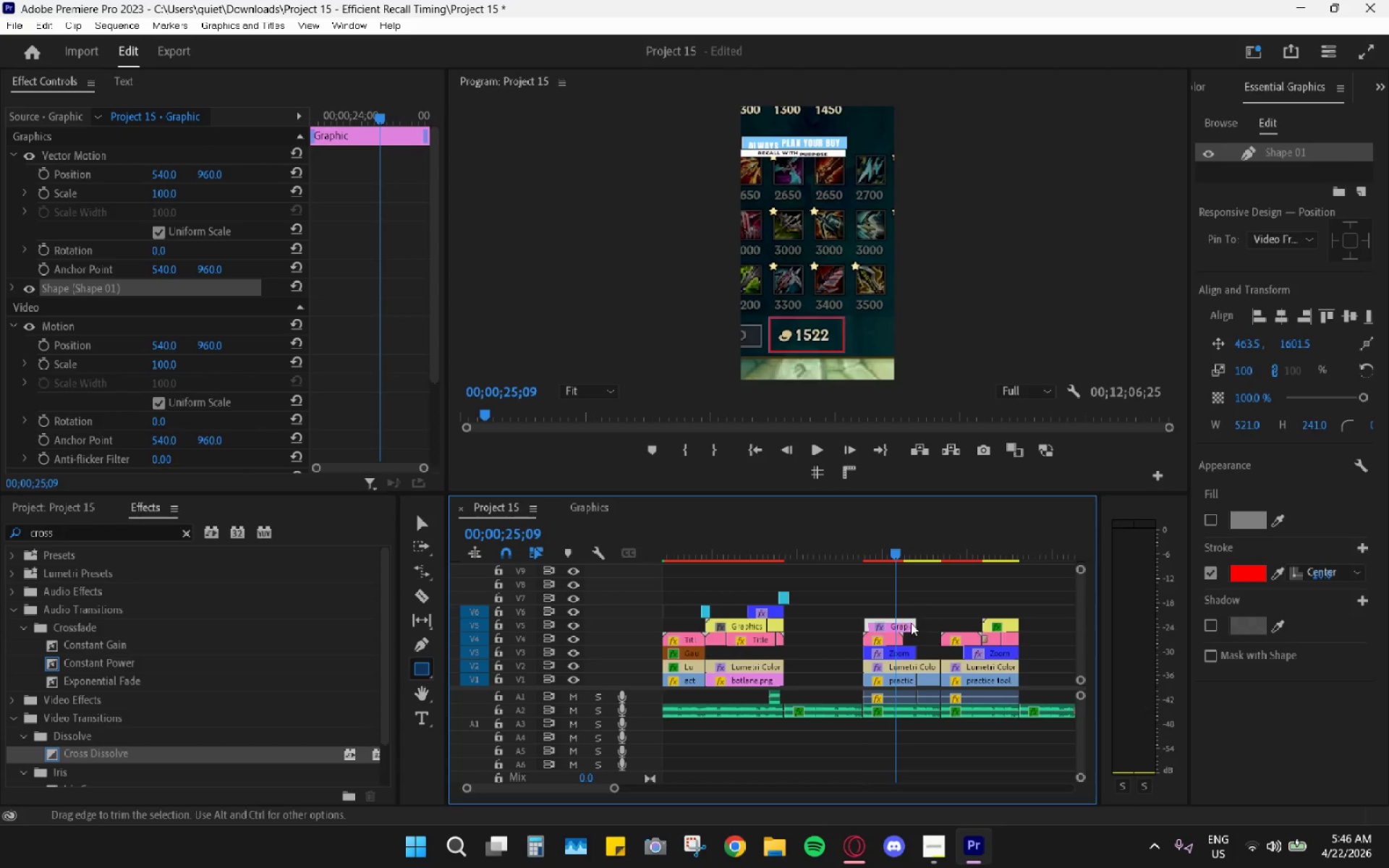 
hold_key(key=AltLeft, duration=0.7)
scroll: coordinate [911, 623], scroll_direction: up, amount: 9.0
 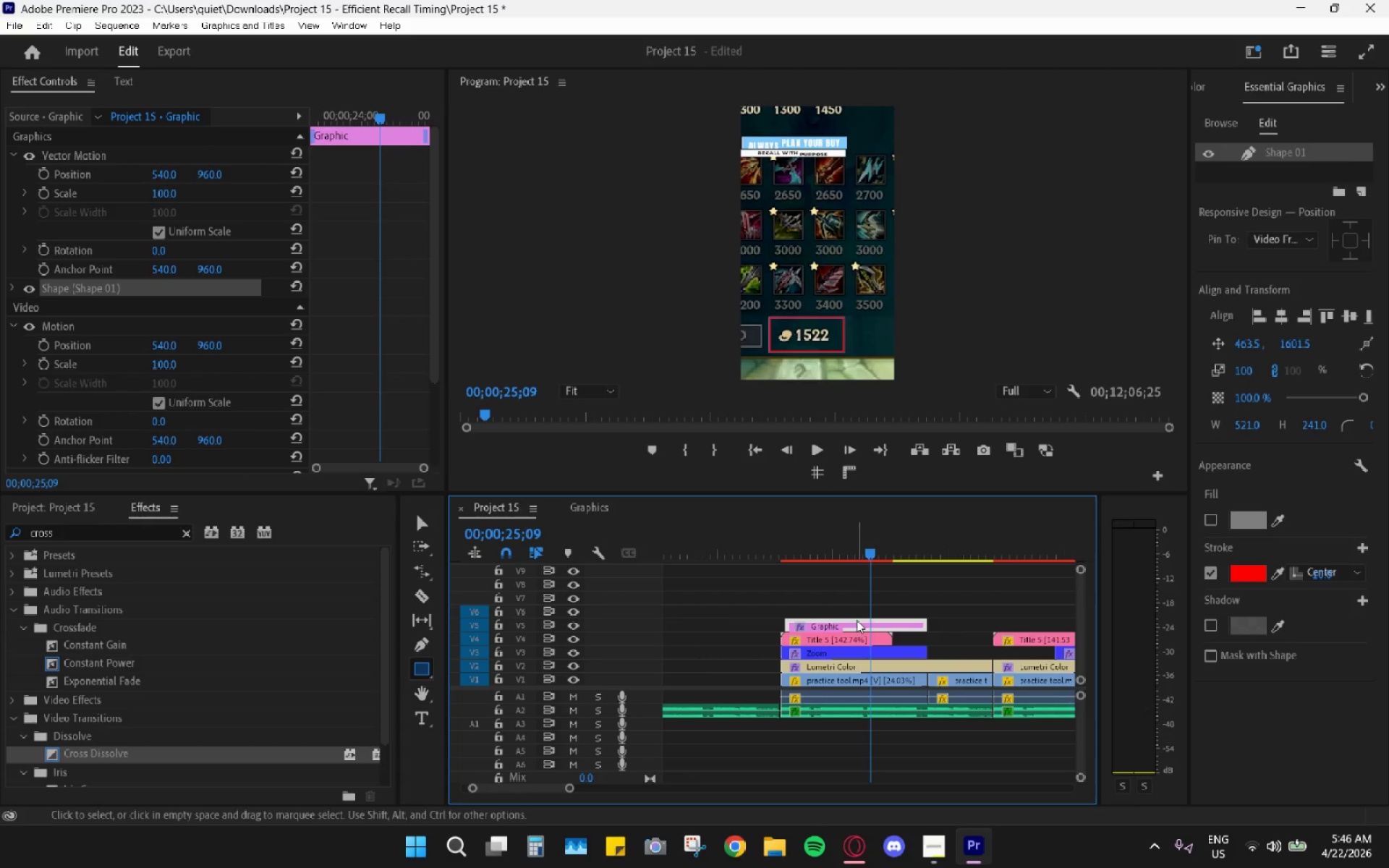 
left_click_drag(start_coordinate=[837, 624], to_coordinate=[828, 625])
 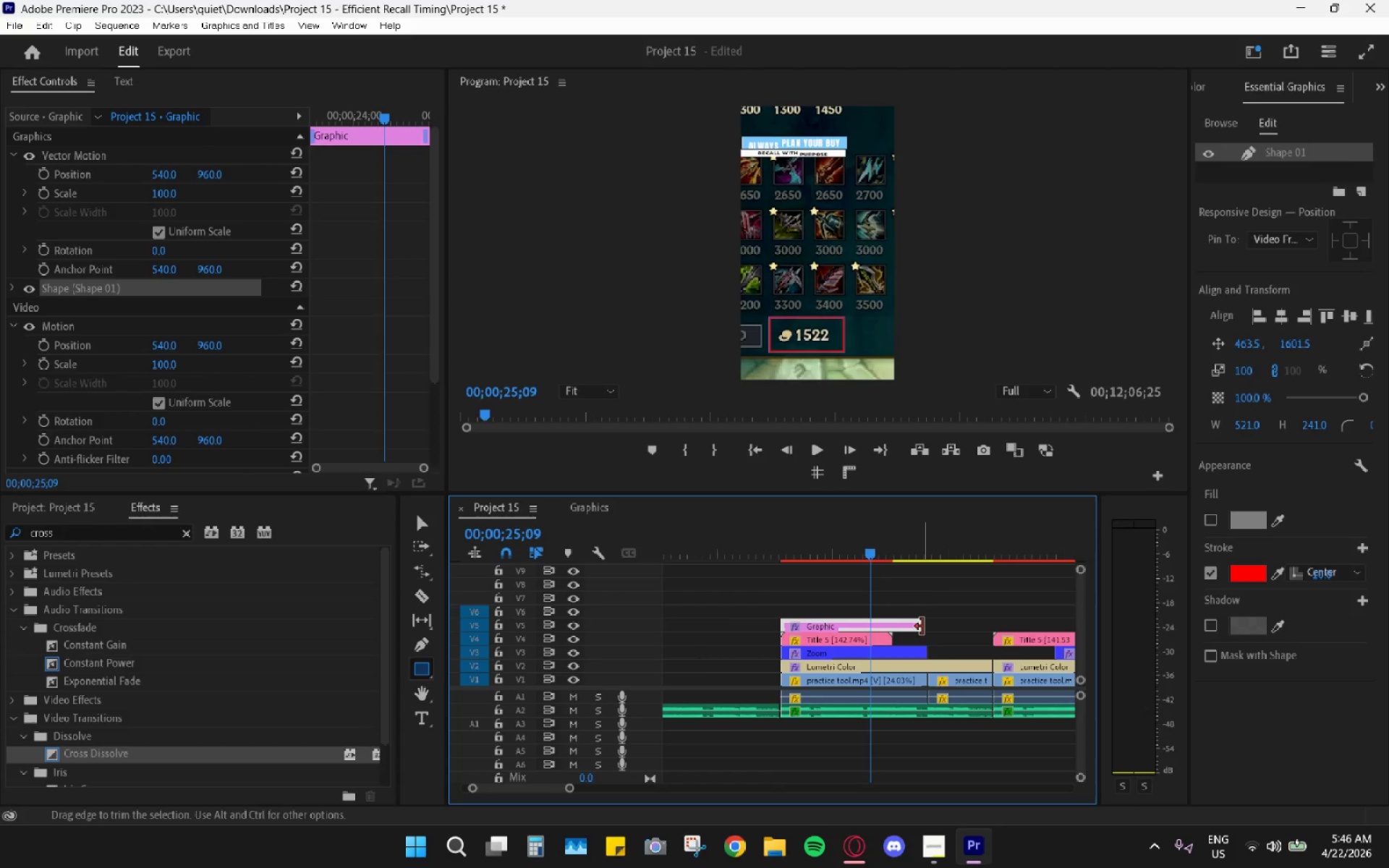 
hold_key(key=AltLeft, duration=0.41)
scroll: coordinate [901, 628], scroll_direction: up, amount: 5.0
 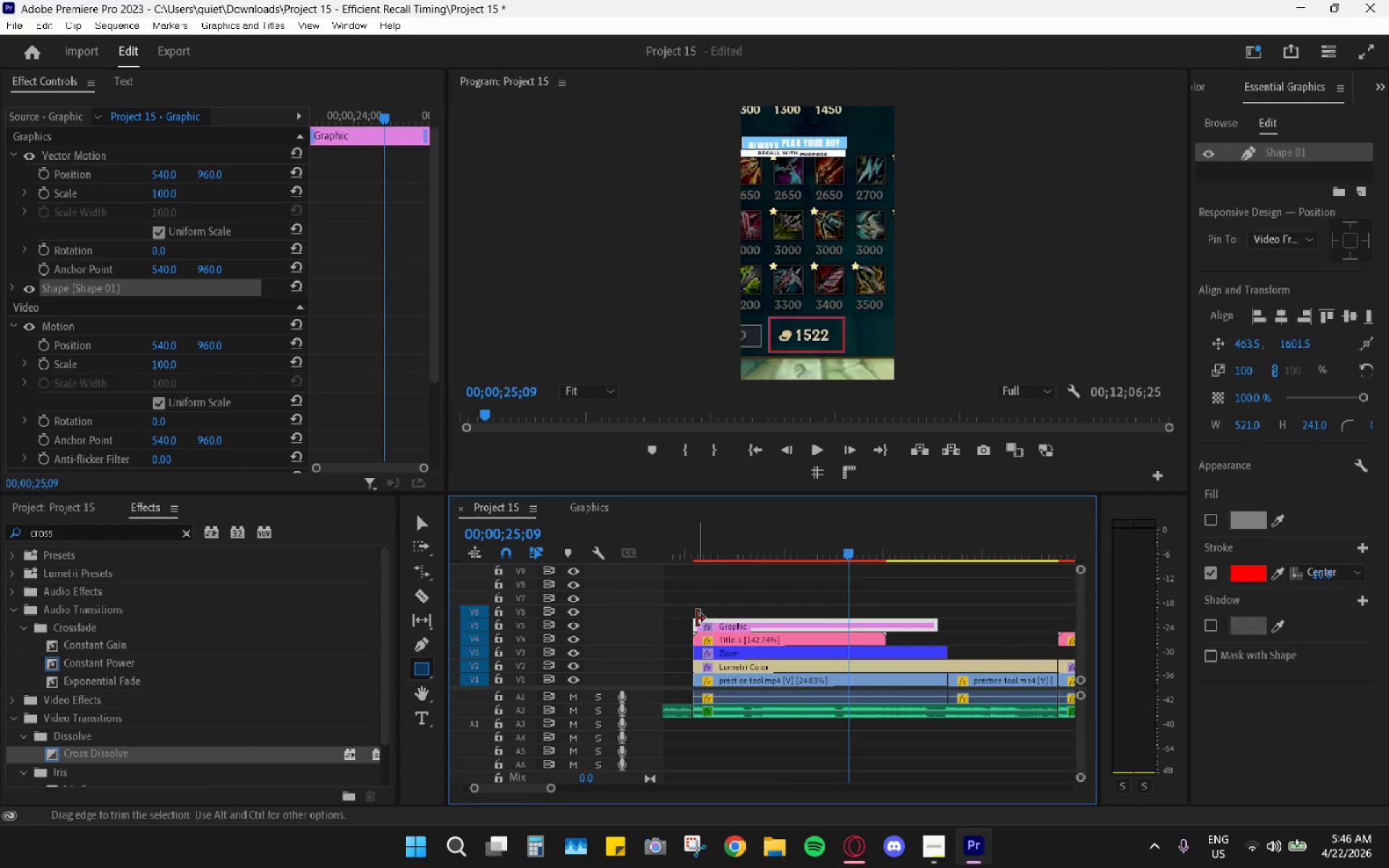 
left_click_drag(start_coordinate=[700, 621], to_coordinate=[831, 621])
 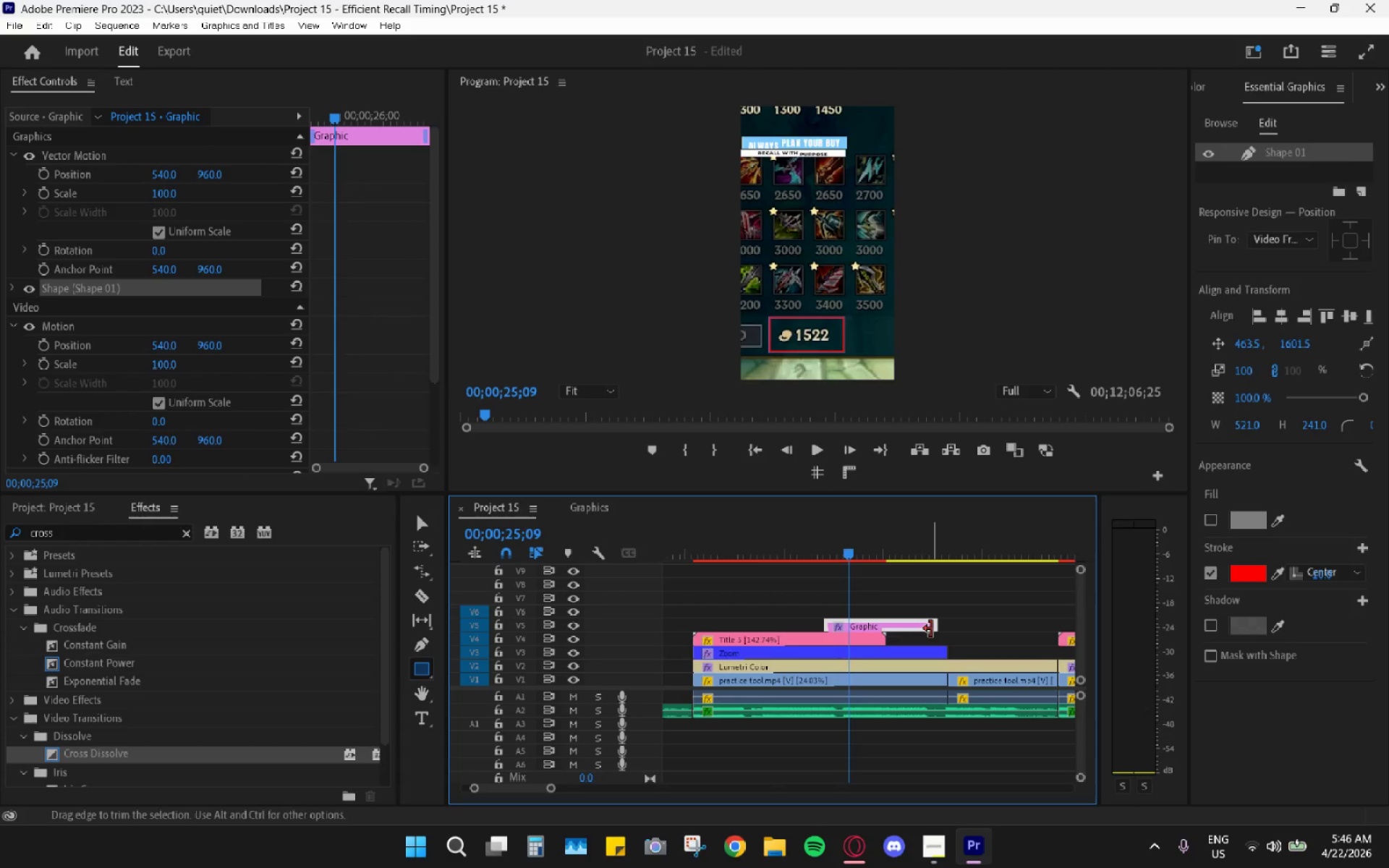 
left_click_drag(start_coordinate=[931, 629], to_coordinate=[942, 628])
 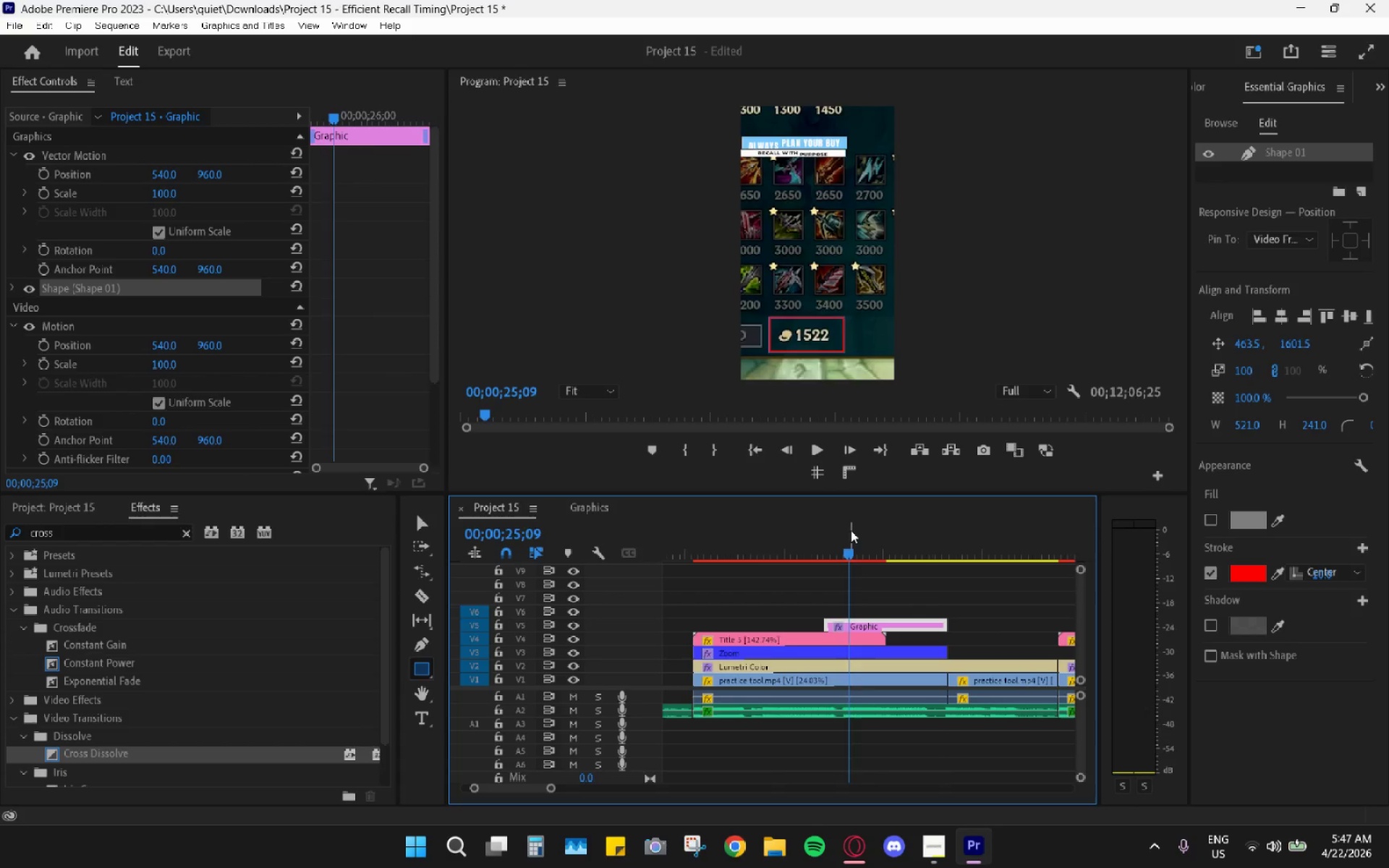 
left_click_drag(start_coordinate=[842, 532], to_coordinate=[795, 546])
 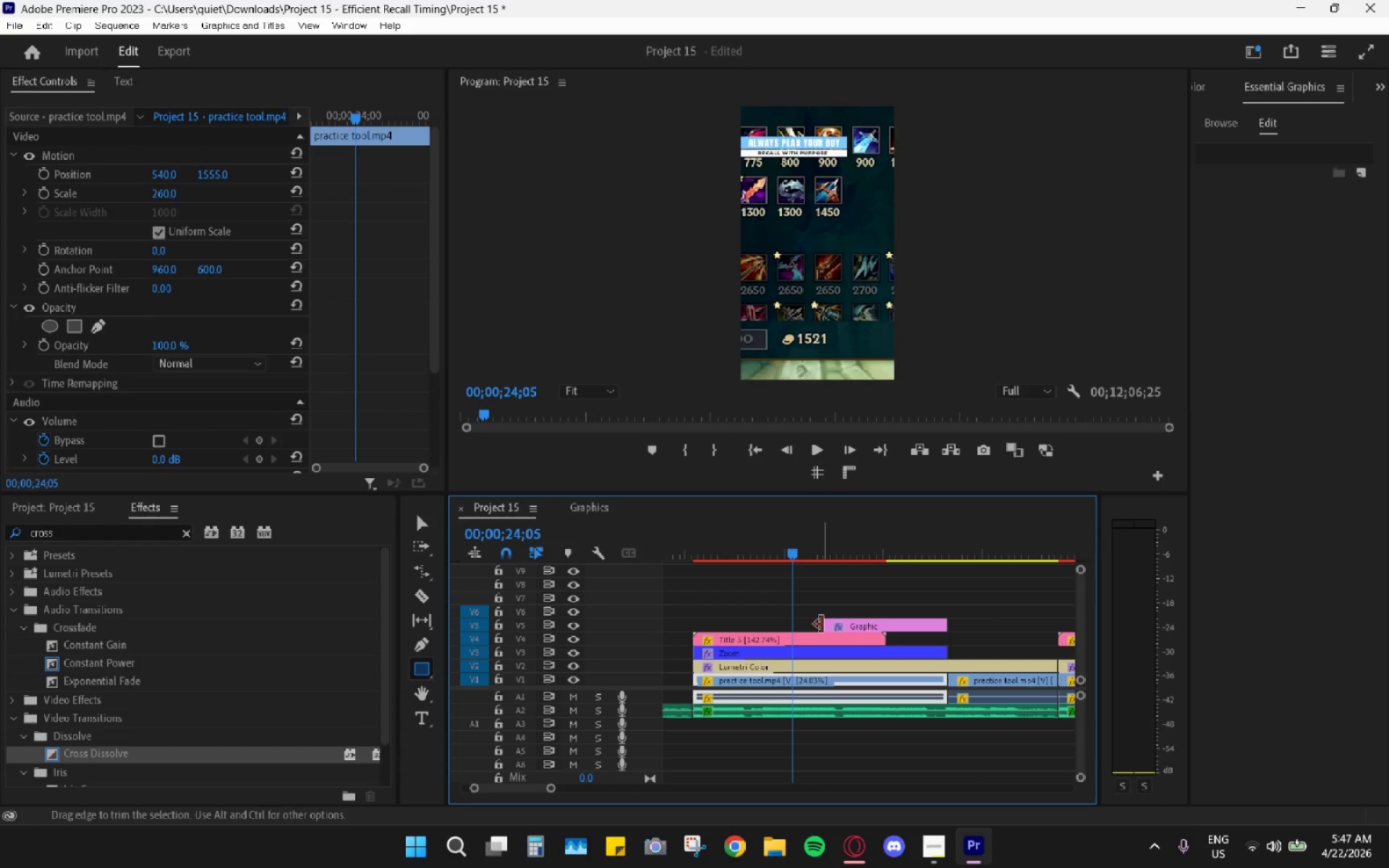 
left_click_drag(start_coordinate=[823, 624], to_coordinate=[796, 618])
 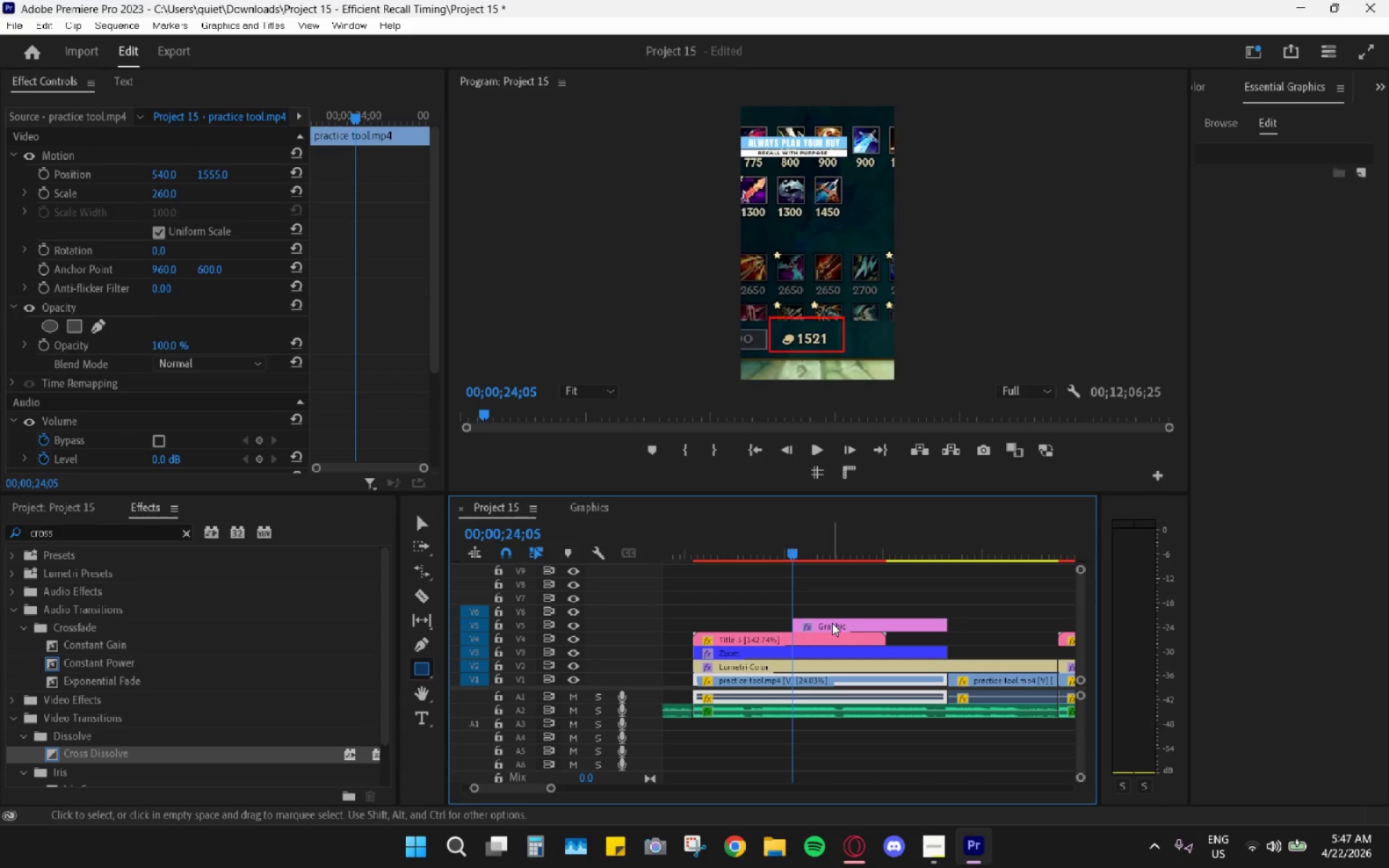 
right_click([832, 623])
 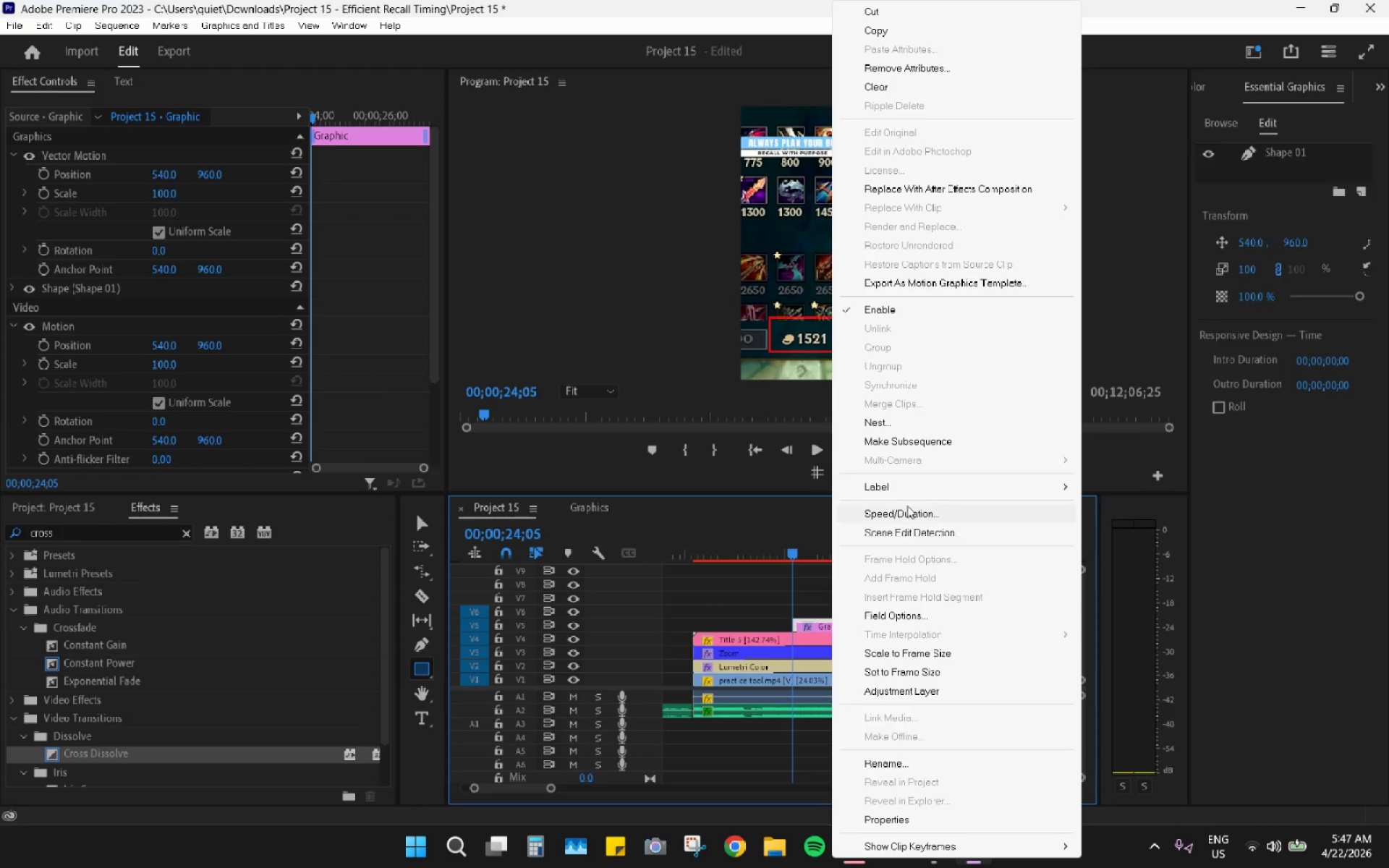 
left_click([909, 482])
 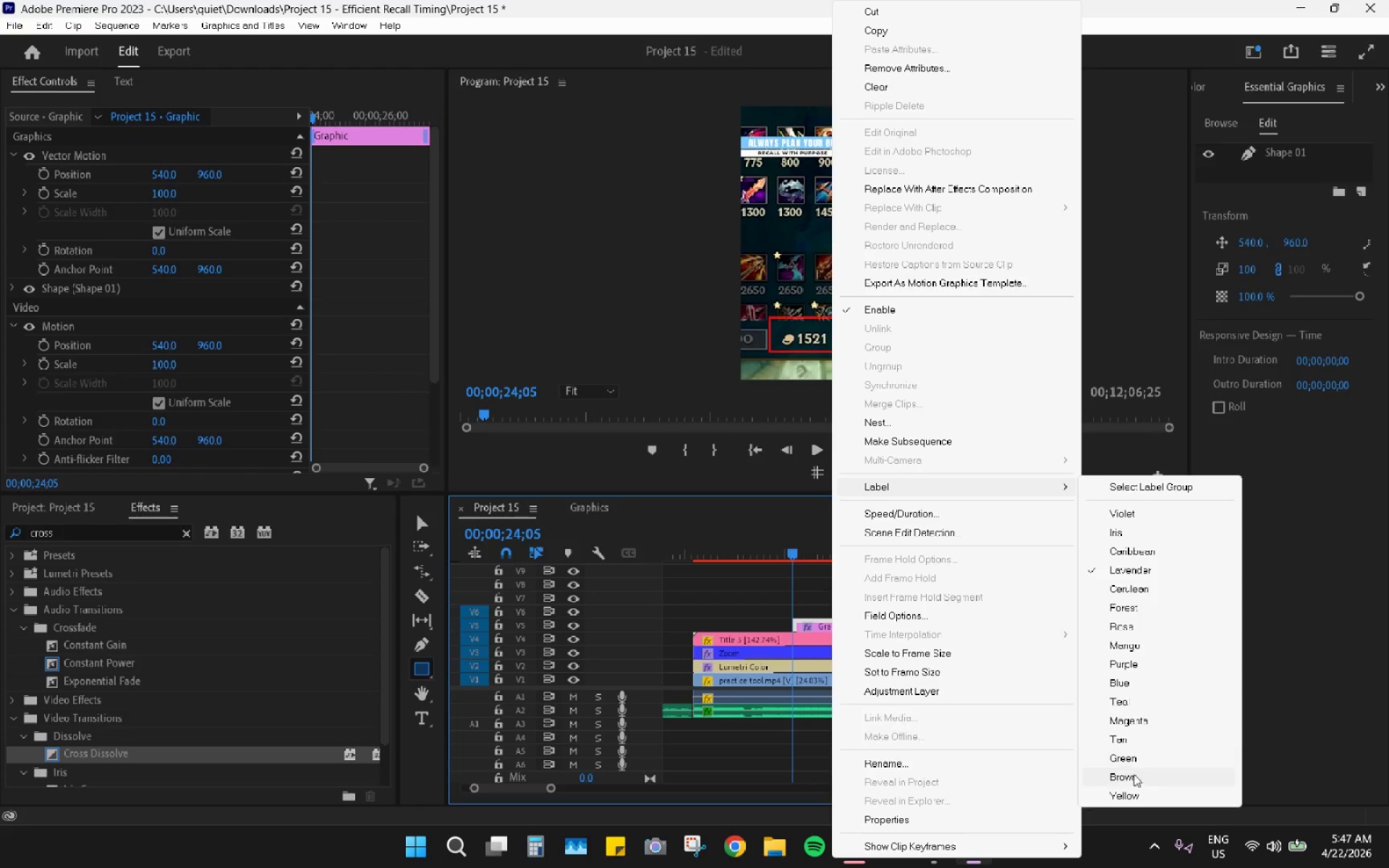 
left_click([1132, 795])
 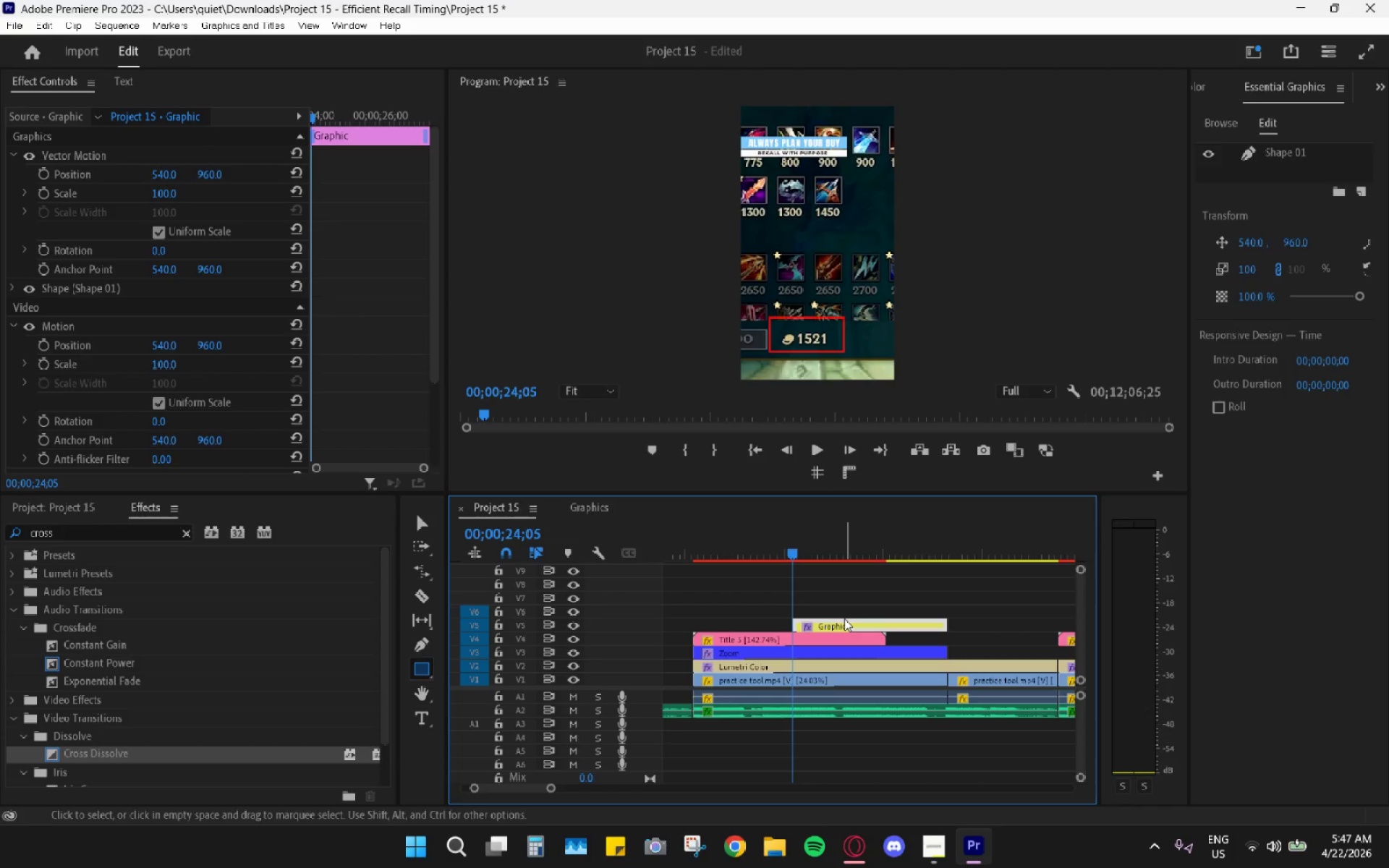 
left_click_drag(start_coordinate=[813, 553], to_coordinate=[819, 553])
 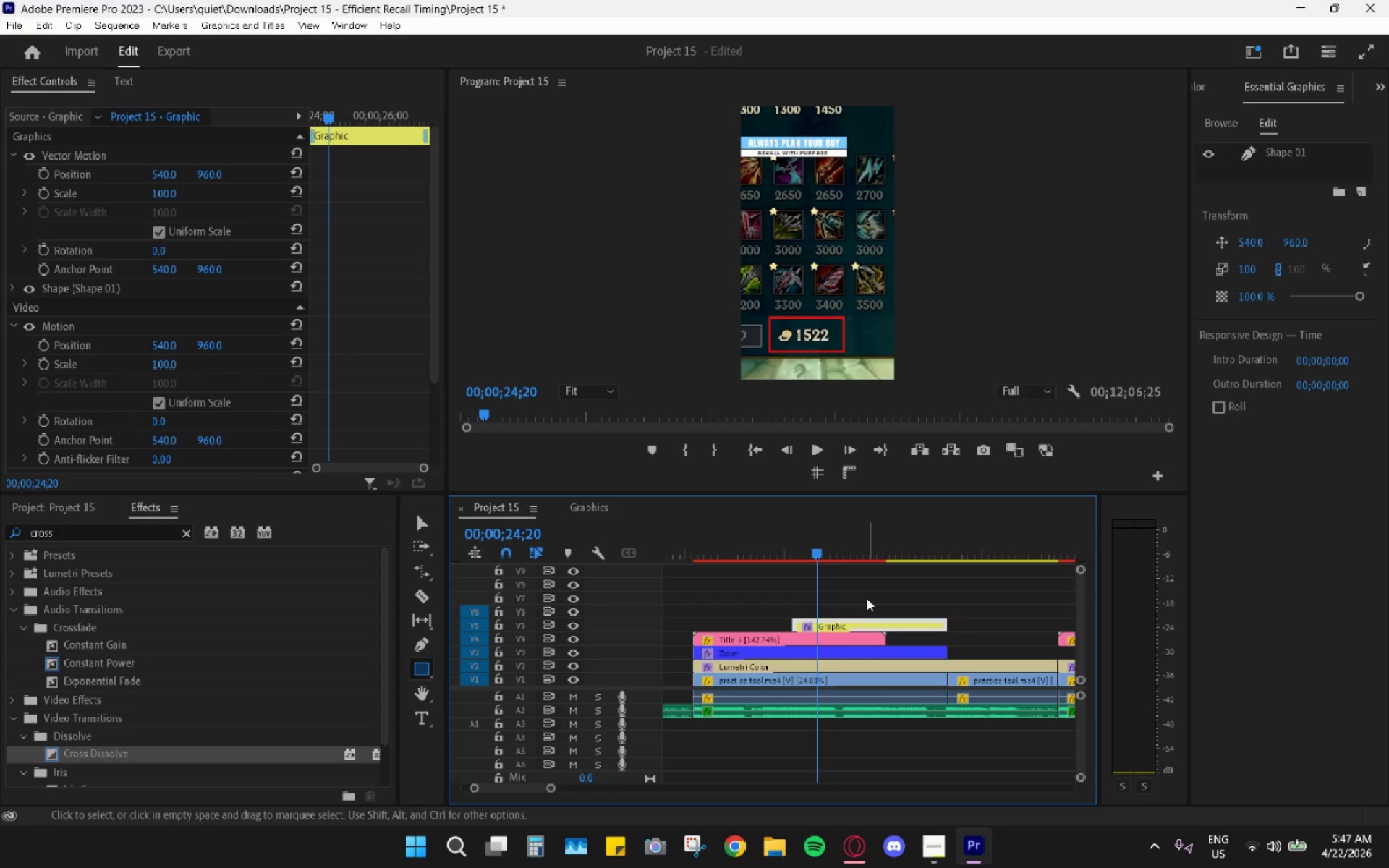 
key(Space)
 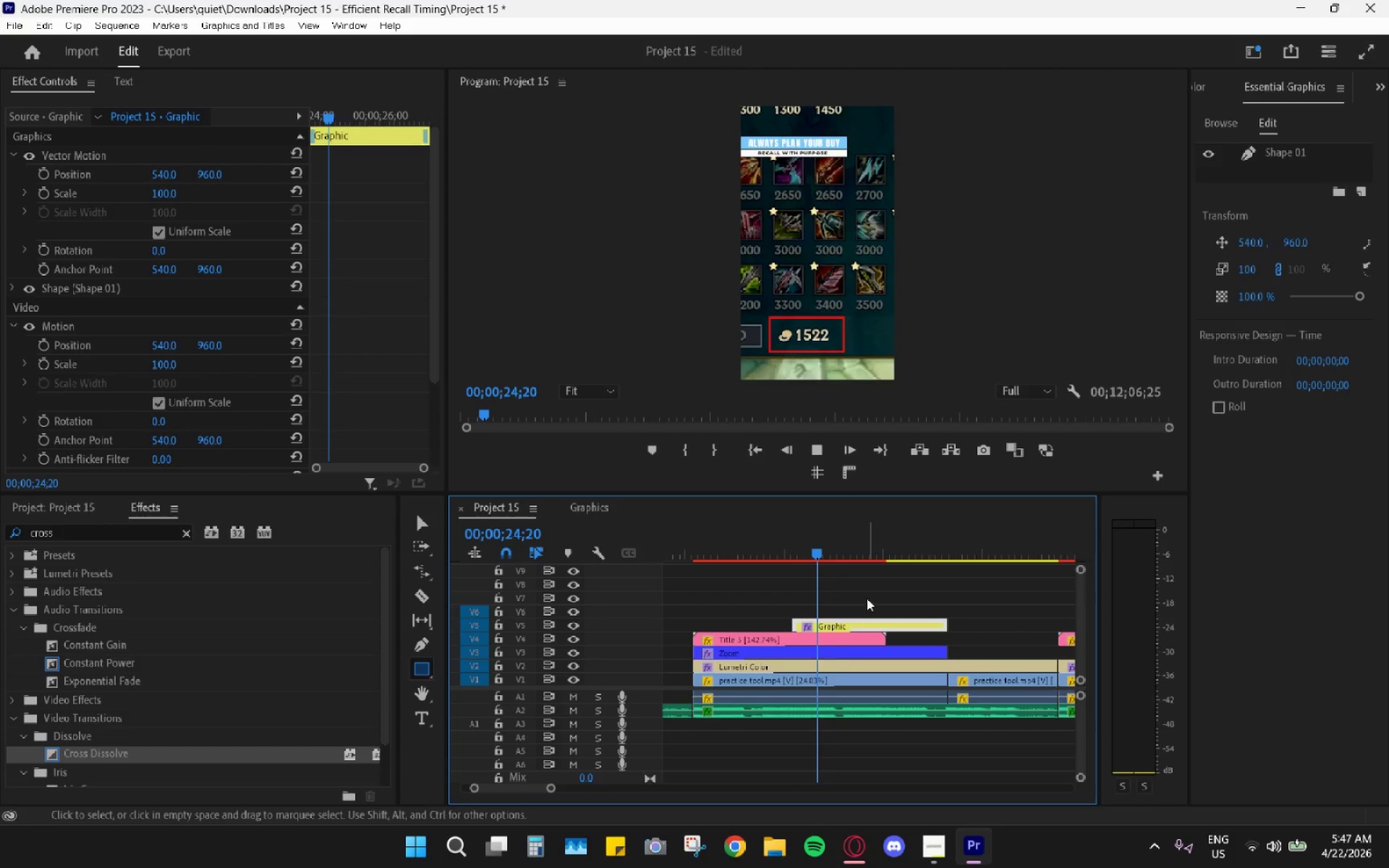 
key(Space)
 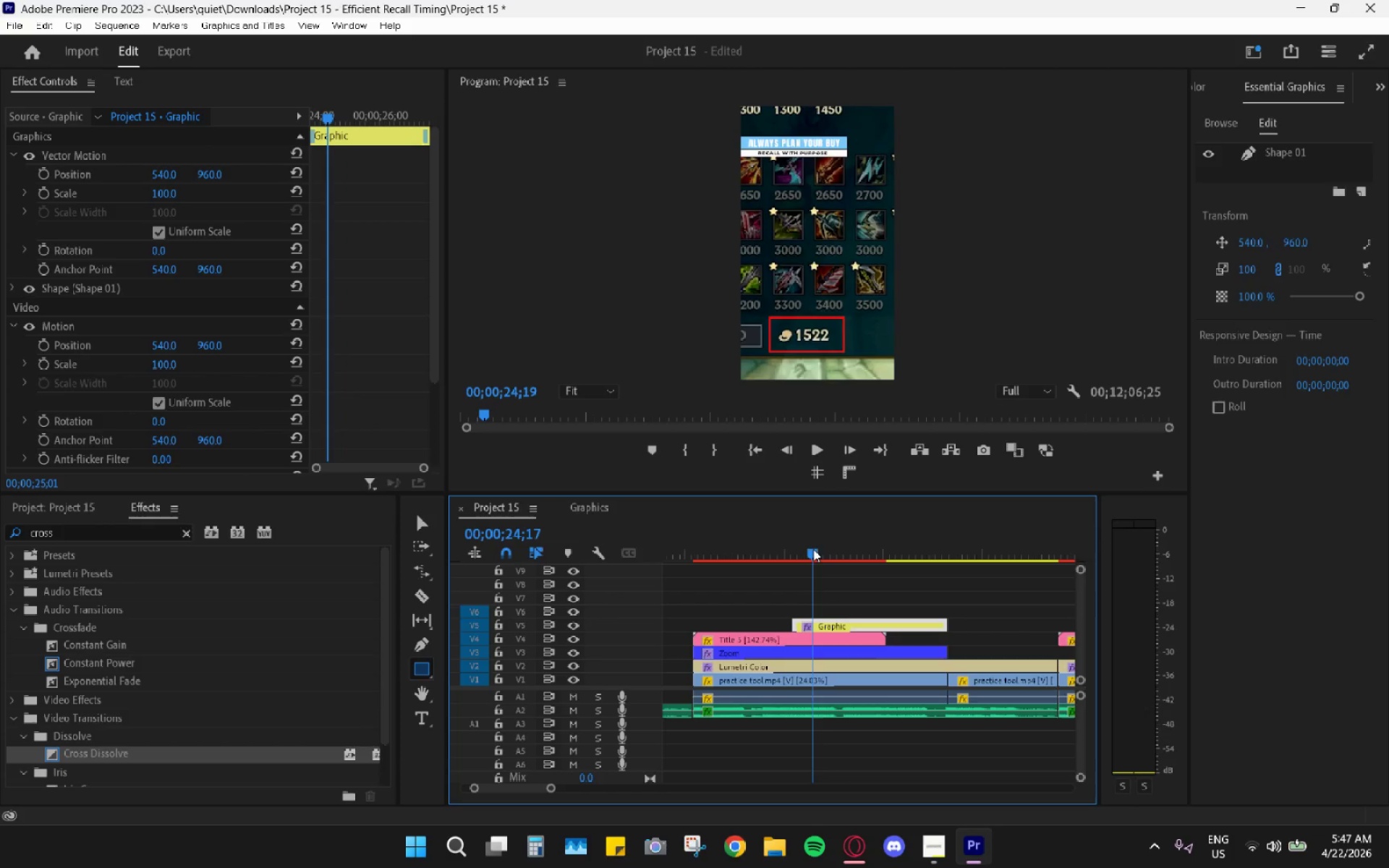 
left_click_drag(start_coordinate=[816, 550], to_coordinate=[797, 544])
 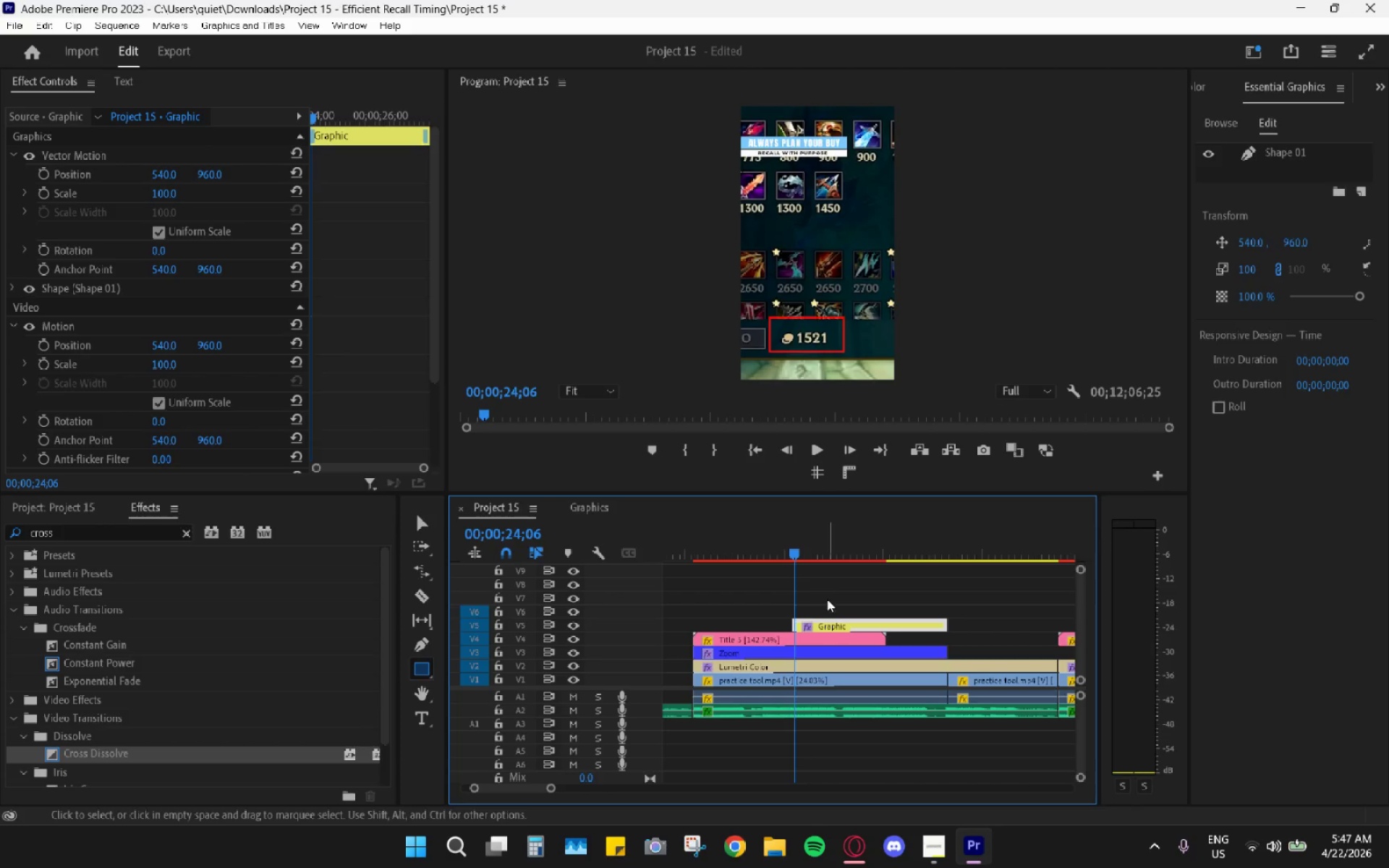 
hold_key(key=AltLeft, duration=0.61)
scroll: coordinate [824, 629], scroll_direction: up, amount: 9.0
 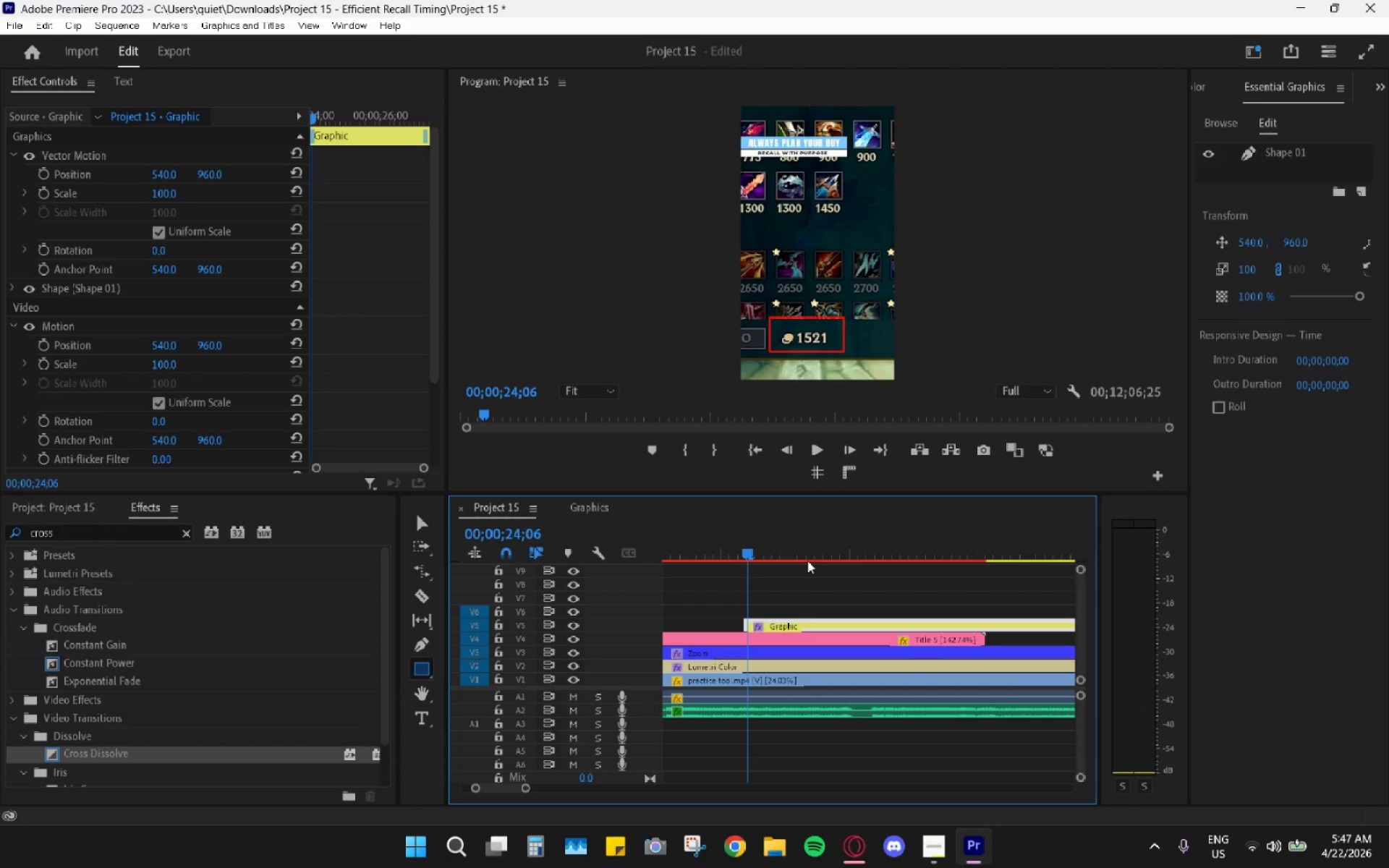 
key(ArrowRight)
 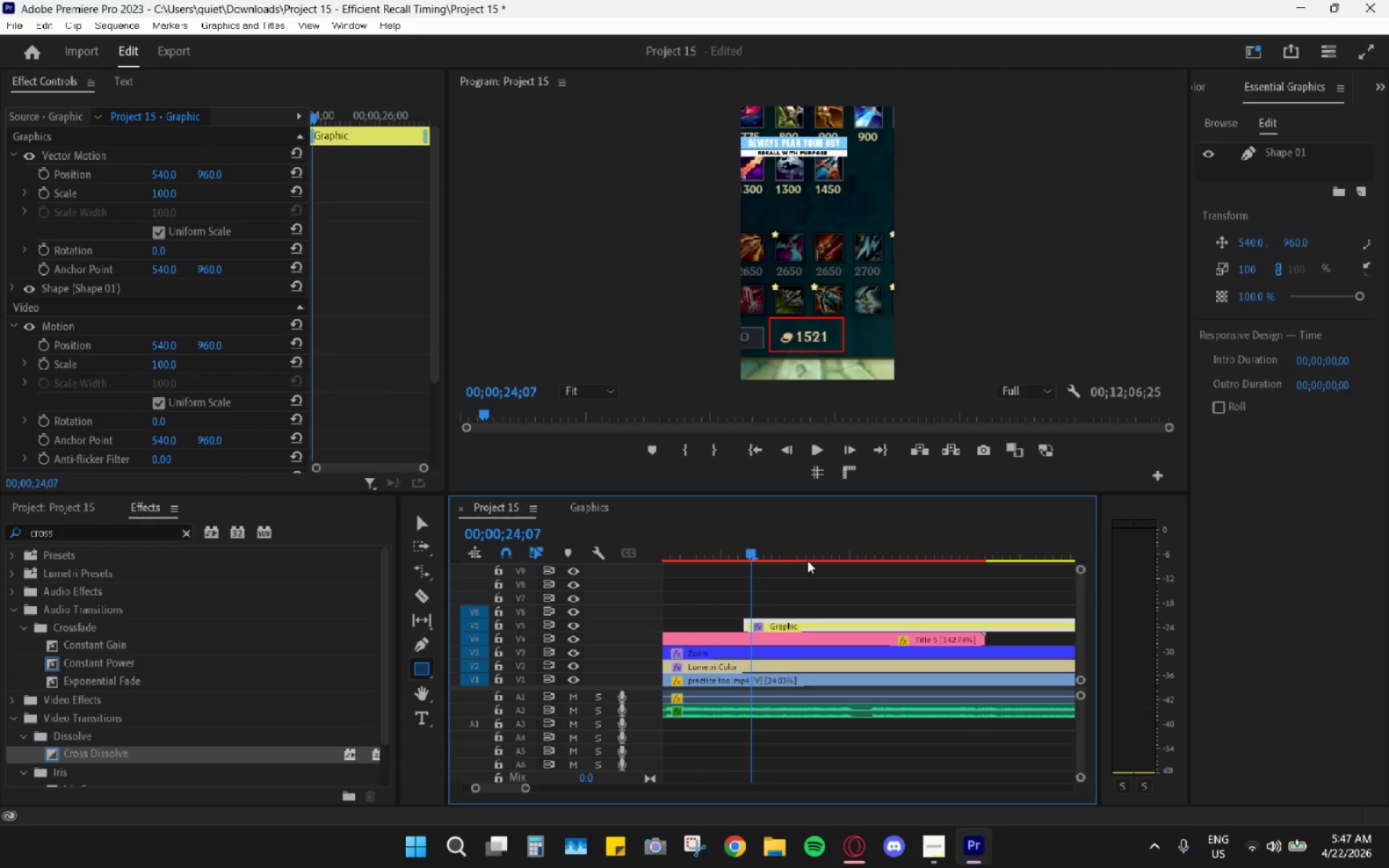 
key(ArrowRight)
 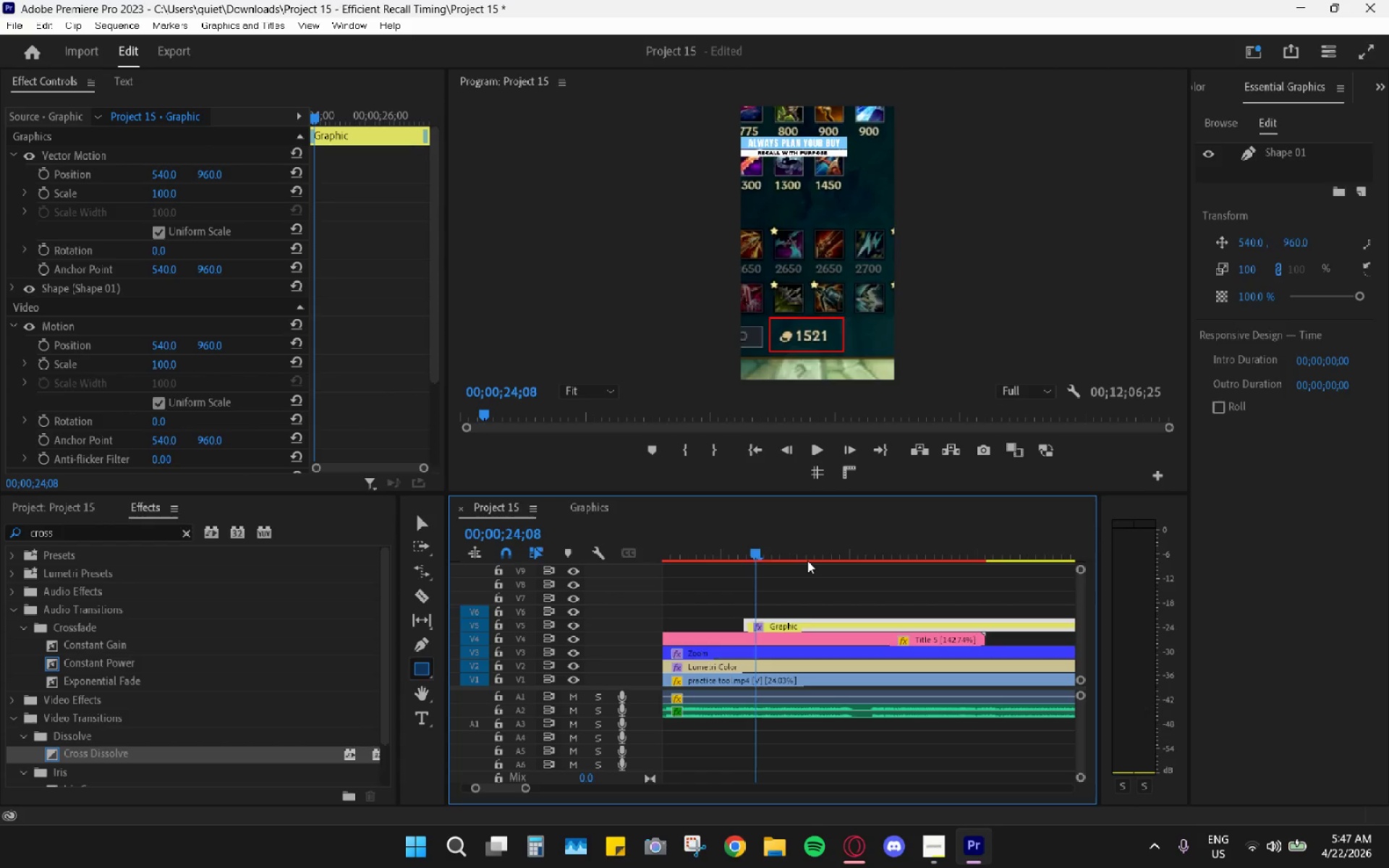 
key(ArrowRight)
 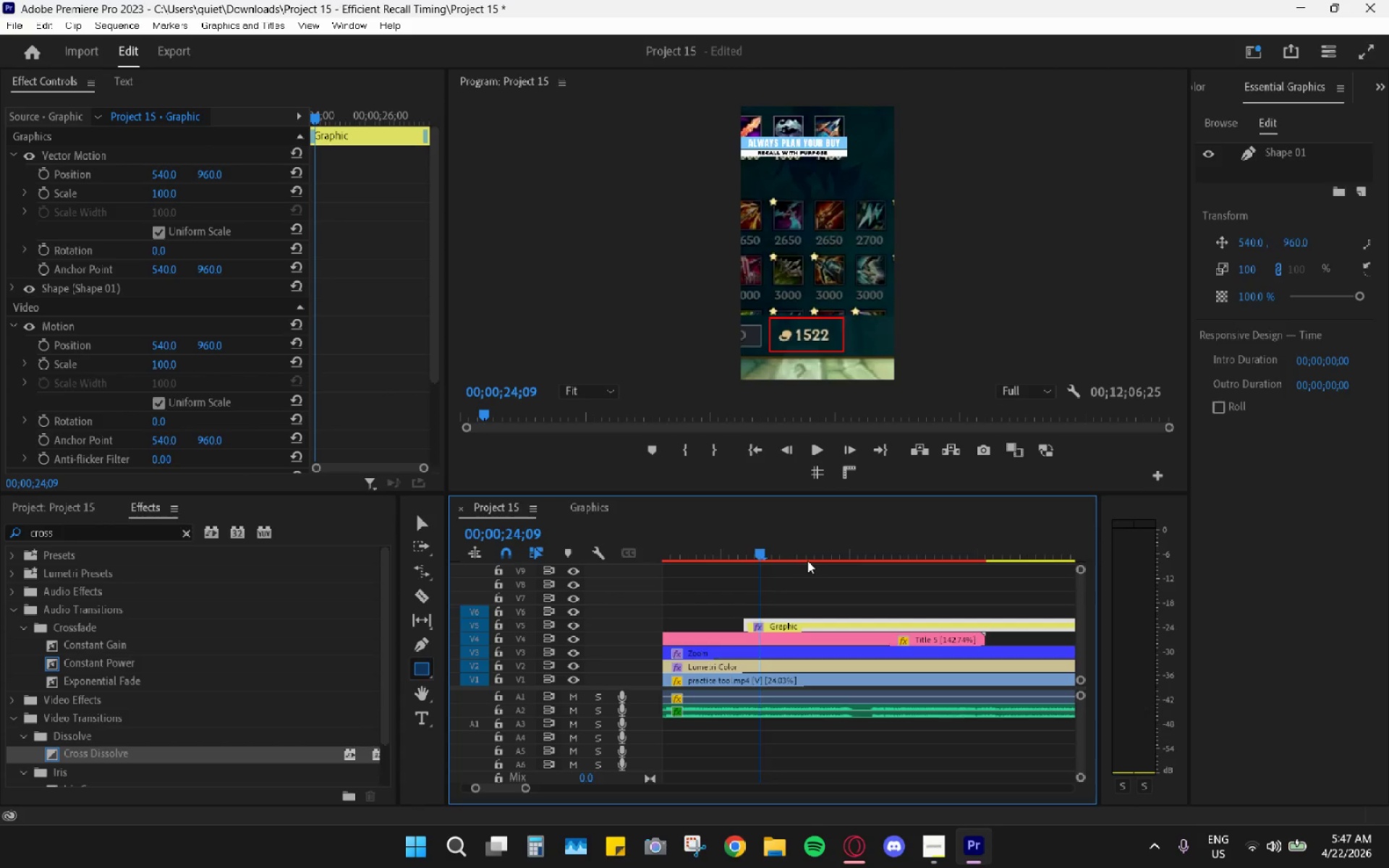 
key(ArrowRight)
 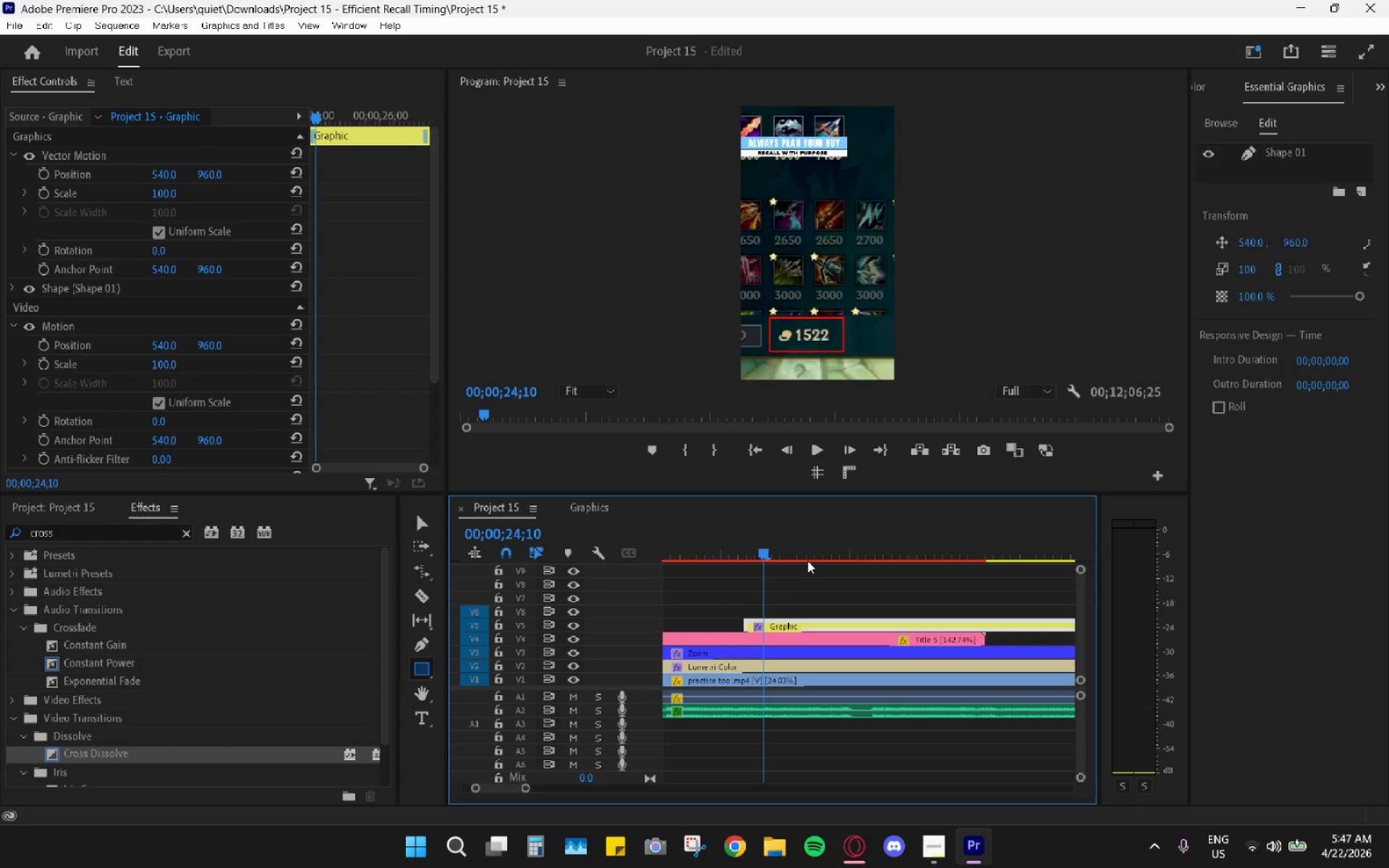 
key(ArrowLeft)
 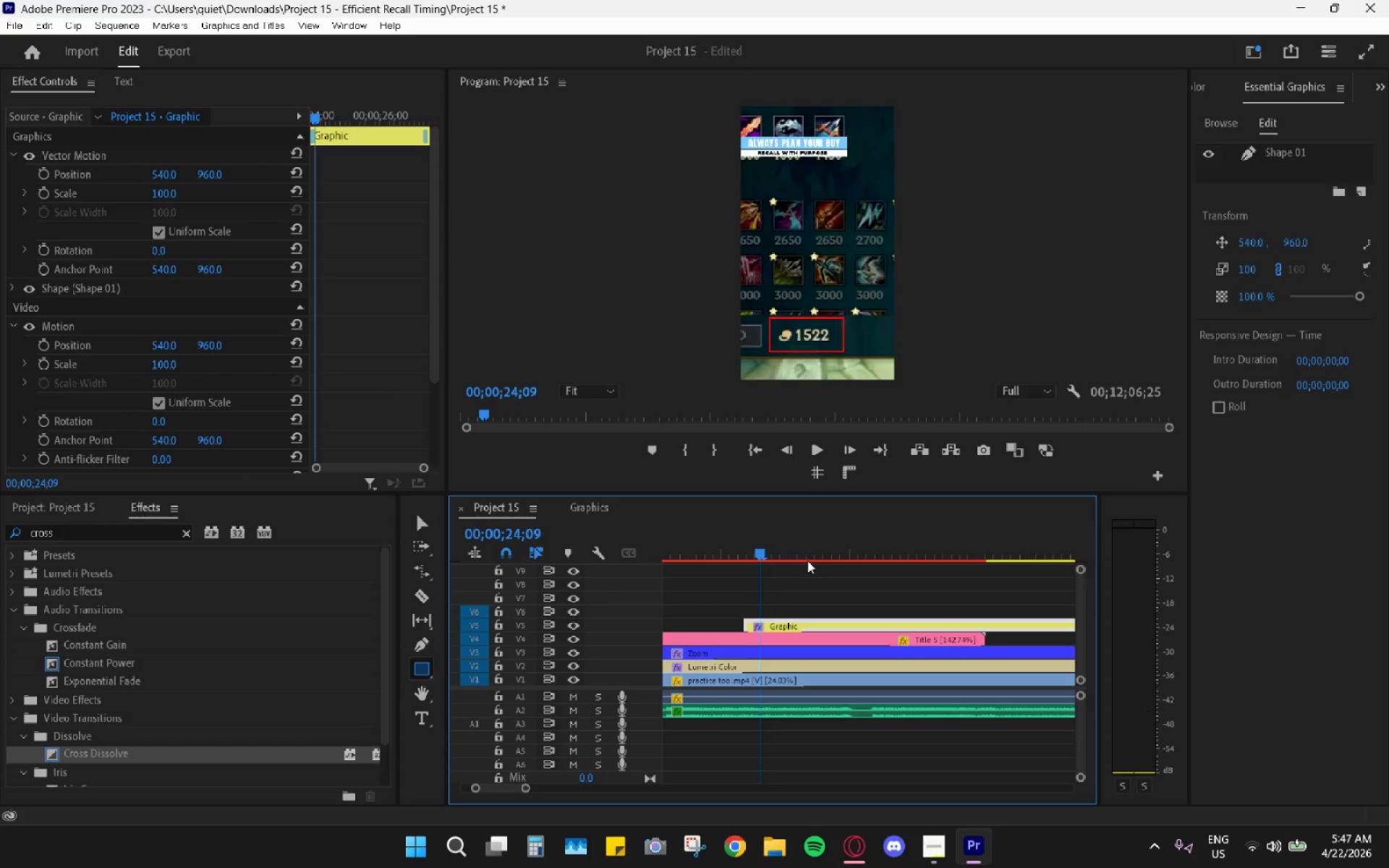 
key(ArrowLeft)
 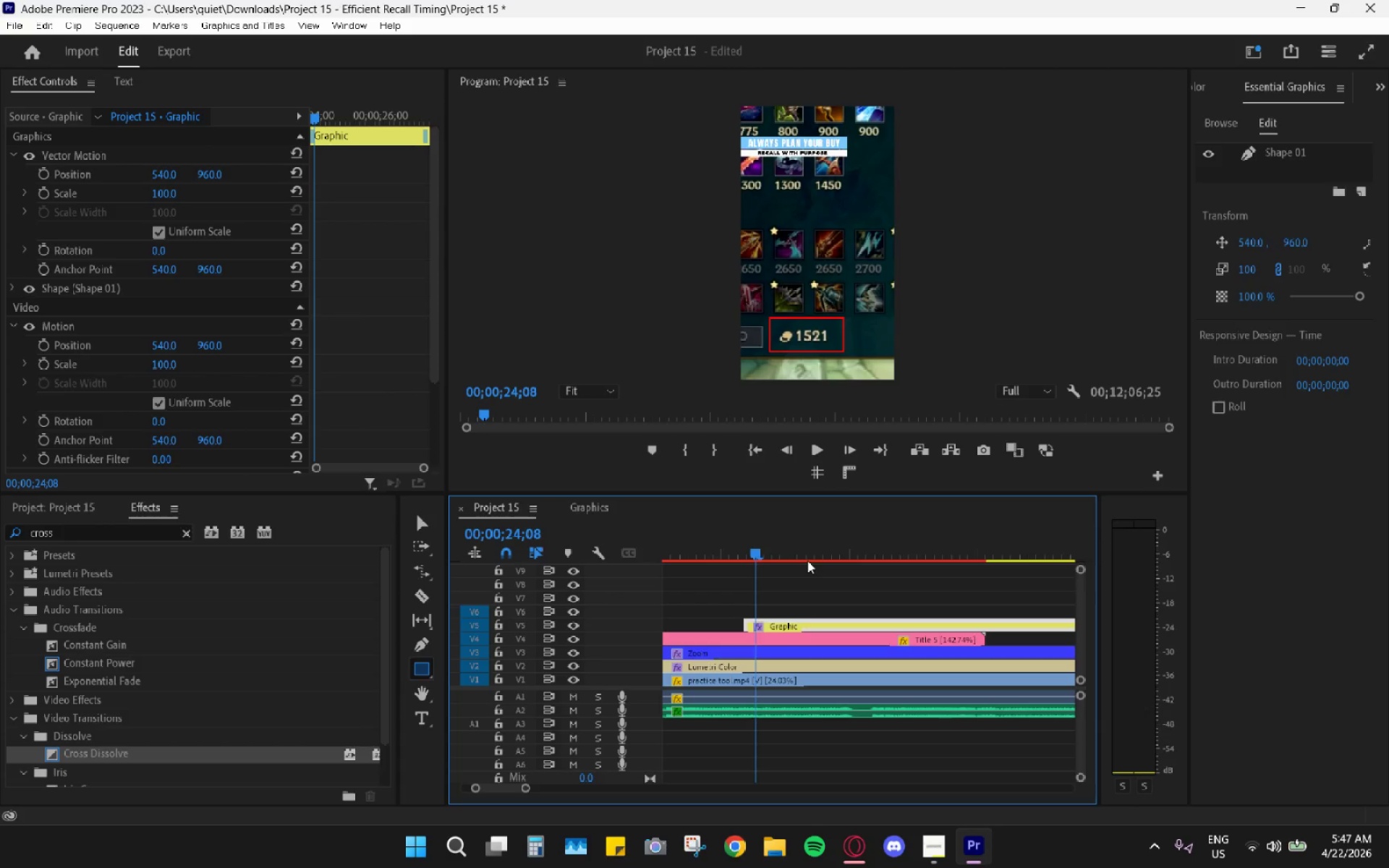 
key(ArrowRight)
 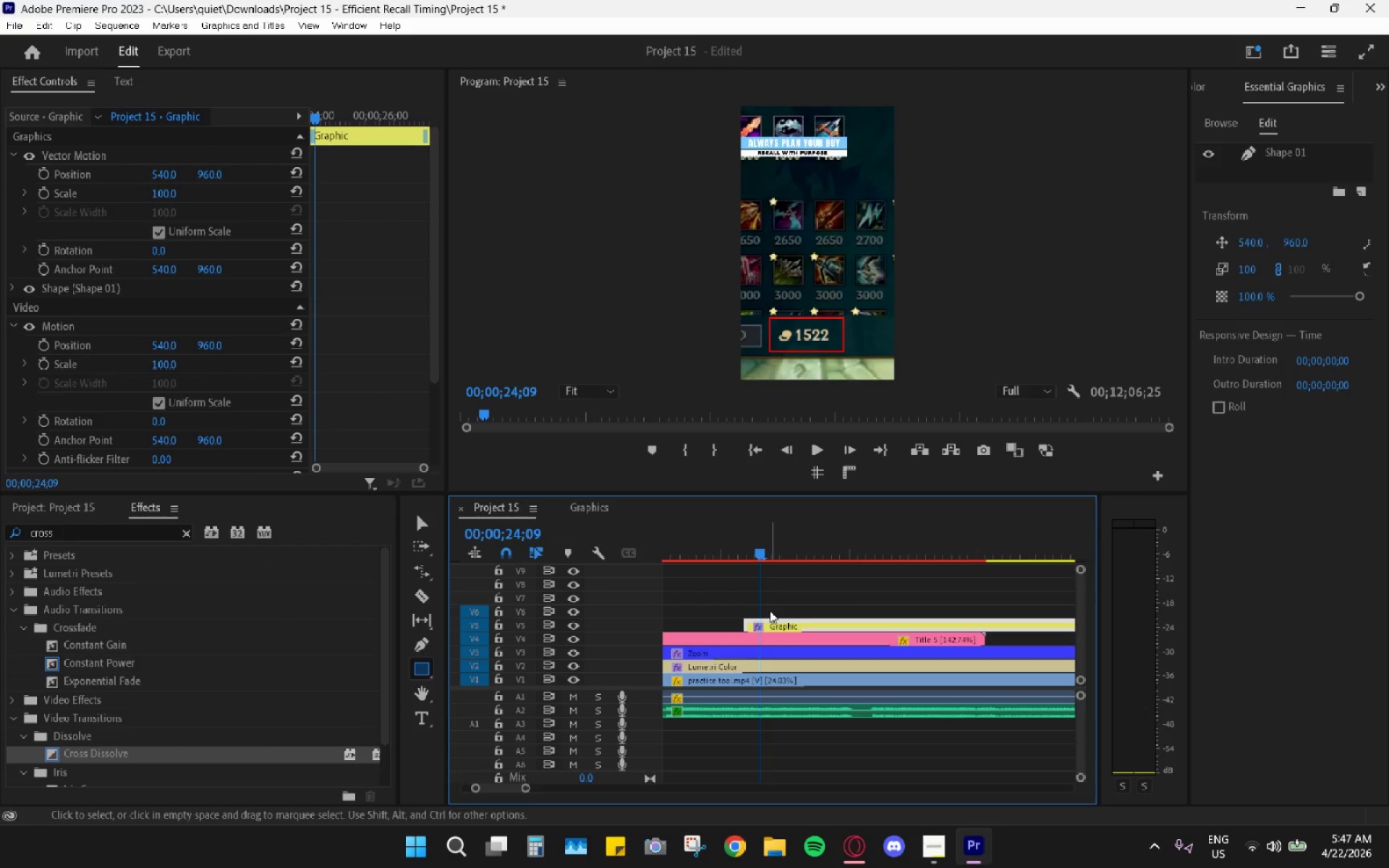 
left_click_drag(start_coordinate=[747, 622], to_coordinate=[763, 626])
 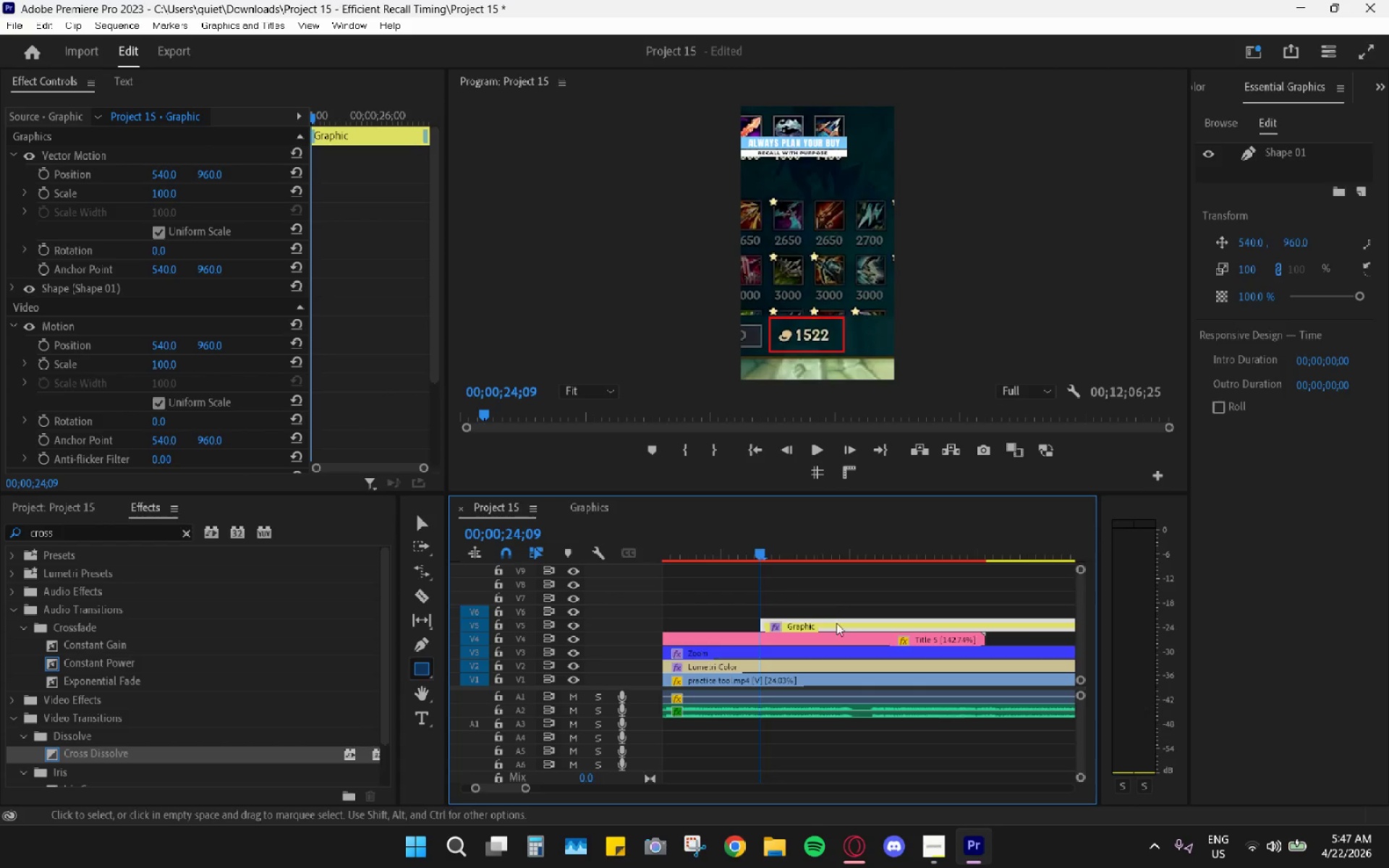 
left_click([828, 623])
 